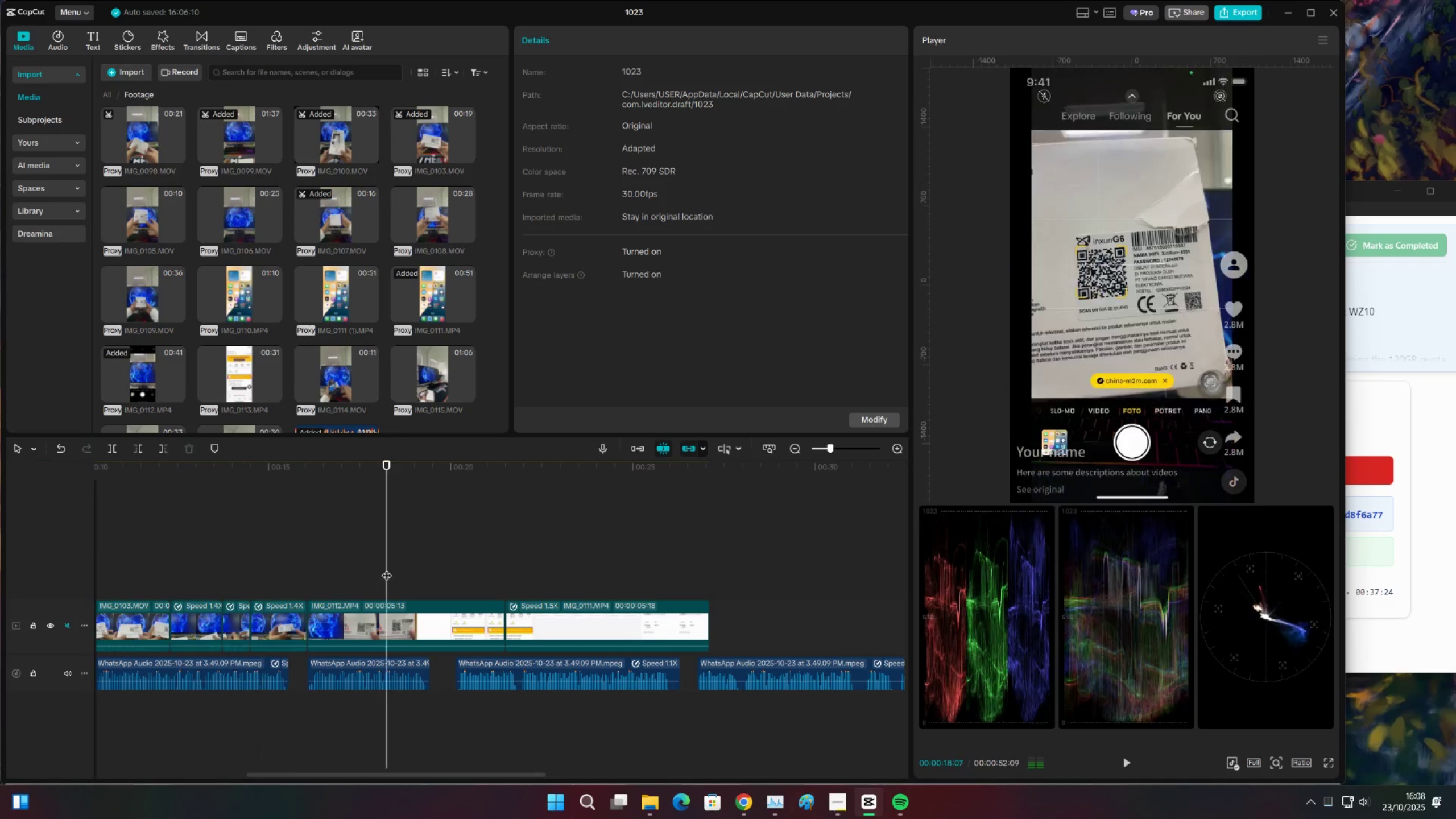 
key(Space)
 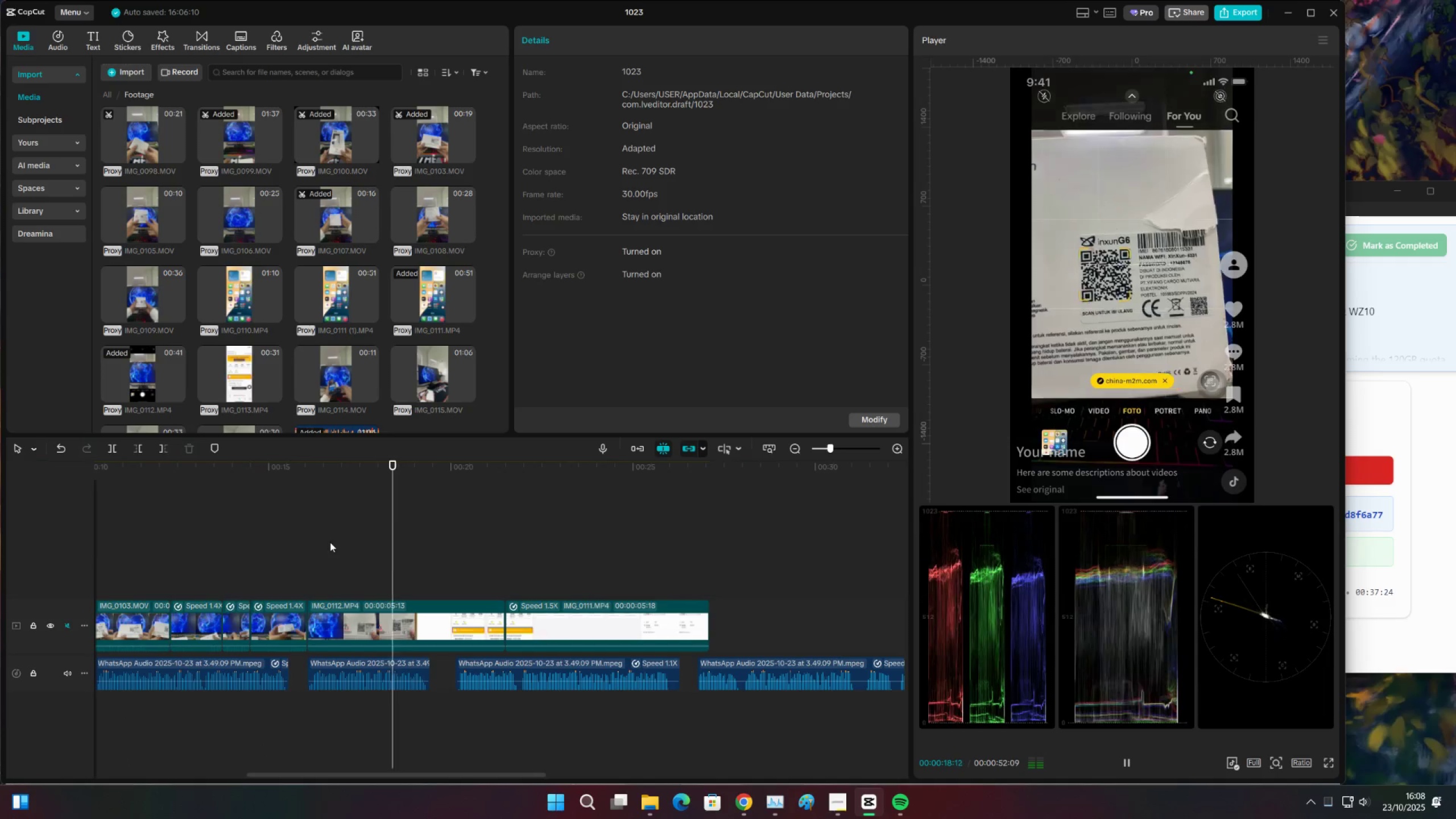 
triple_click([330, 542])
 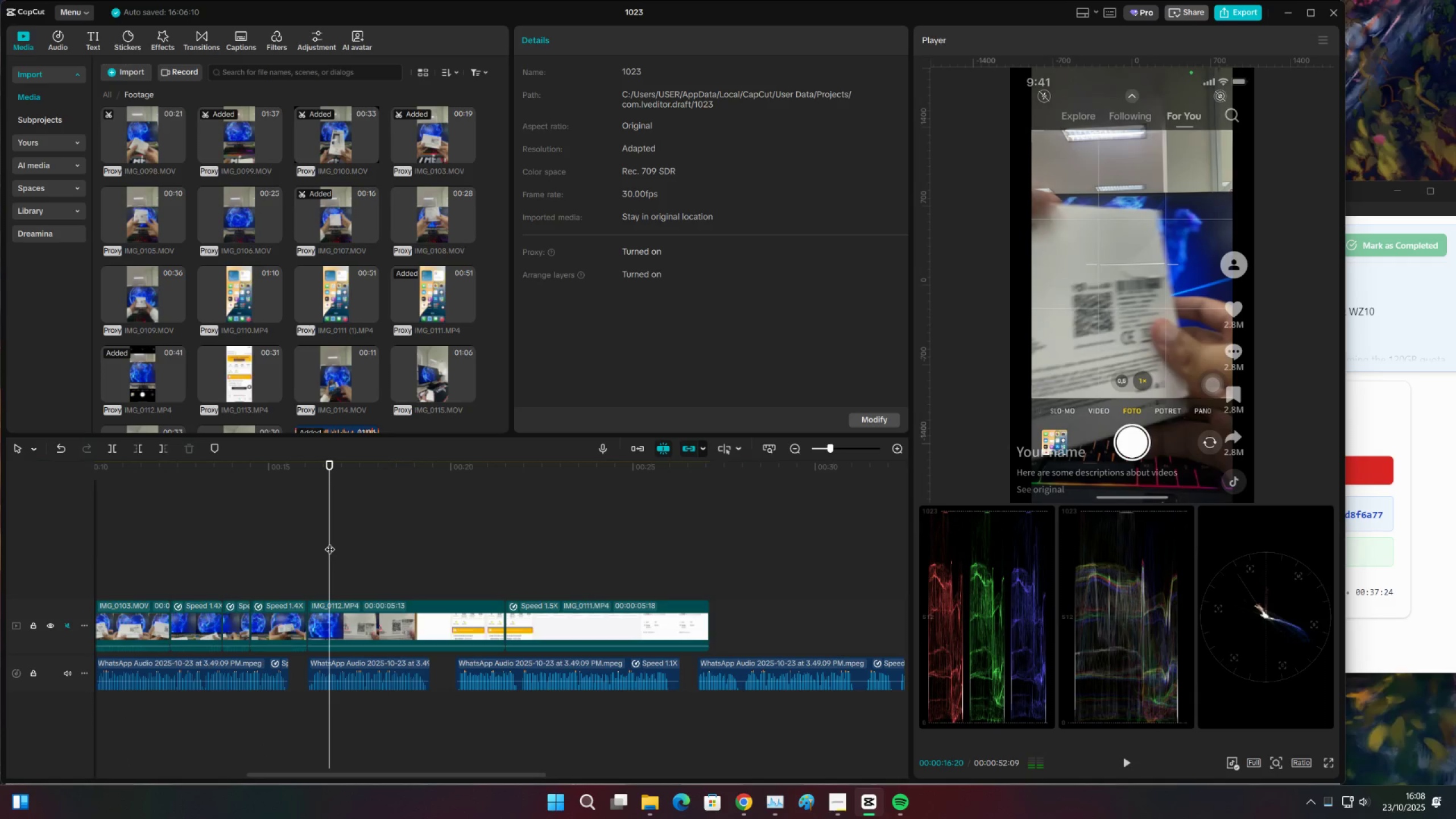 
key(Control+S)
 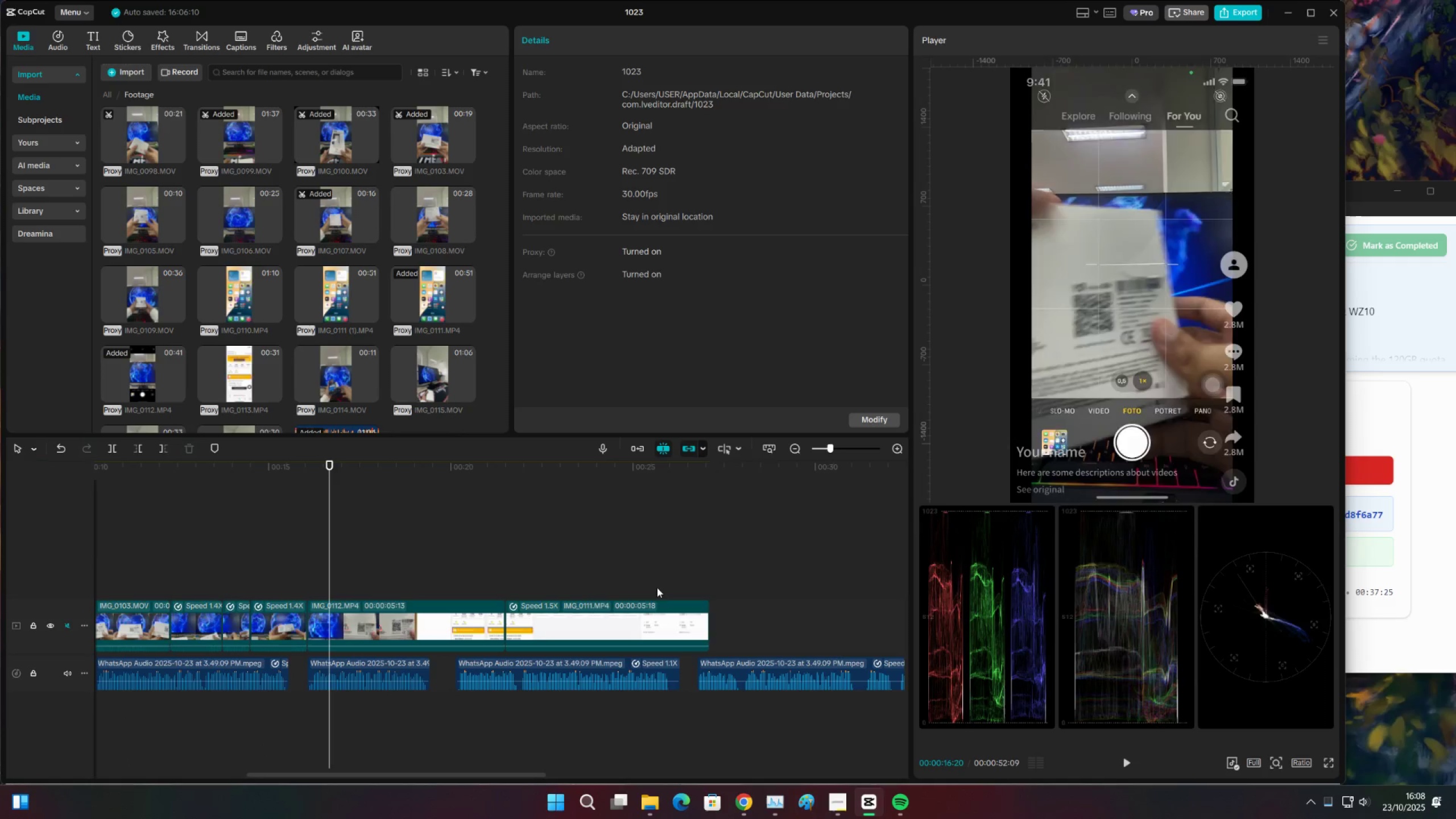 
key(Space)
 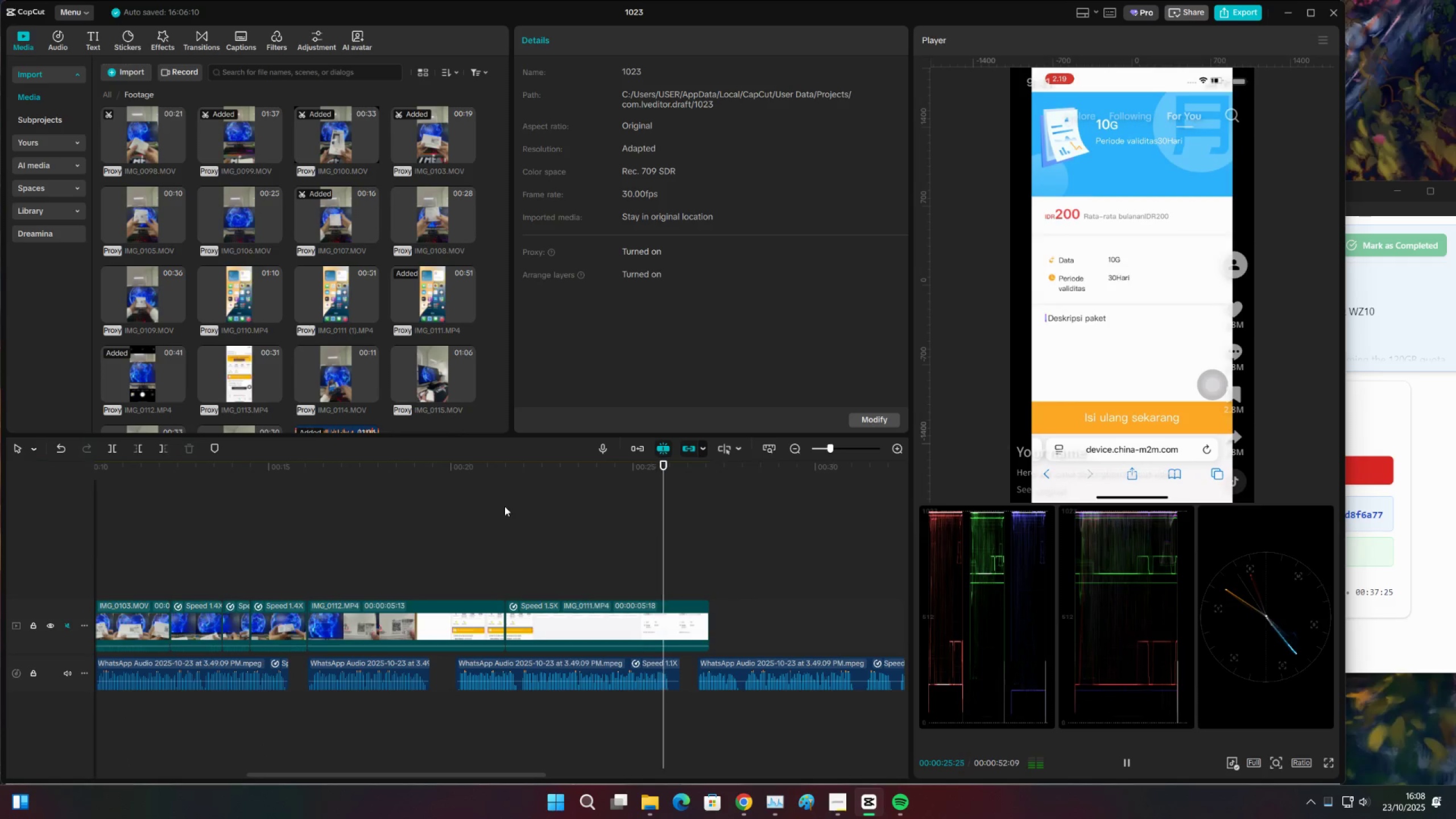 
double_click([498, 504])
 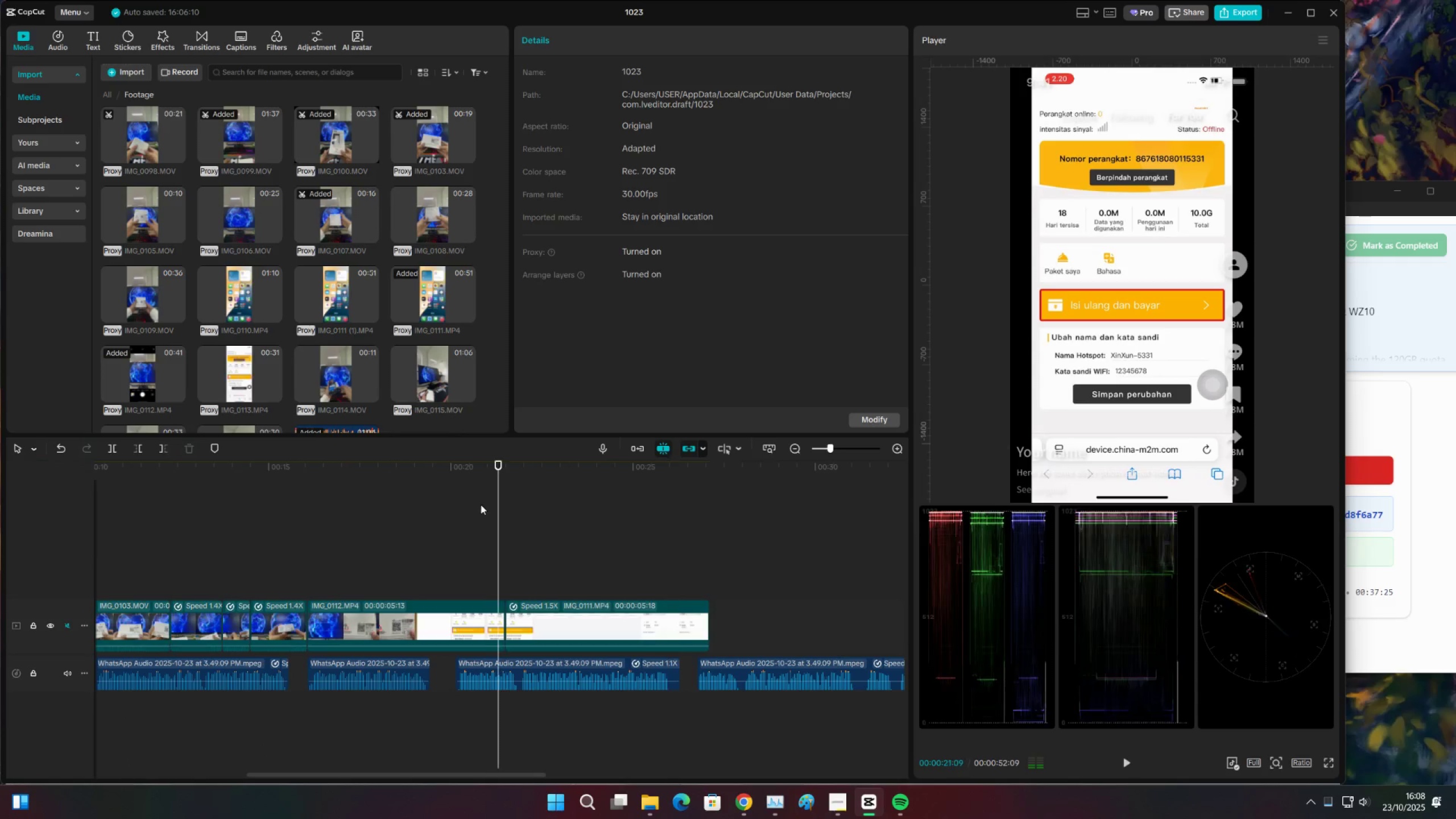 
key(Space)
 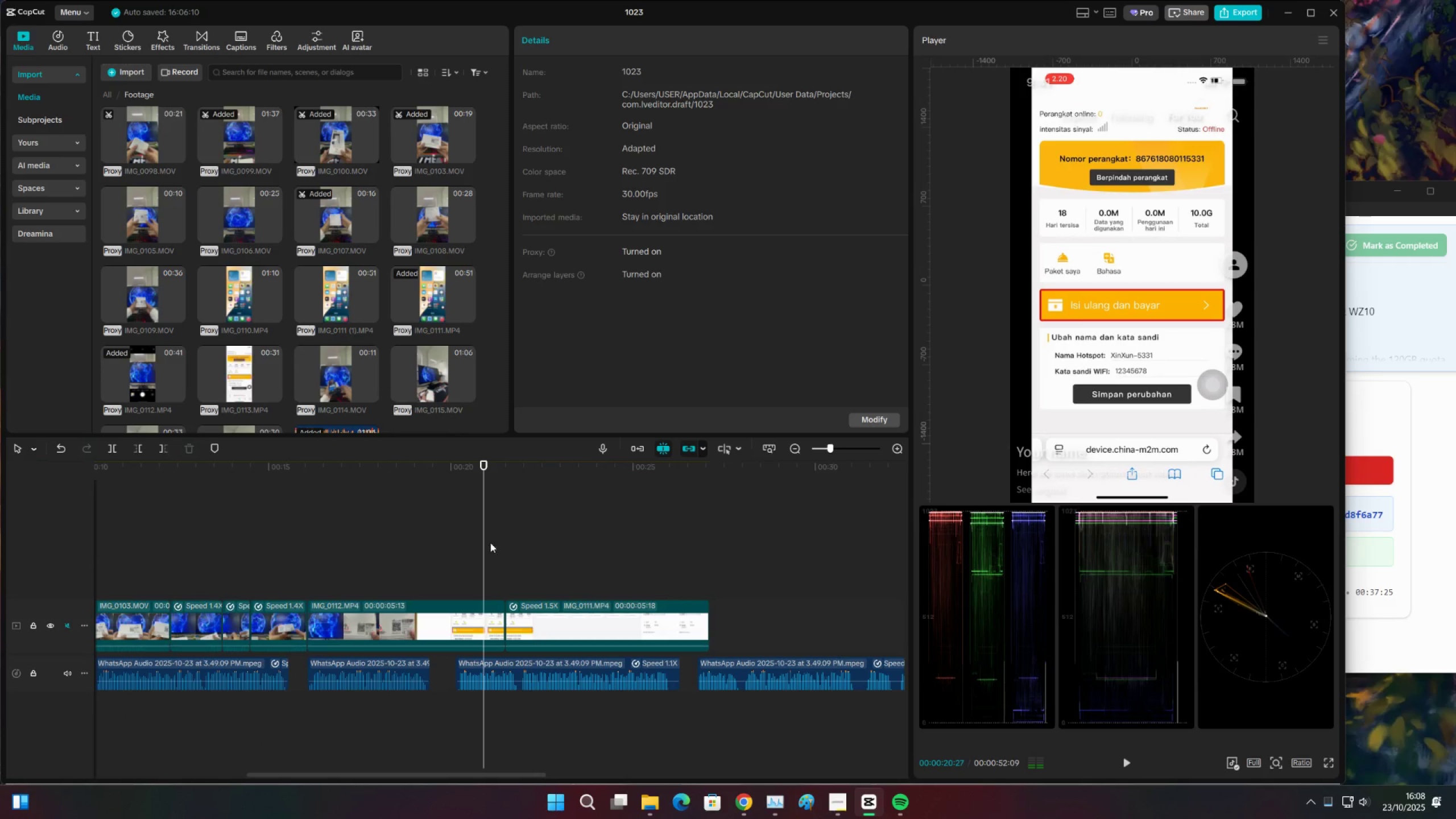 
key(Space)
 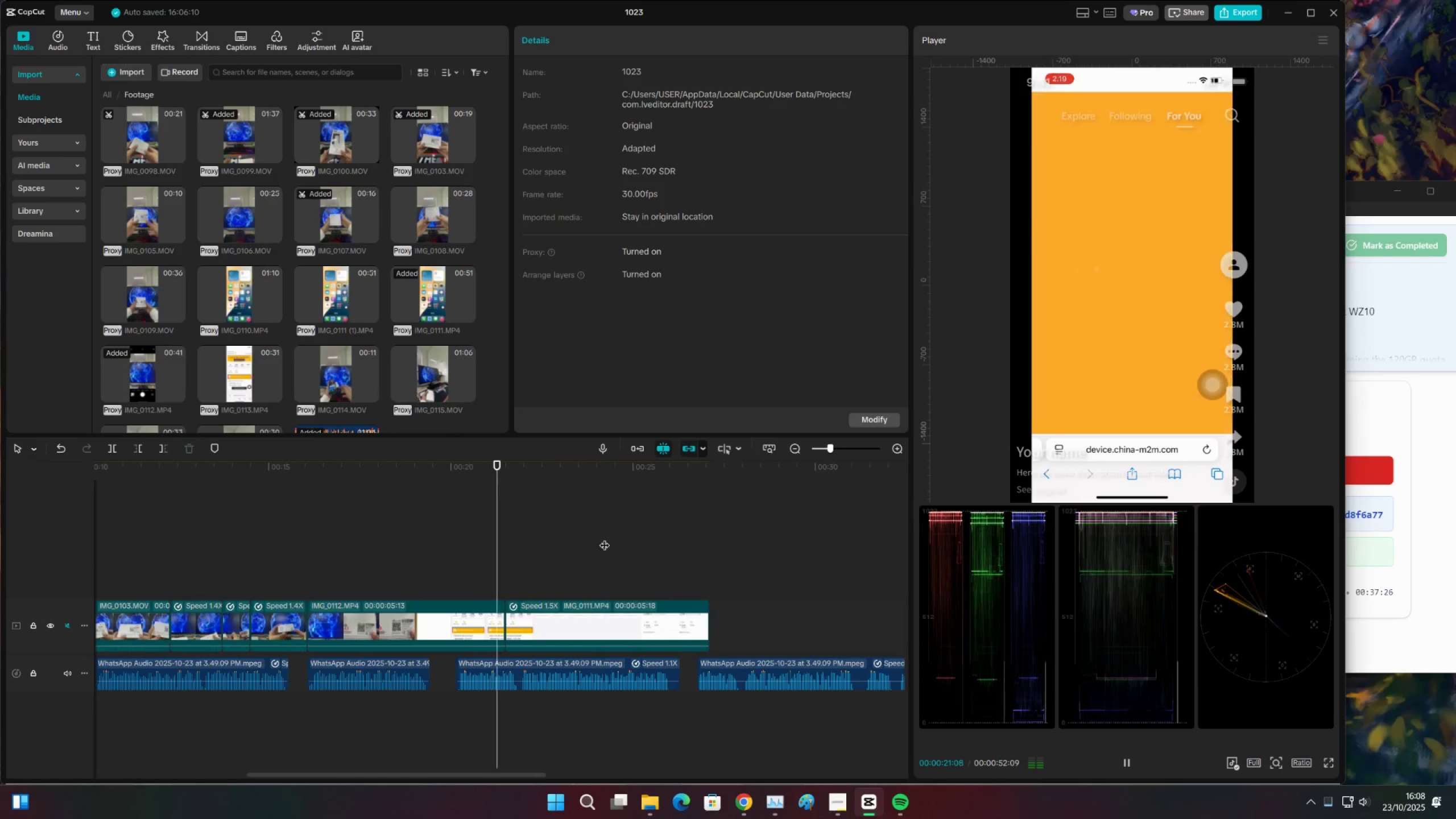 
key(Space)
 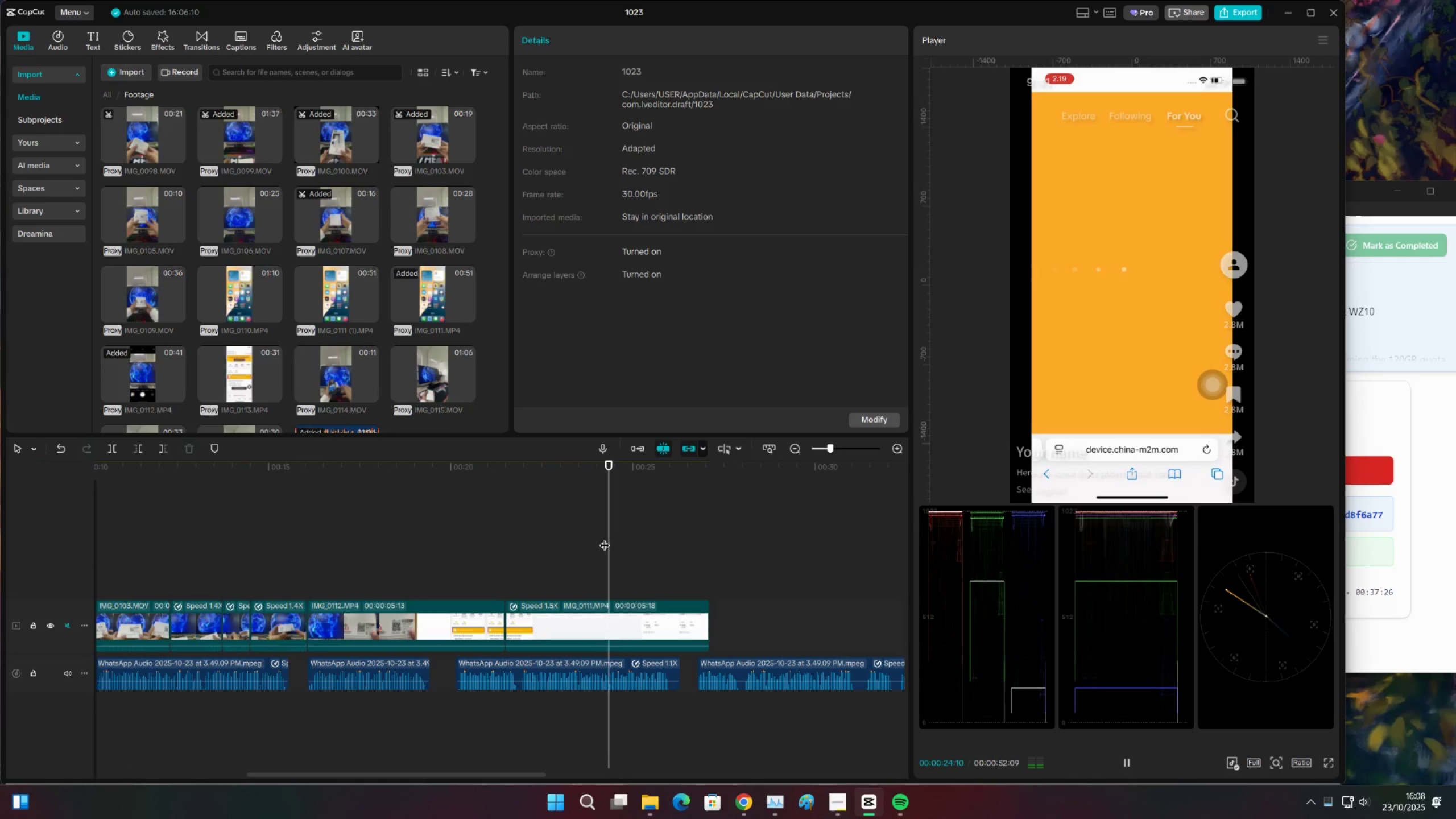 
key(Space)
 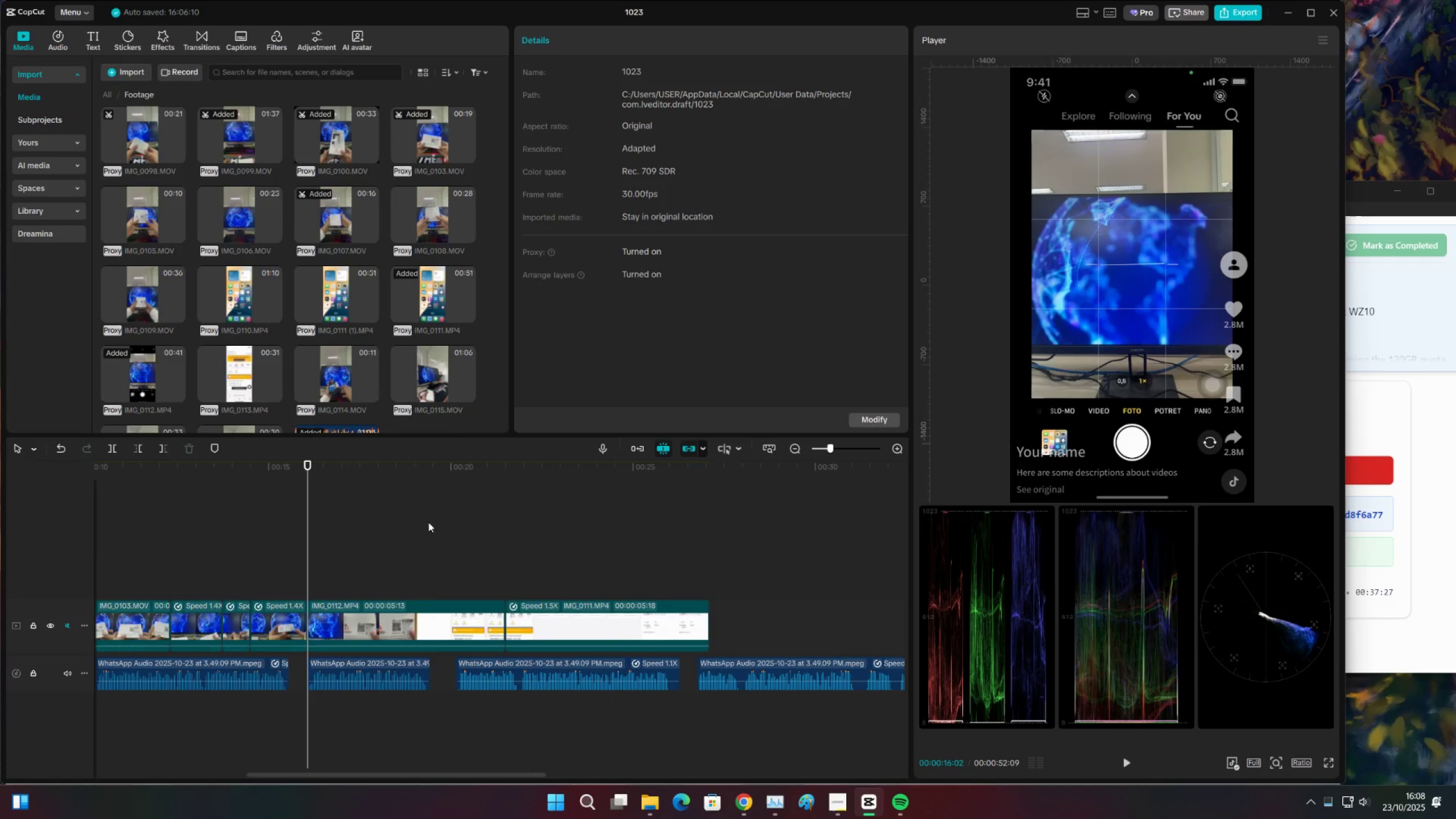 
key(Space)
 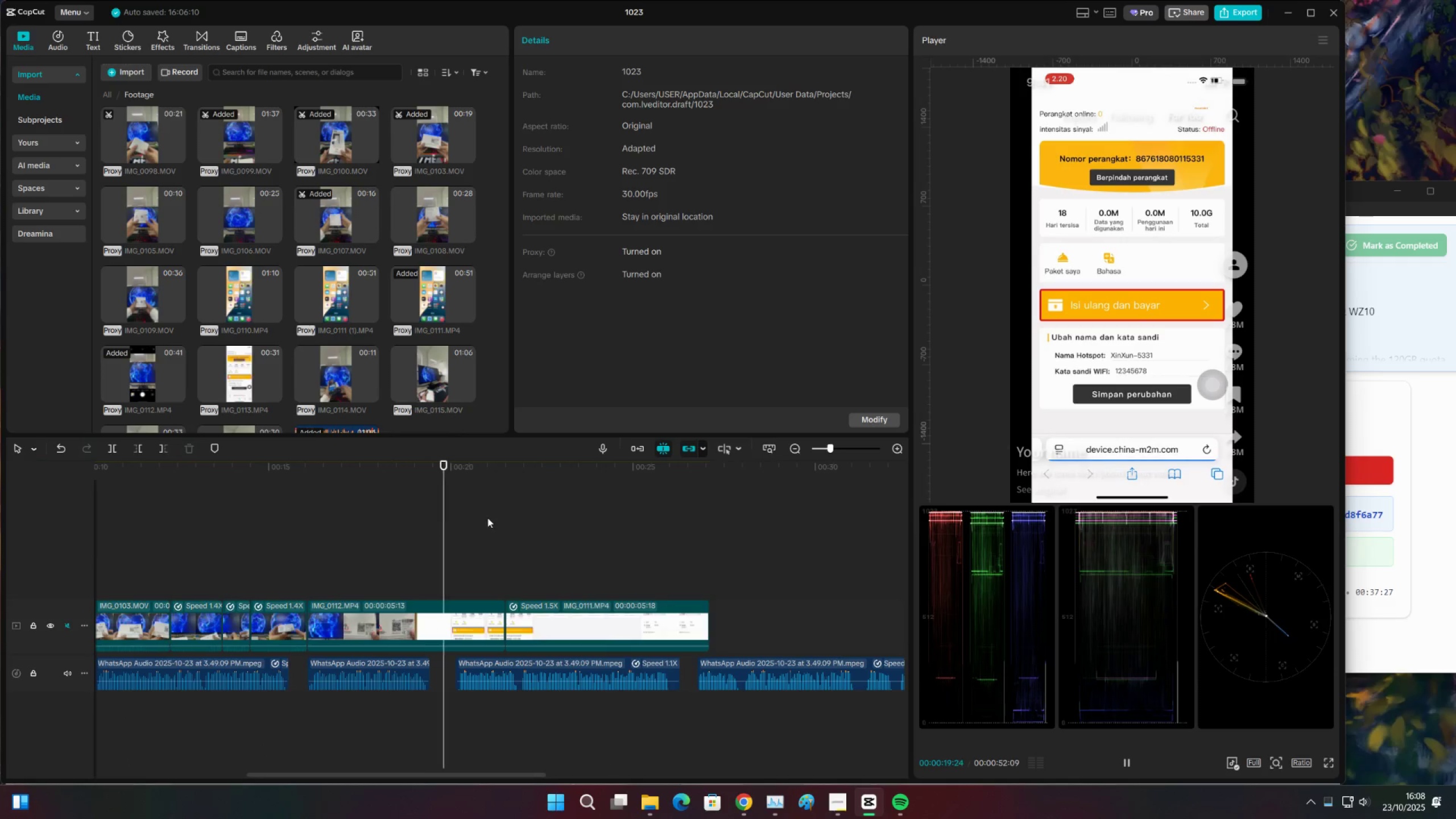 
key(Space)
 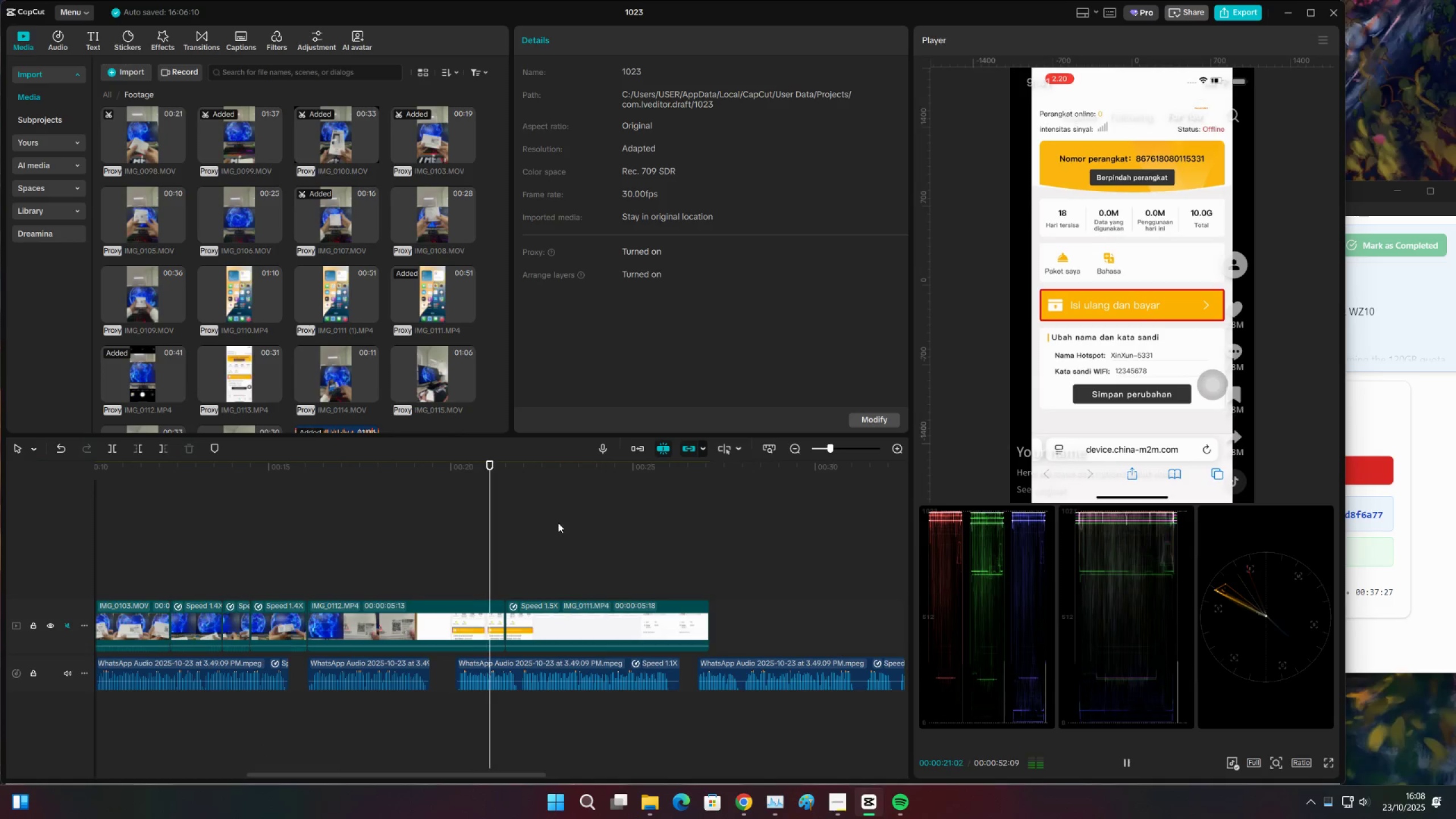 
key(Space)
 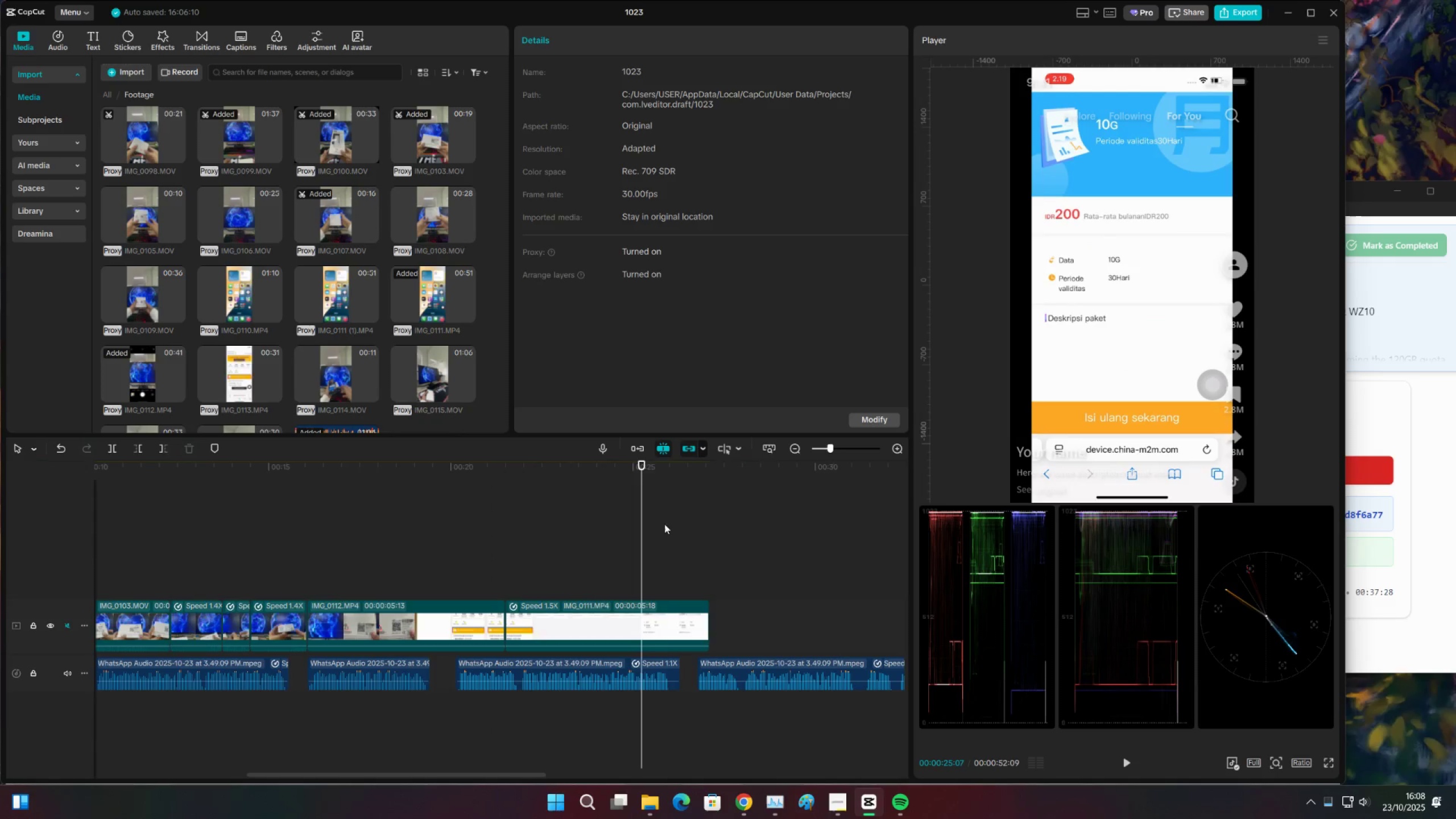 
triple_click([667, 523])
 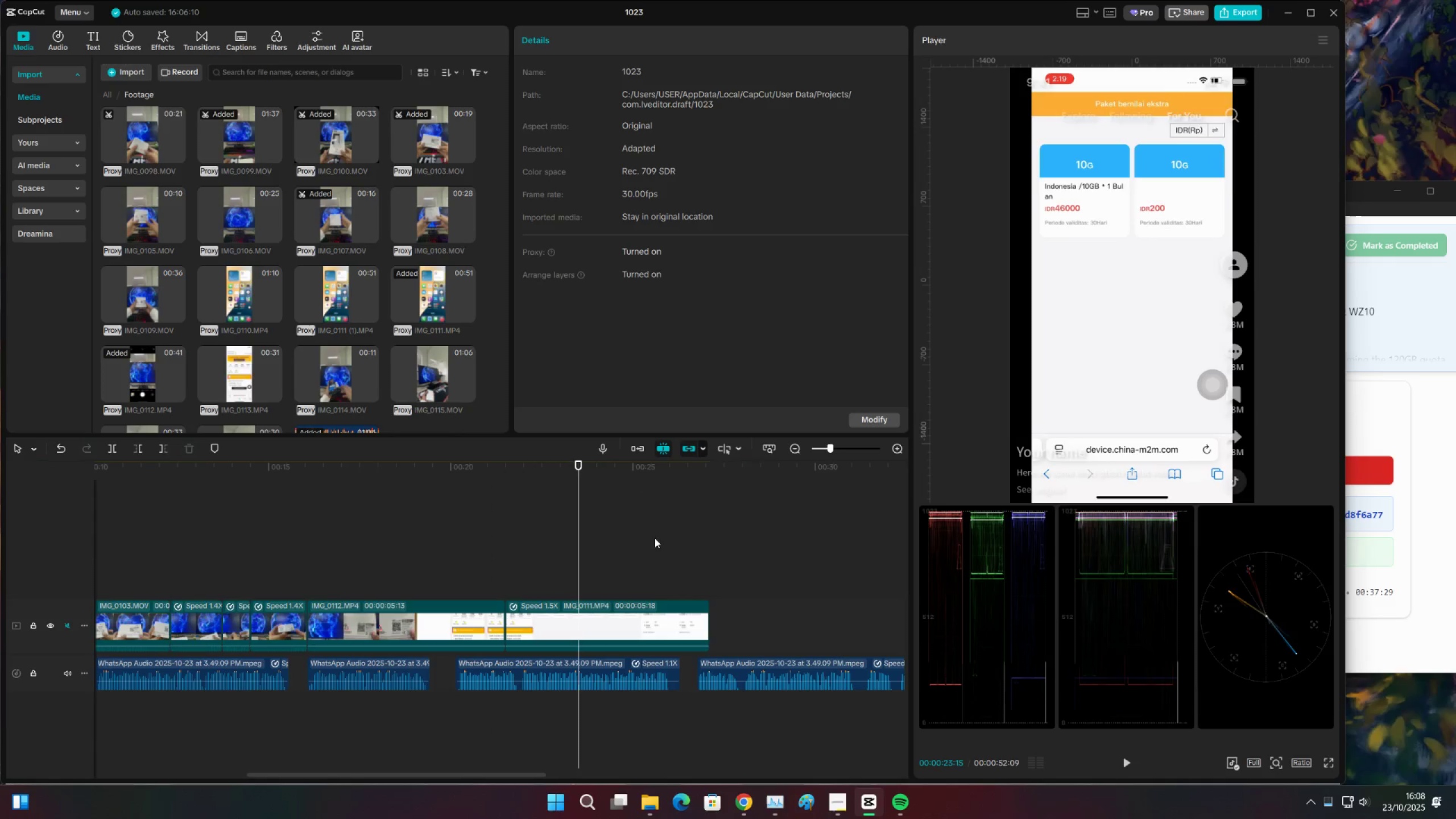 
triple_click([656, 538])
 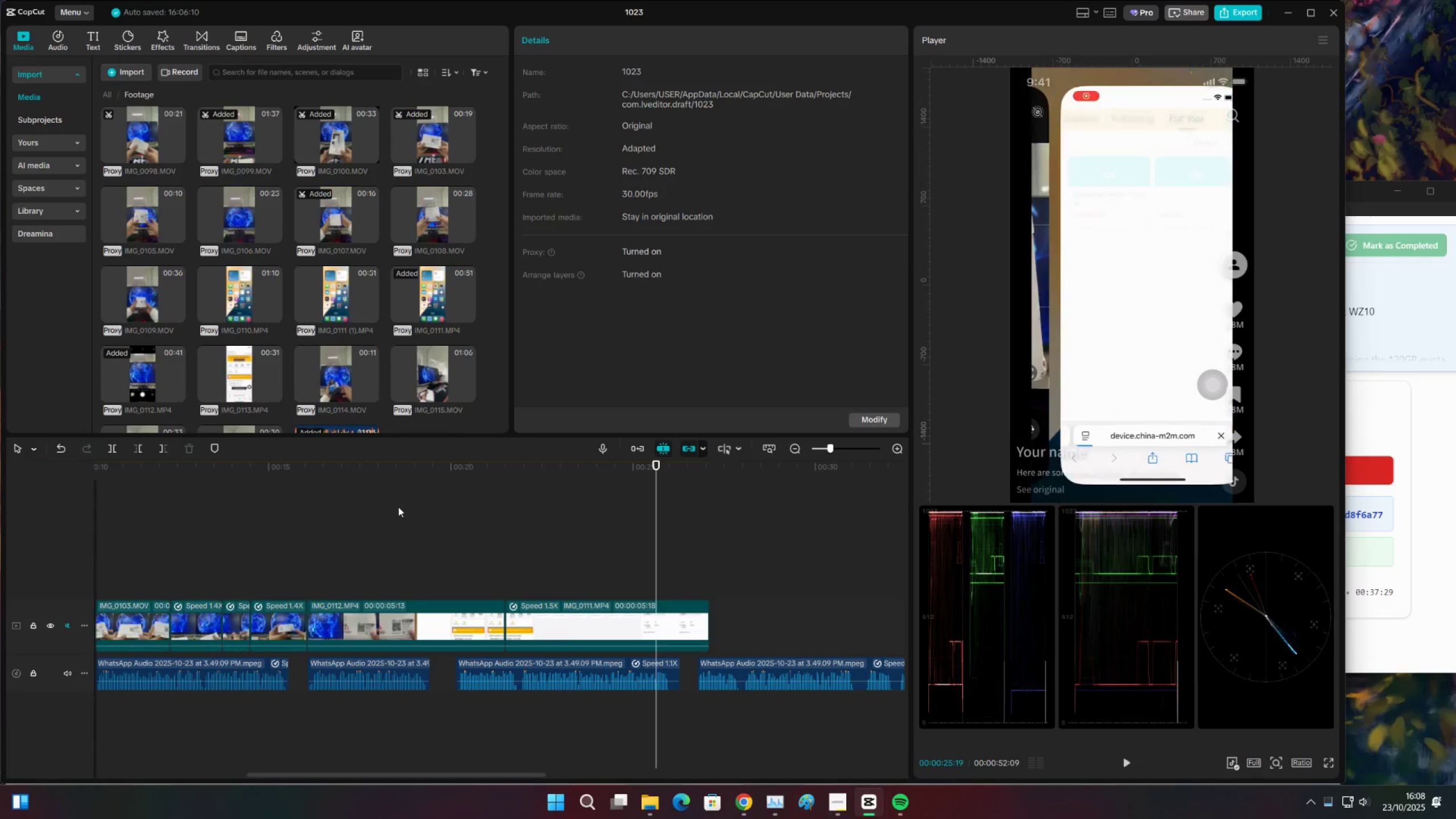 
triple_click([390, 507])
 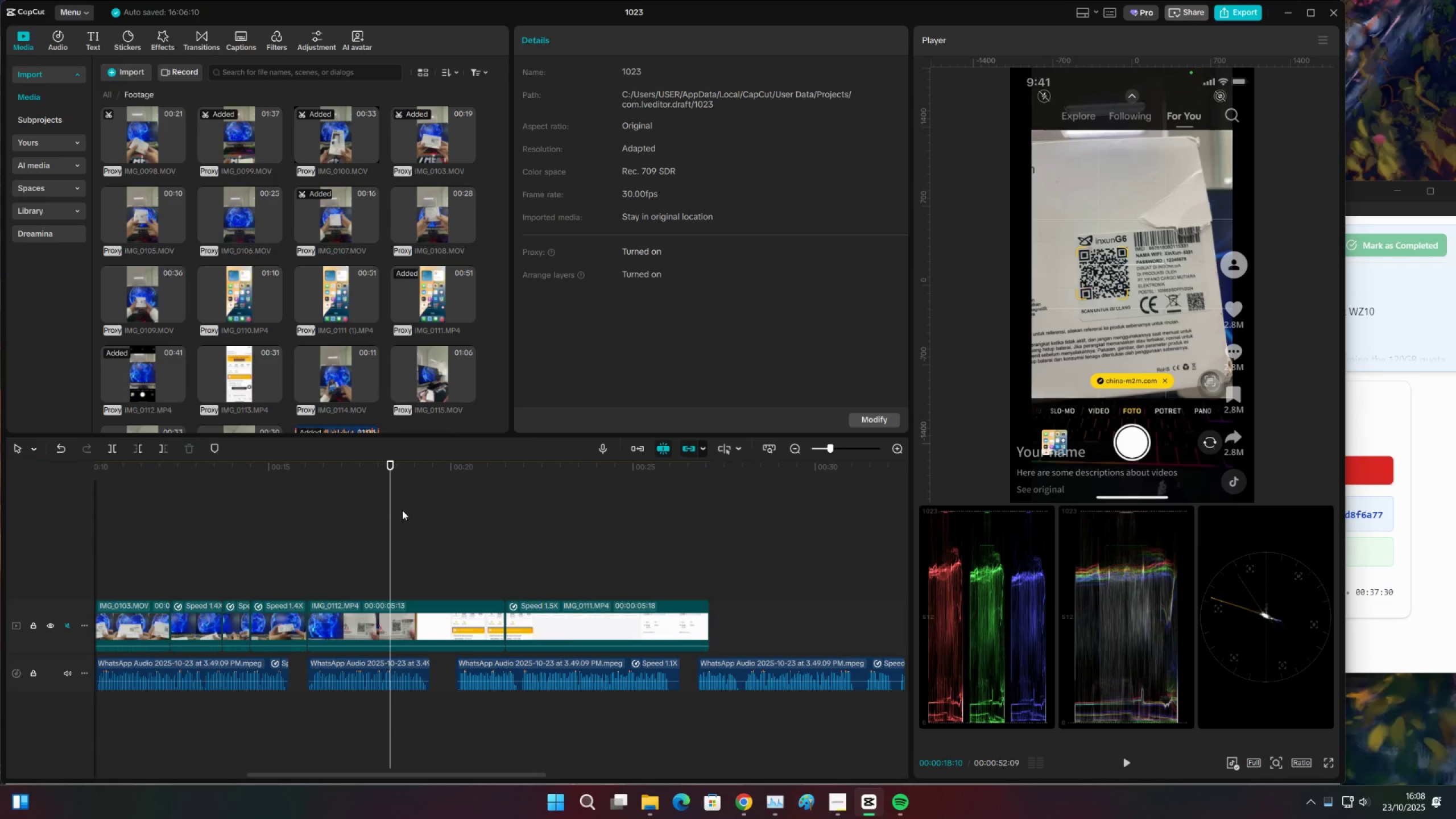 
key(Space)
 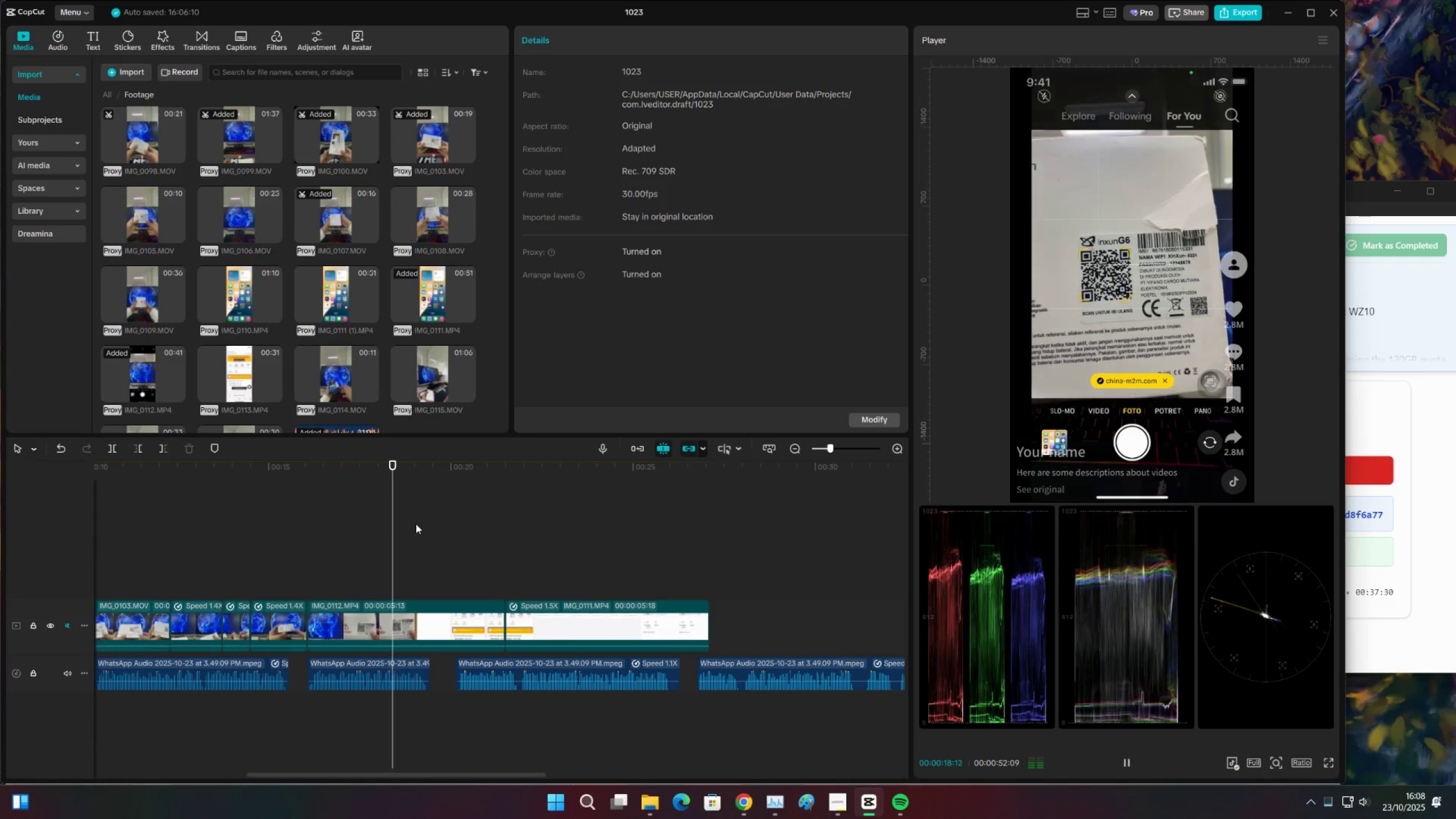 
key(Space)
 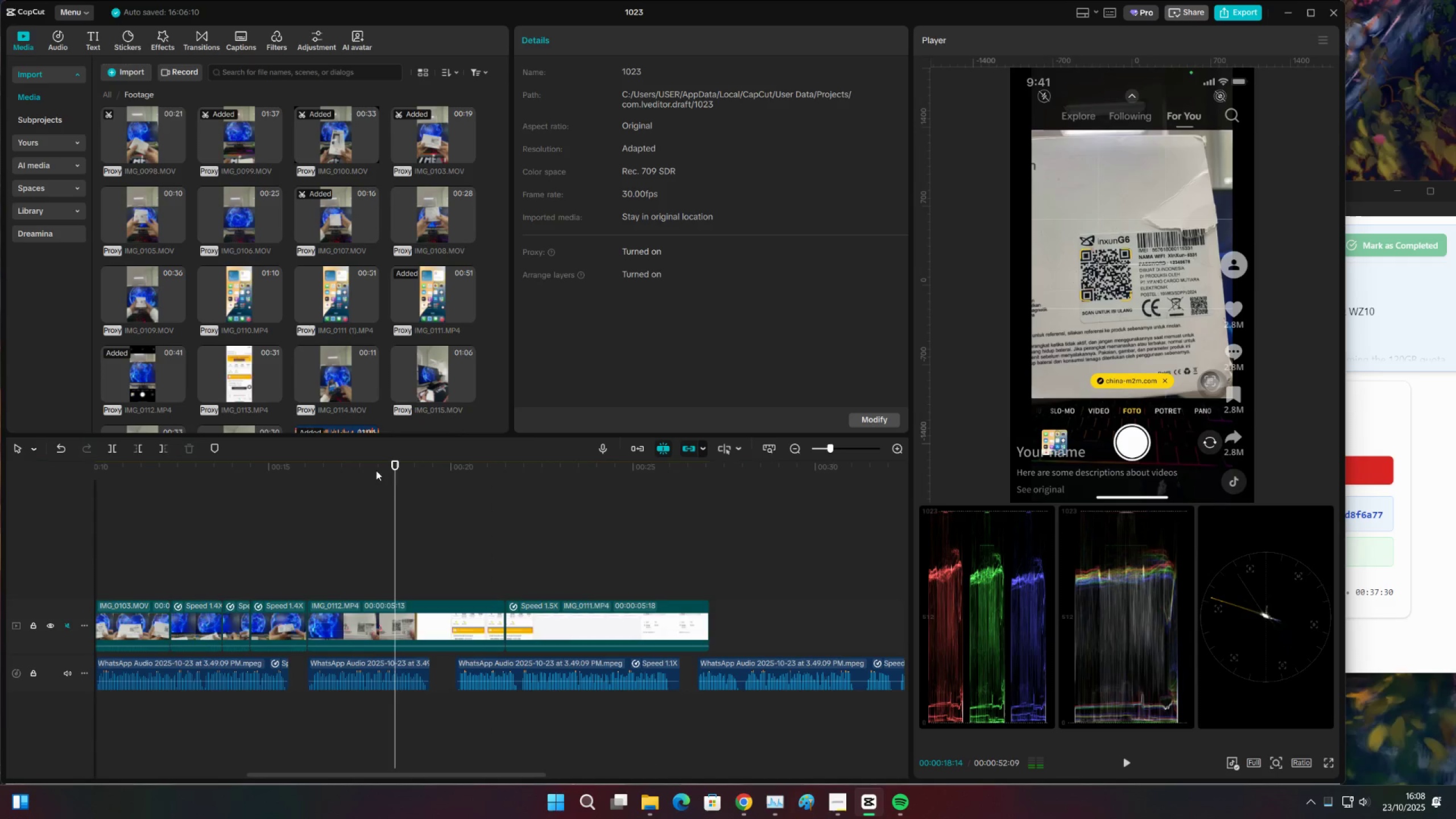 
key(Space)
 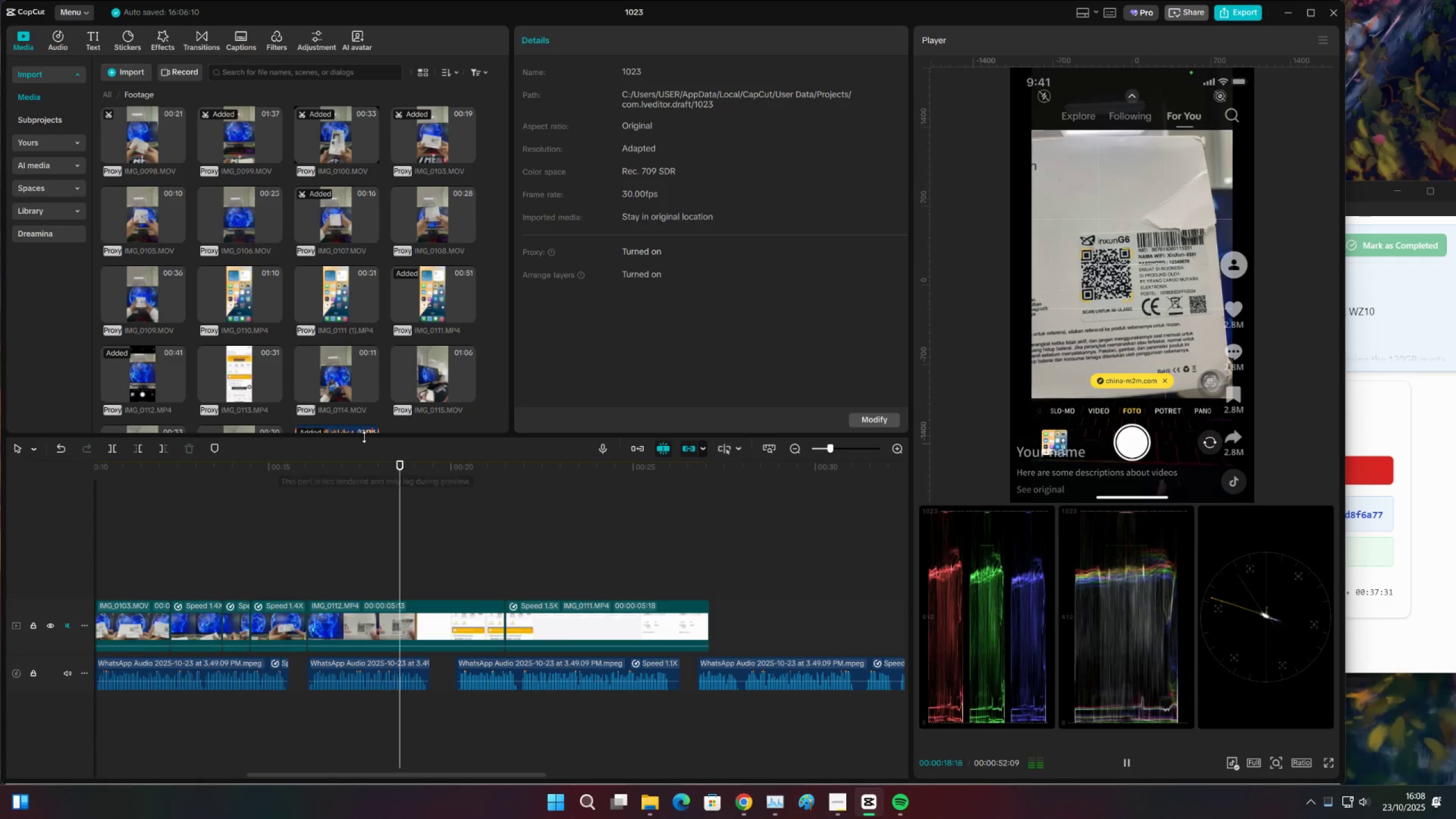 
key(Space)
 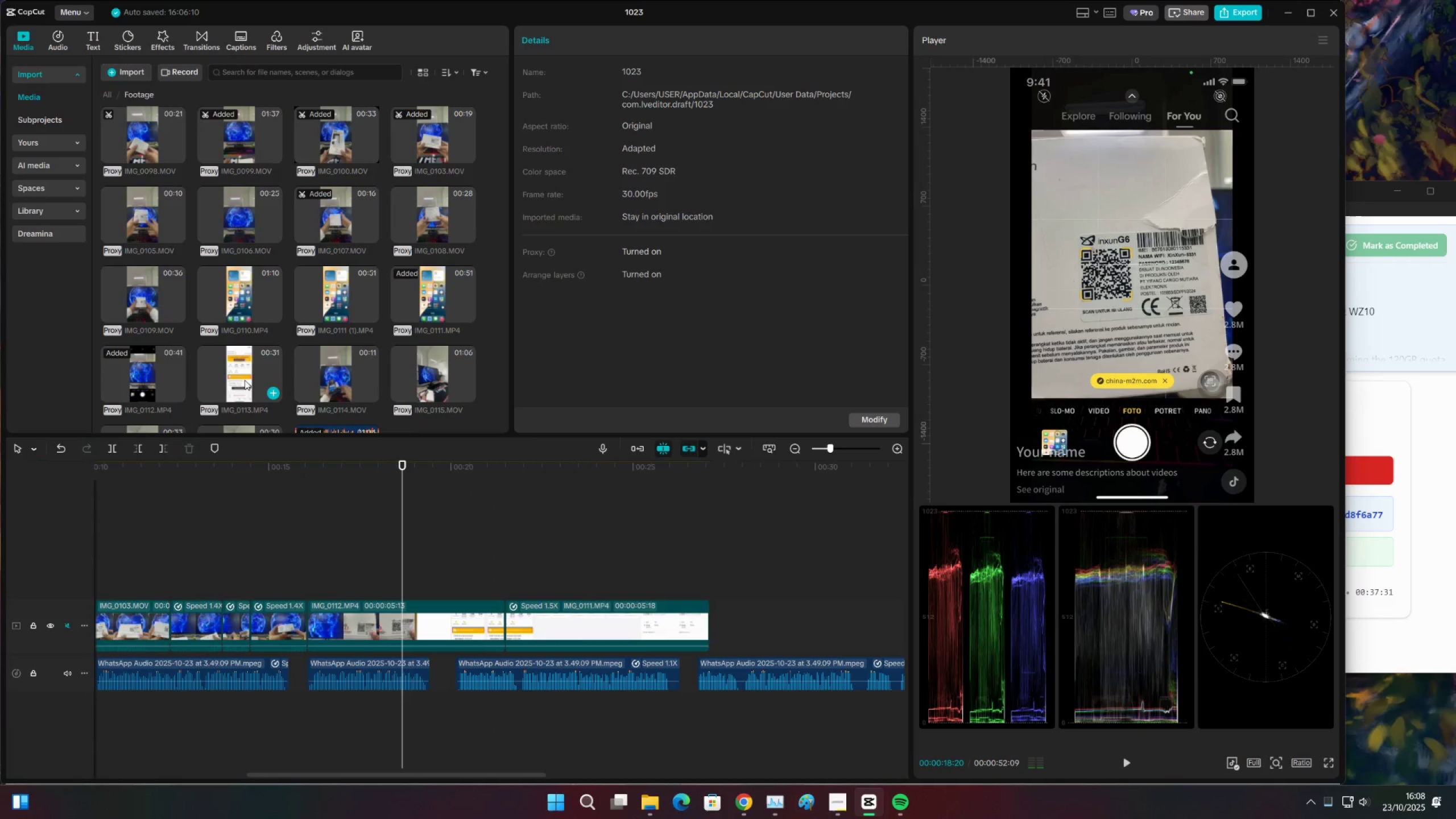 
key(Space)
 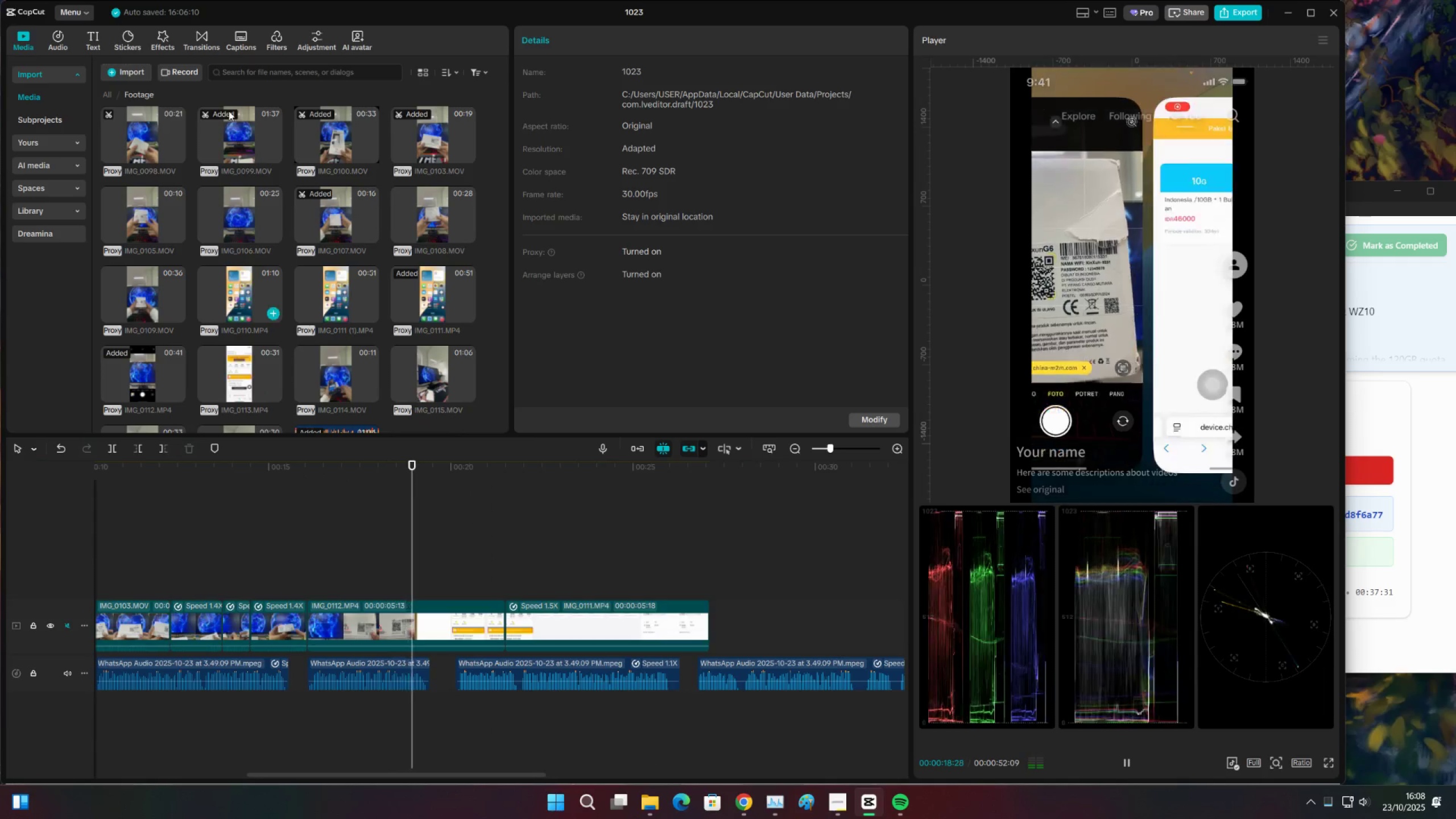 
scroll: coordinate [226, 97], scroll_direction: down, amount: 4.0
 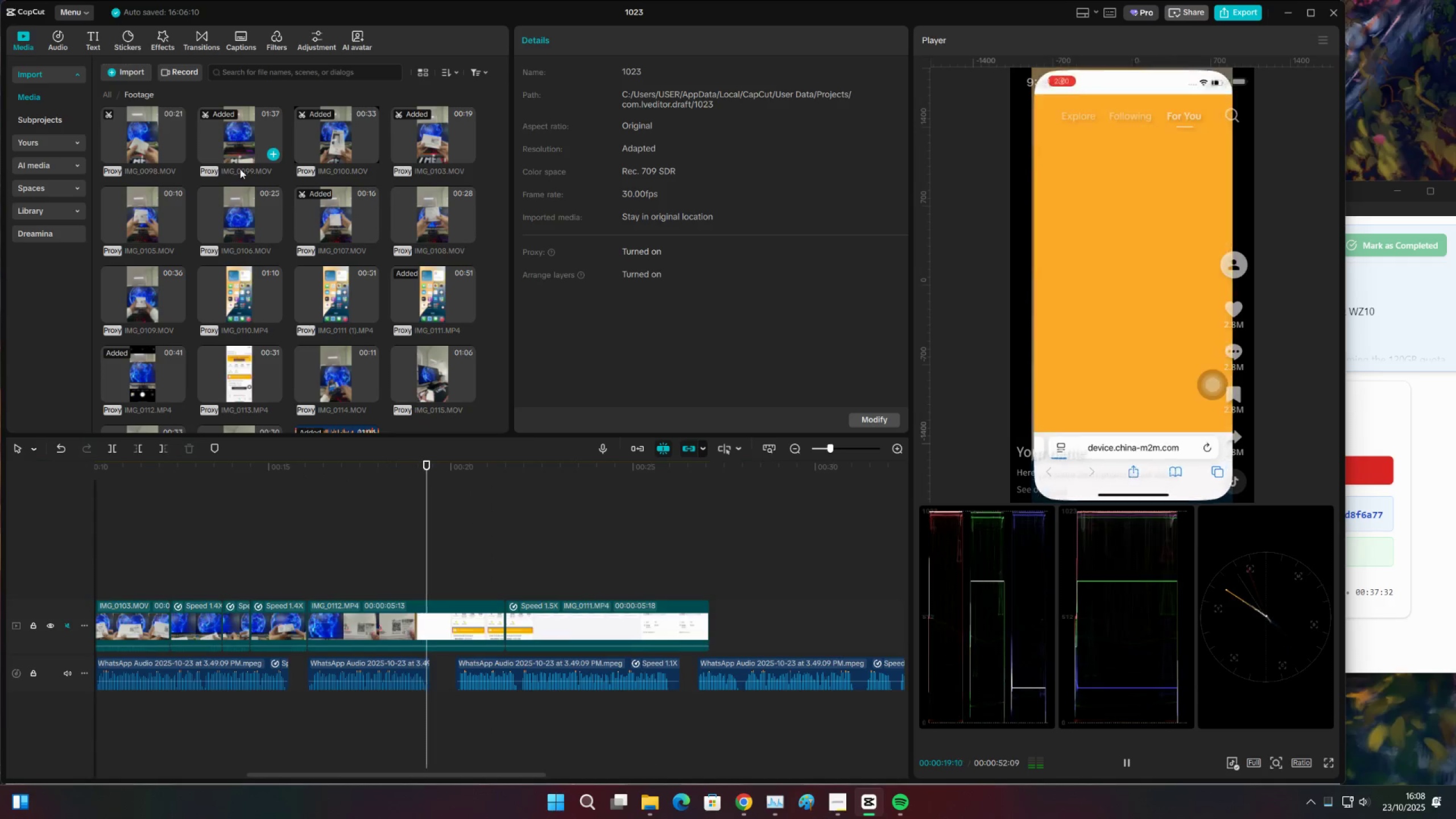 
key(Space)
 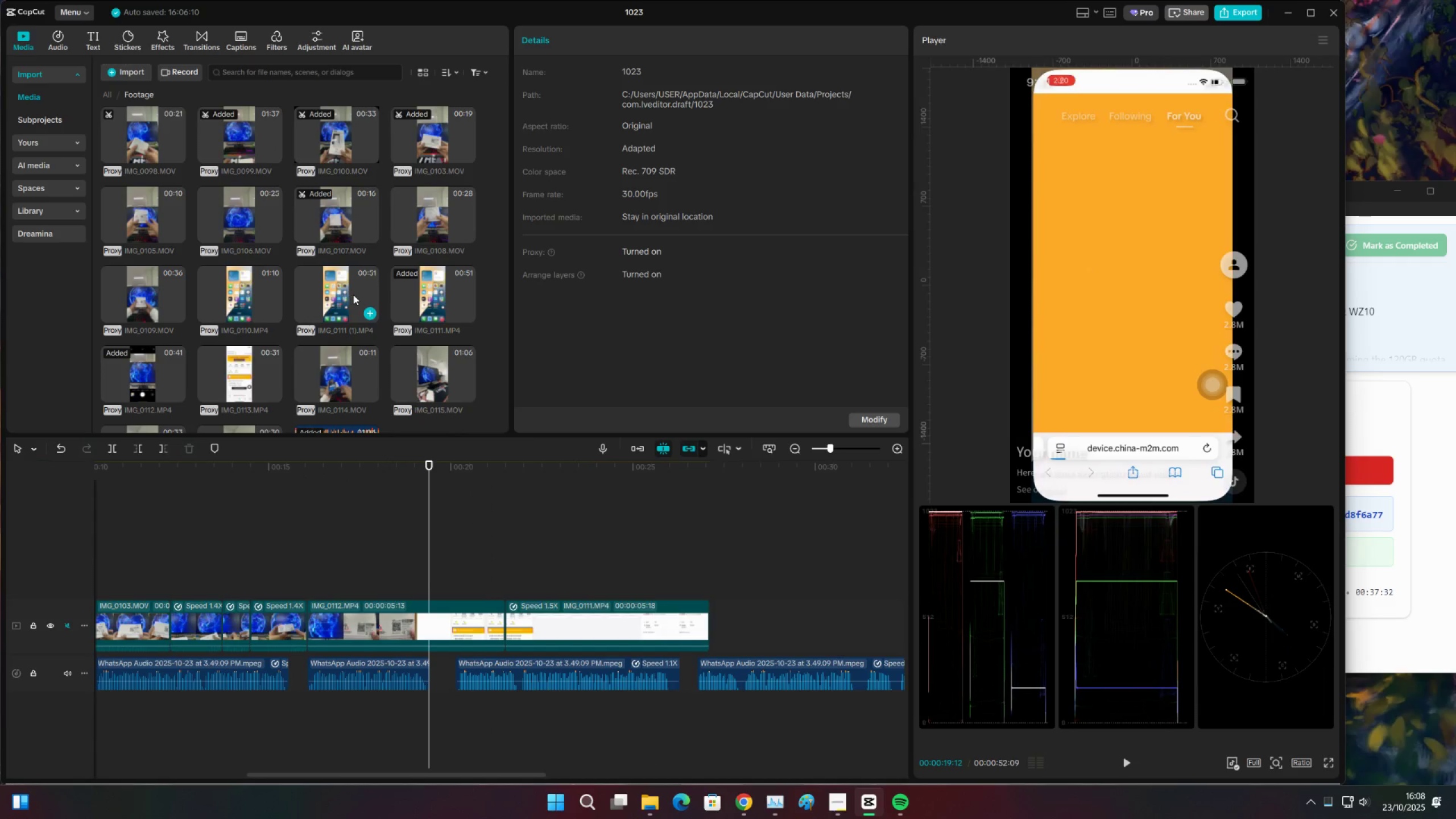 
double_click([438, 278])
 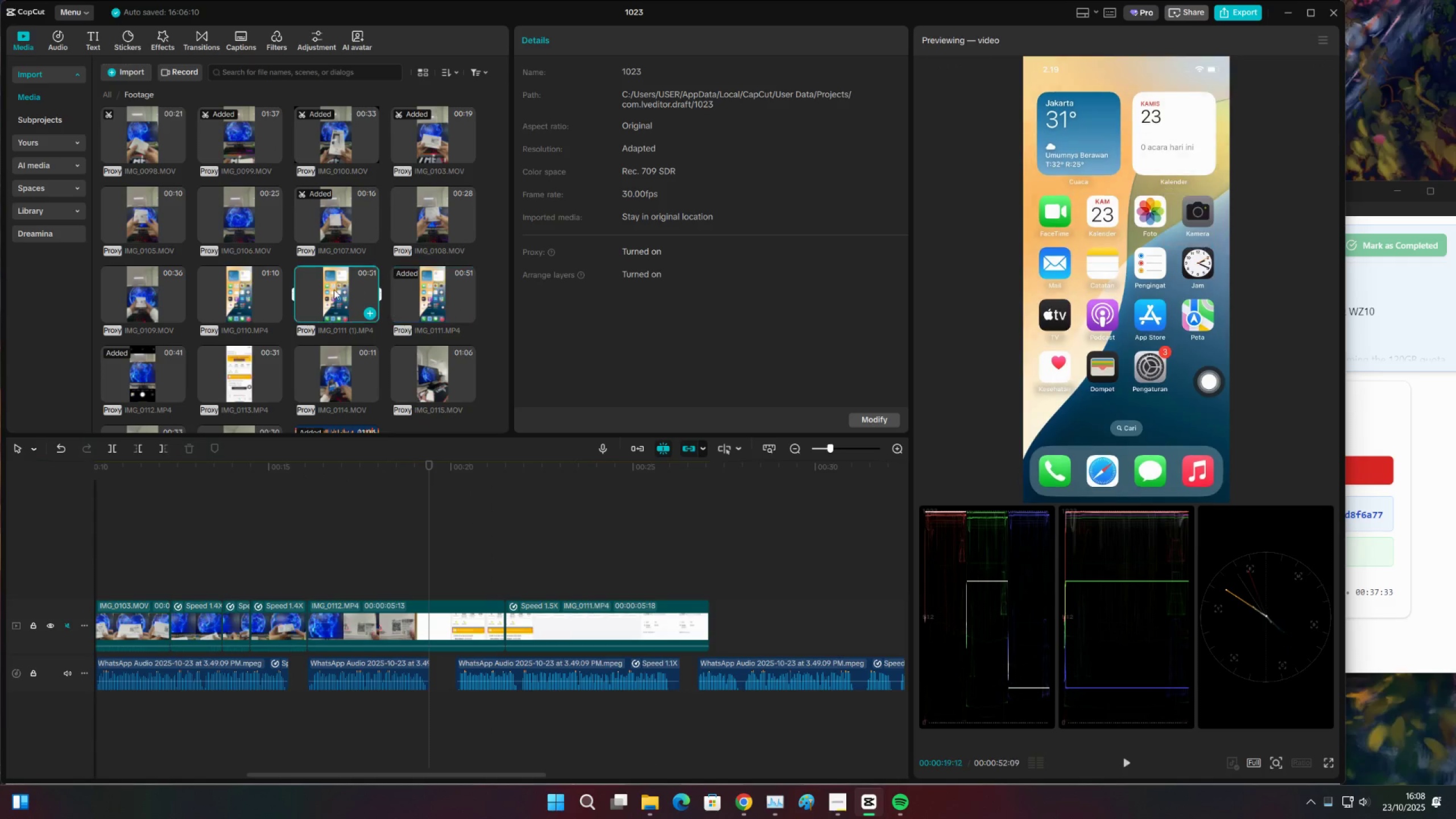 
triple_click([334, 289])
 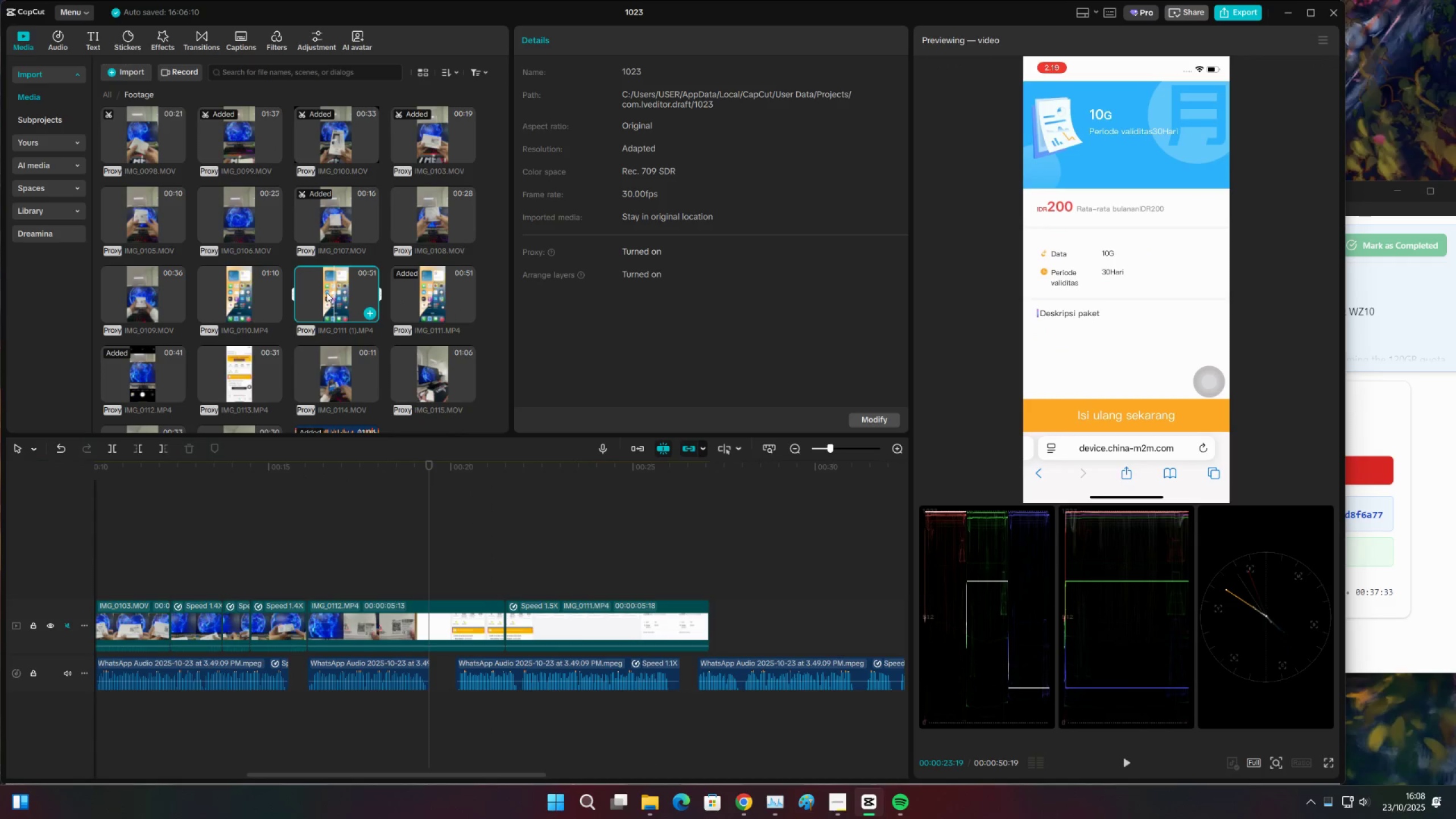 
triple_click([326, 292])
 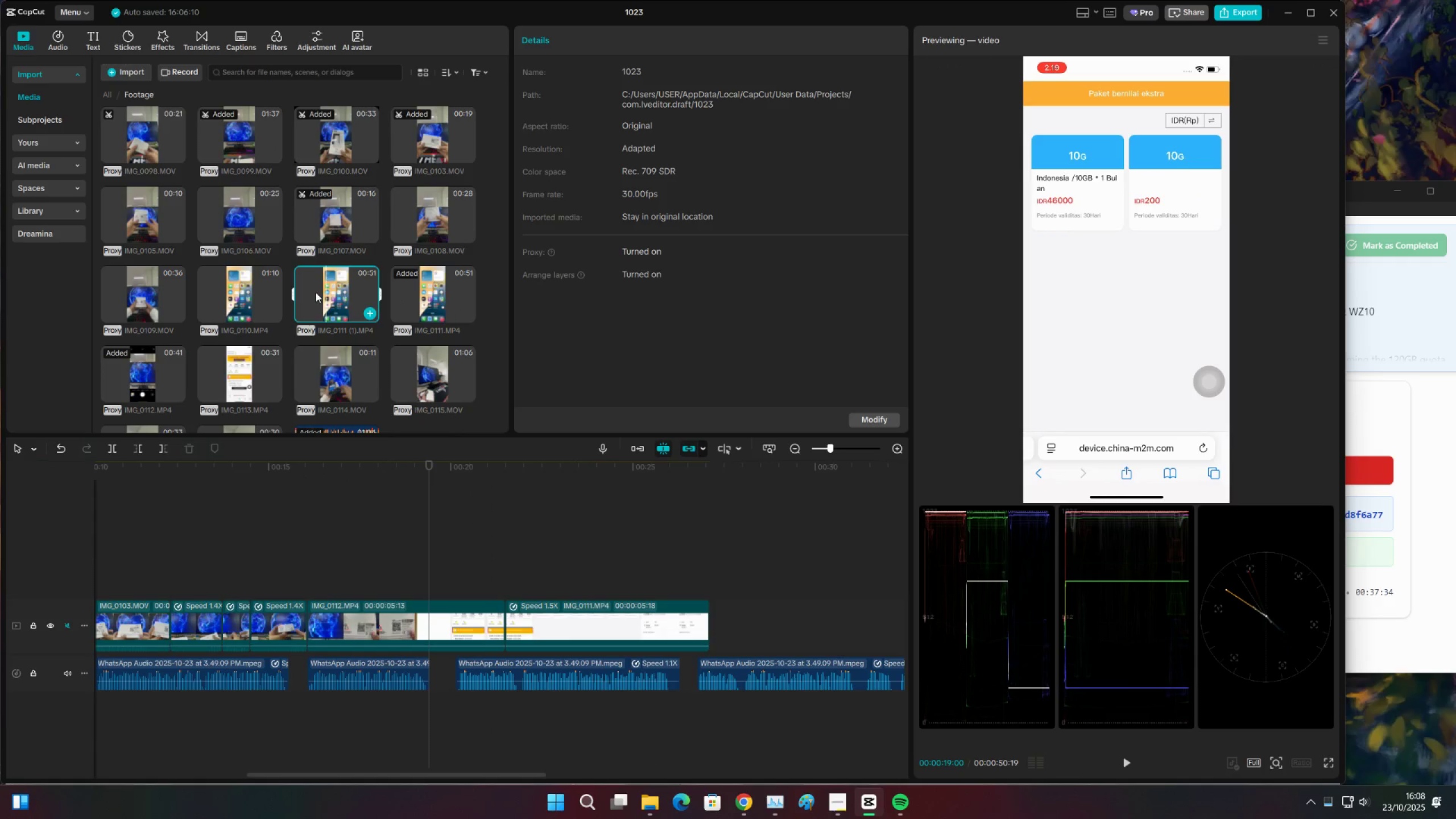 
triple_click([316, 292])
 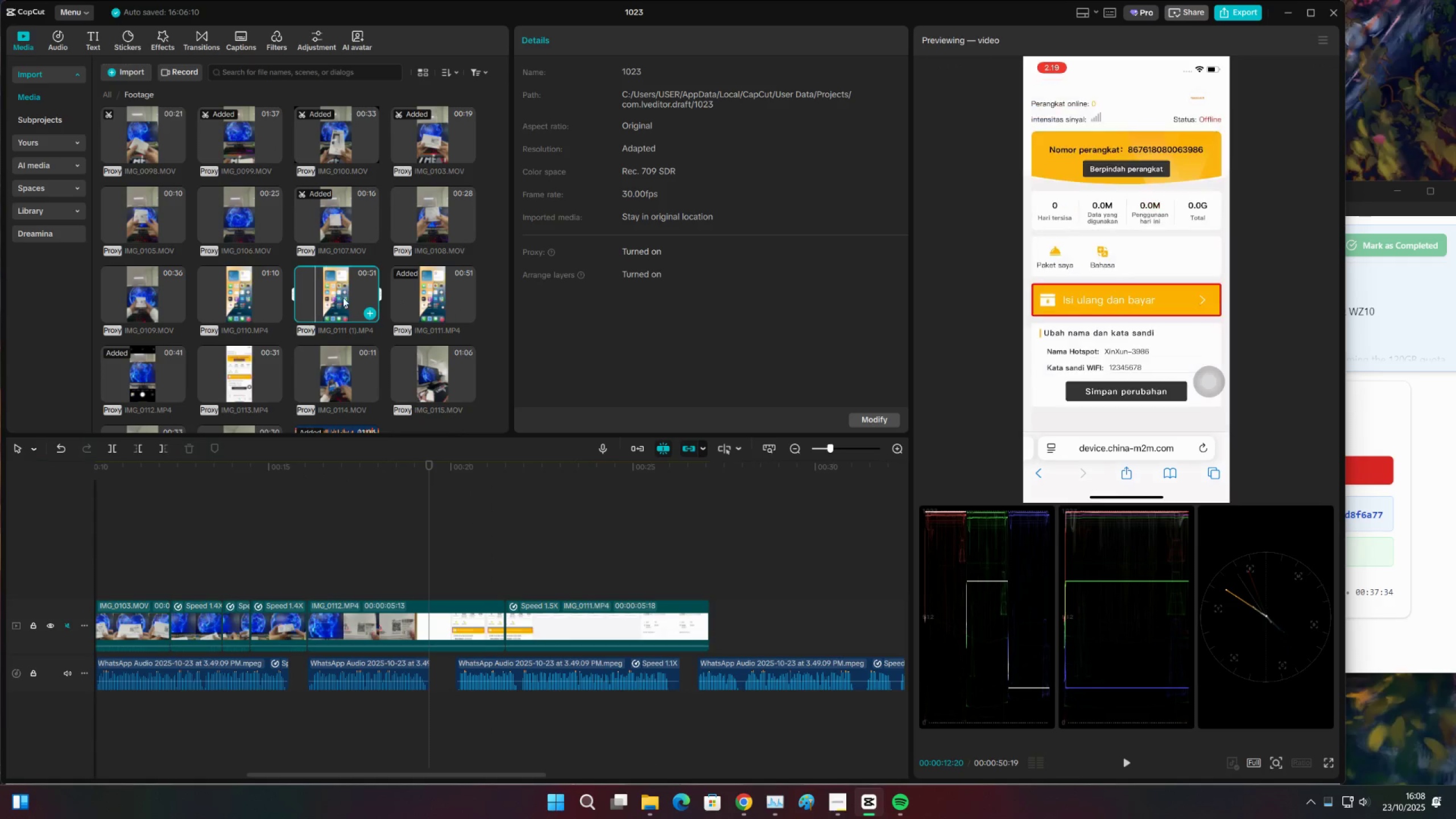 
triple_click([343, 297])
 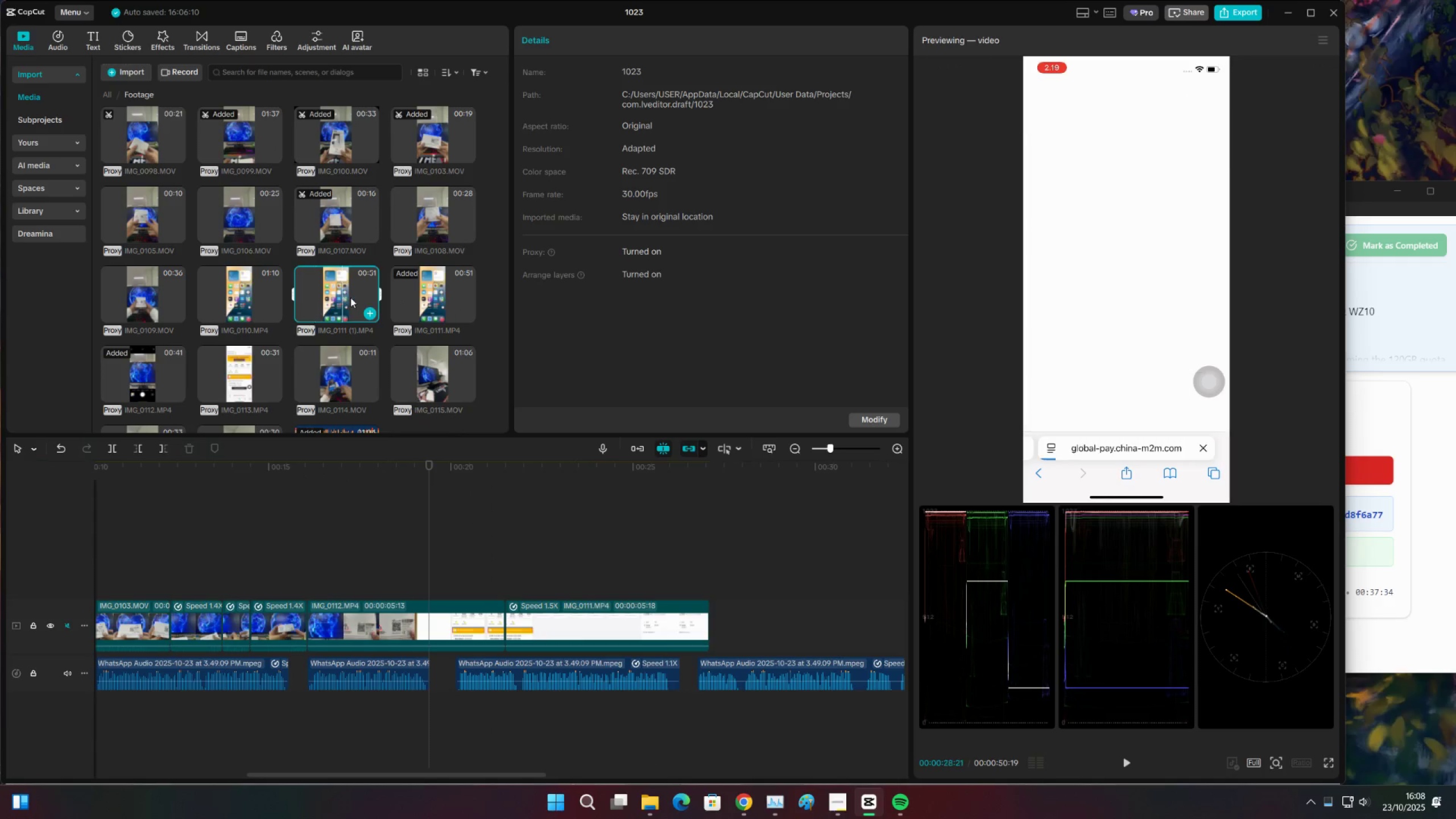 
triple_click([350, 297])
 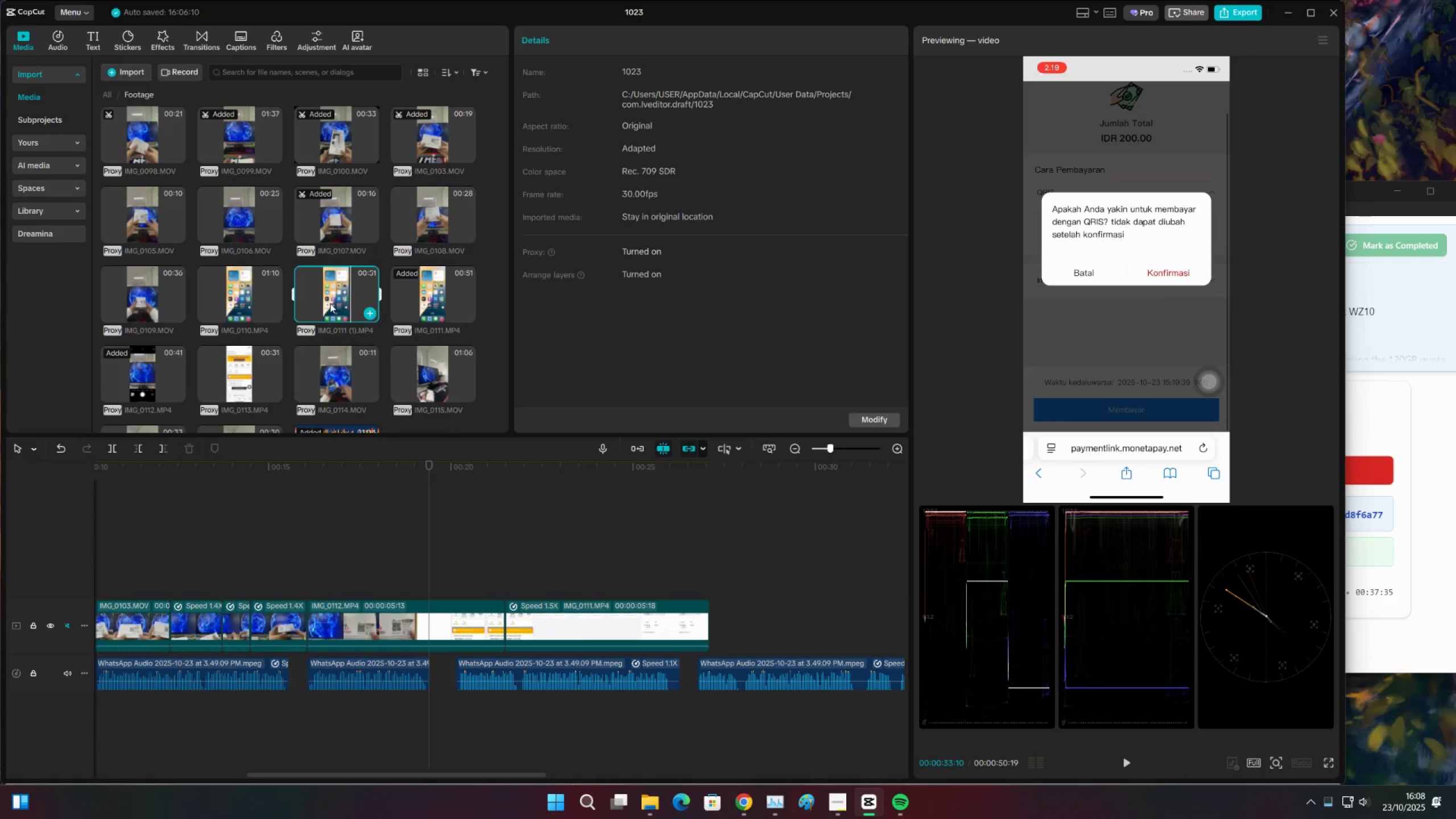 
scroll: coordinate [330, 303], scroll_direction: down, amount: 3.0
 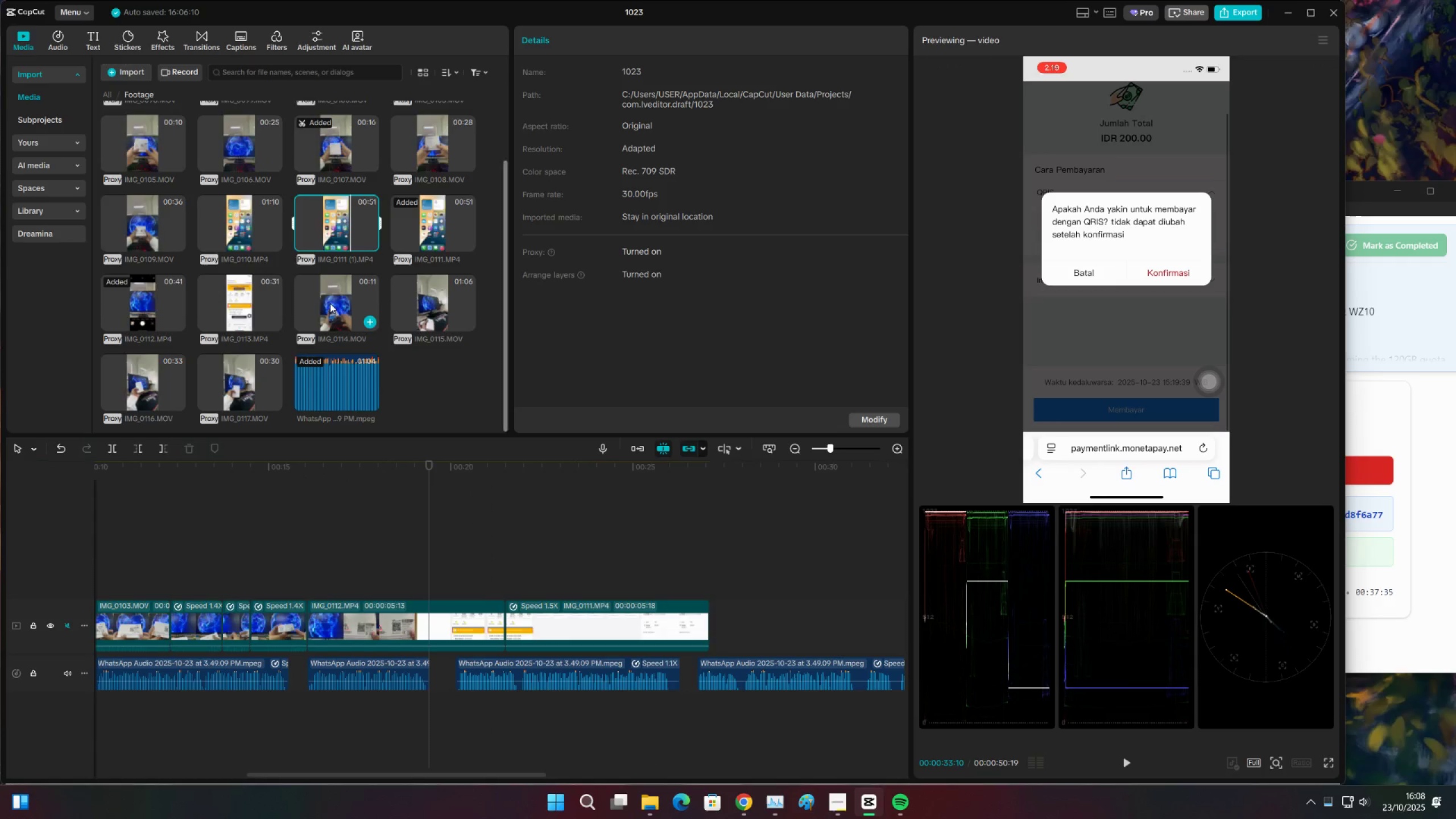 
scroll: coordinate [330, 303], scroll_direction: up, amount: 1.0
 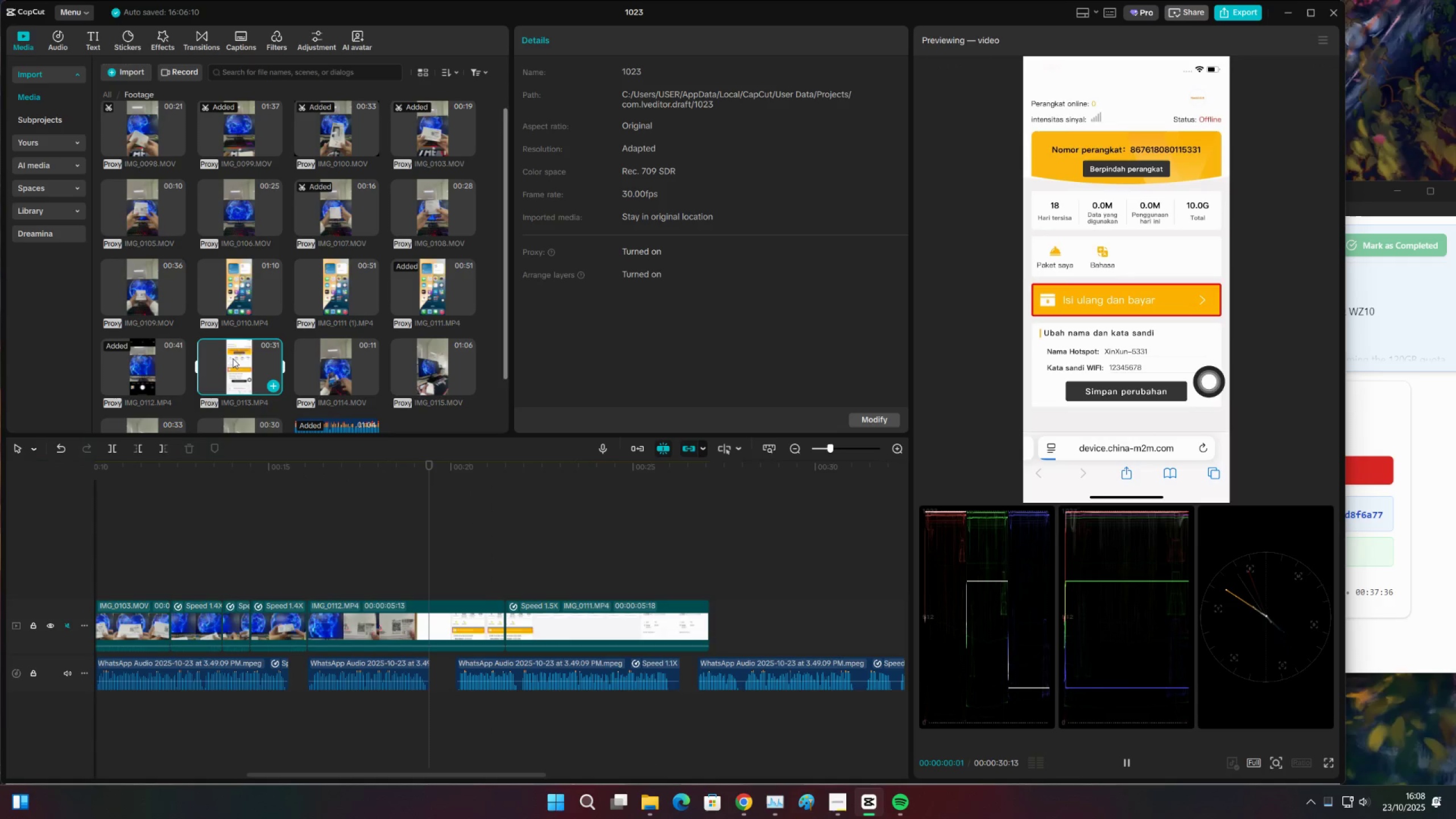 
double_click([233, 358])
 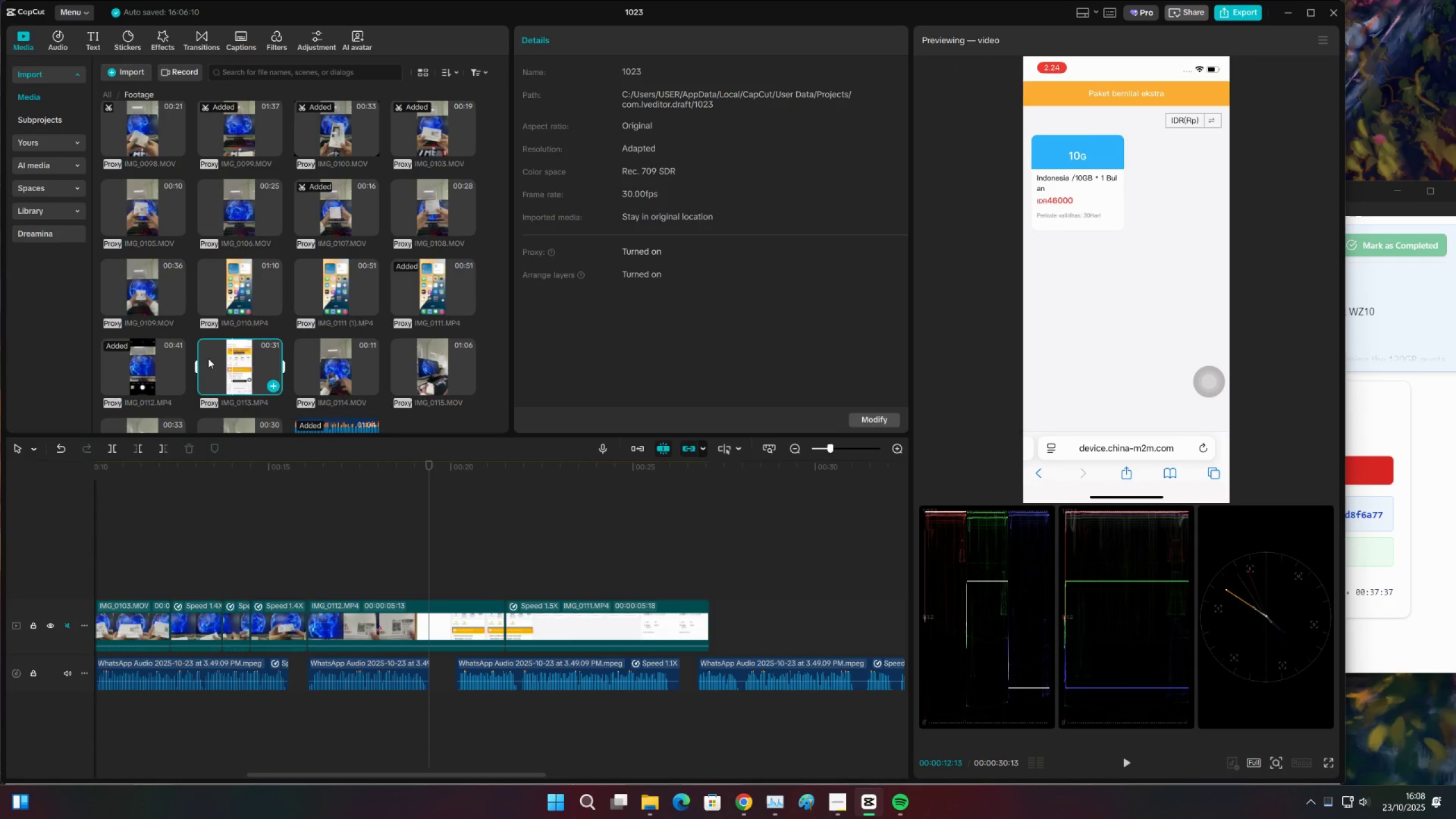 
triple_click([208, 358])
 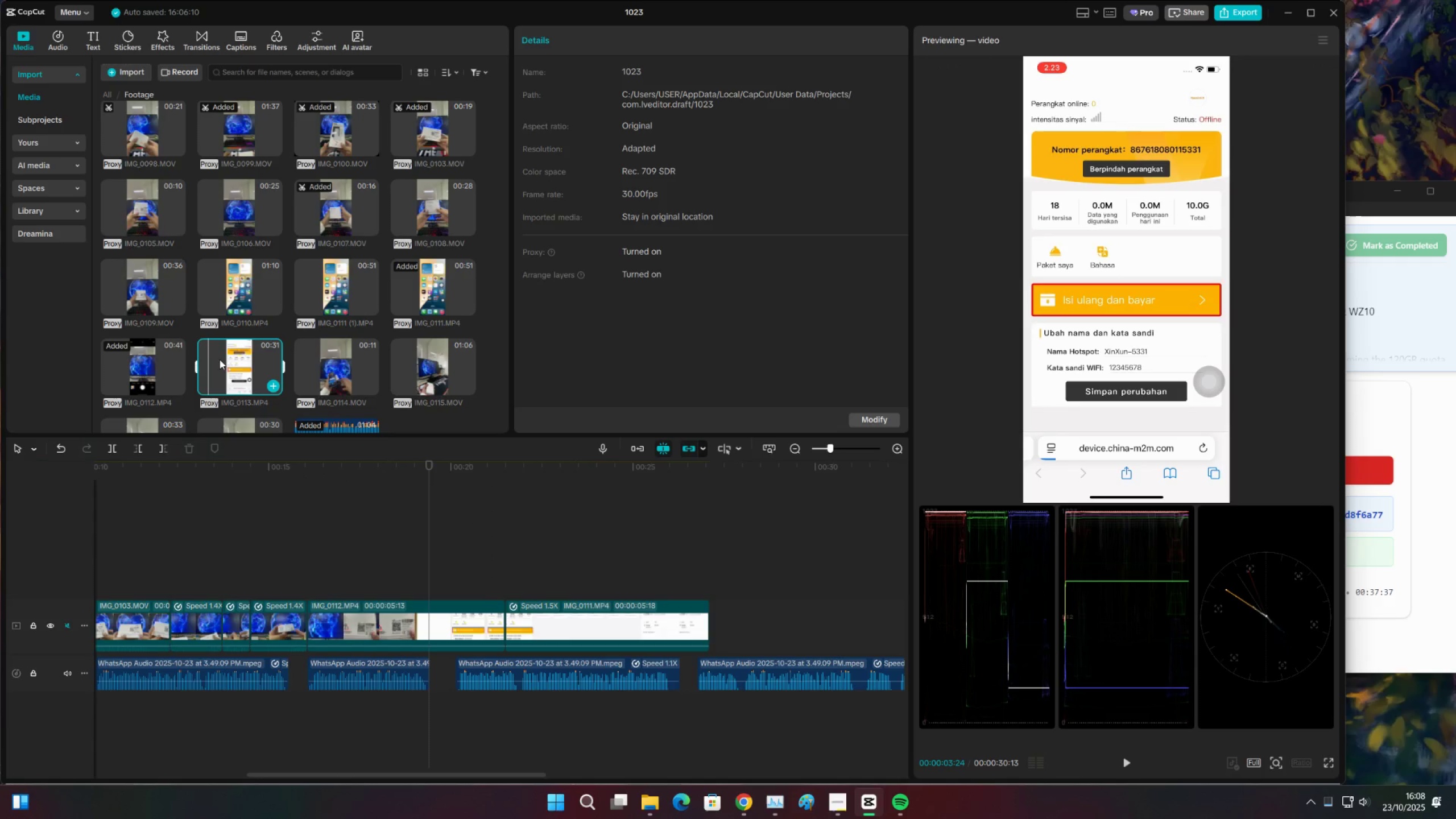 
triple_click([220, 359])
 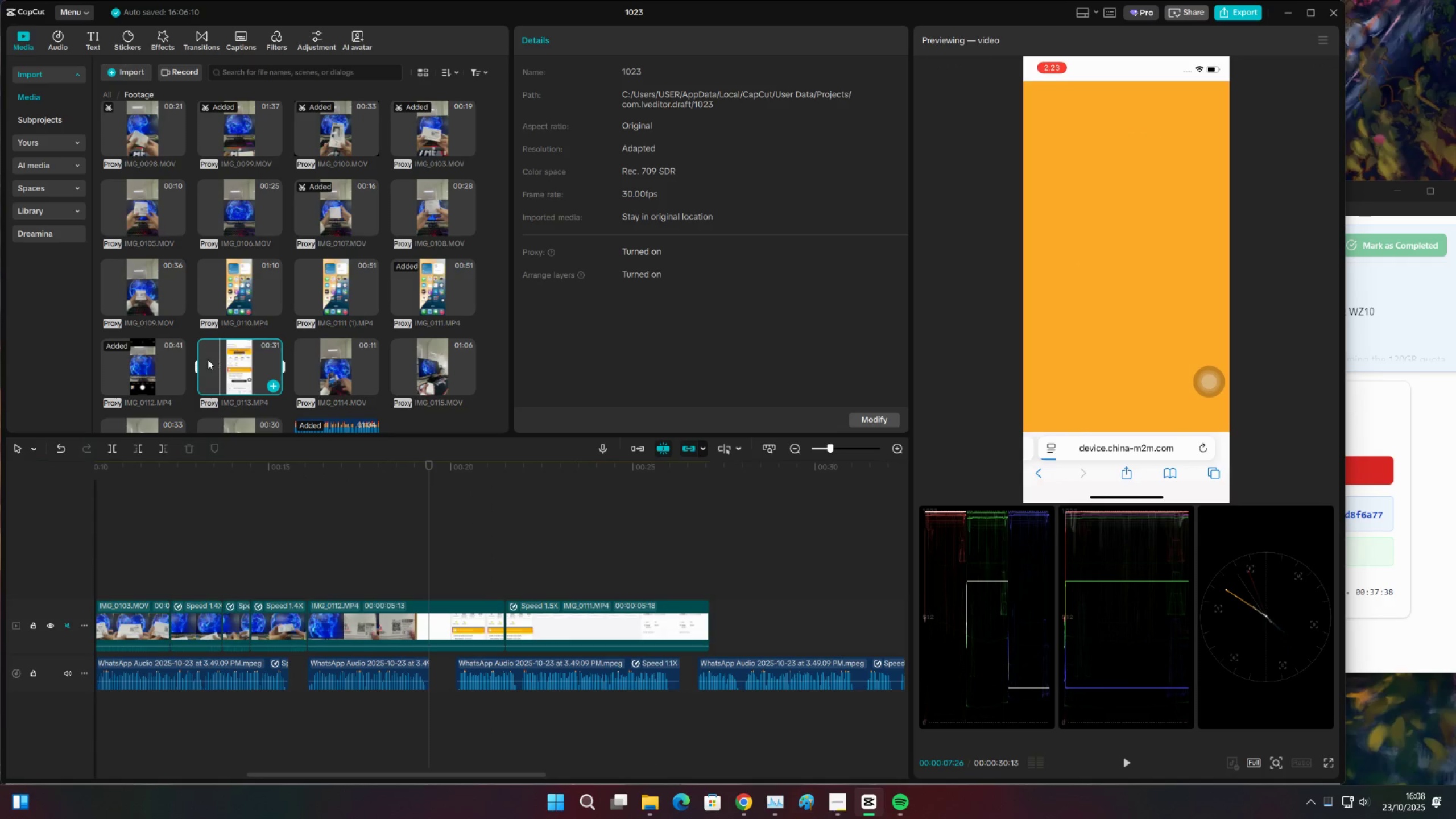 
double_click([207, 359])
 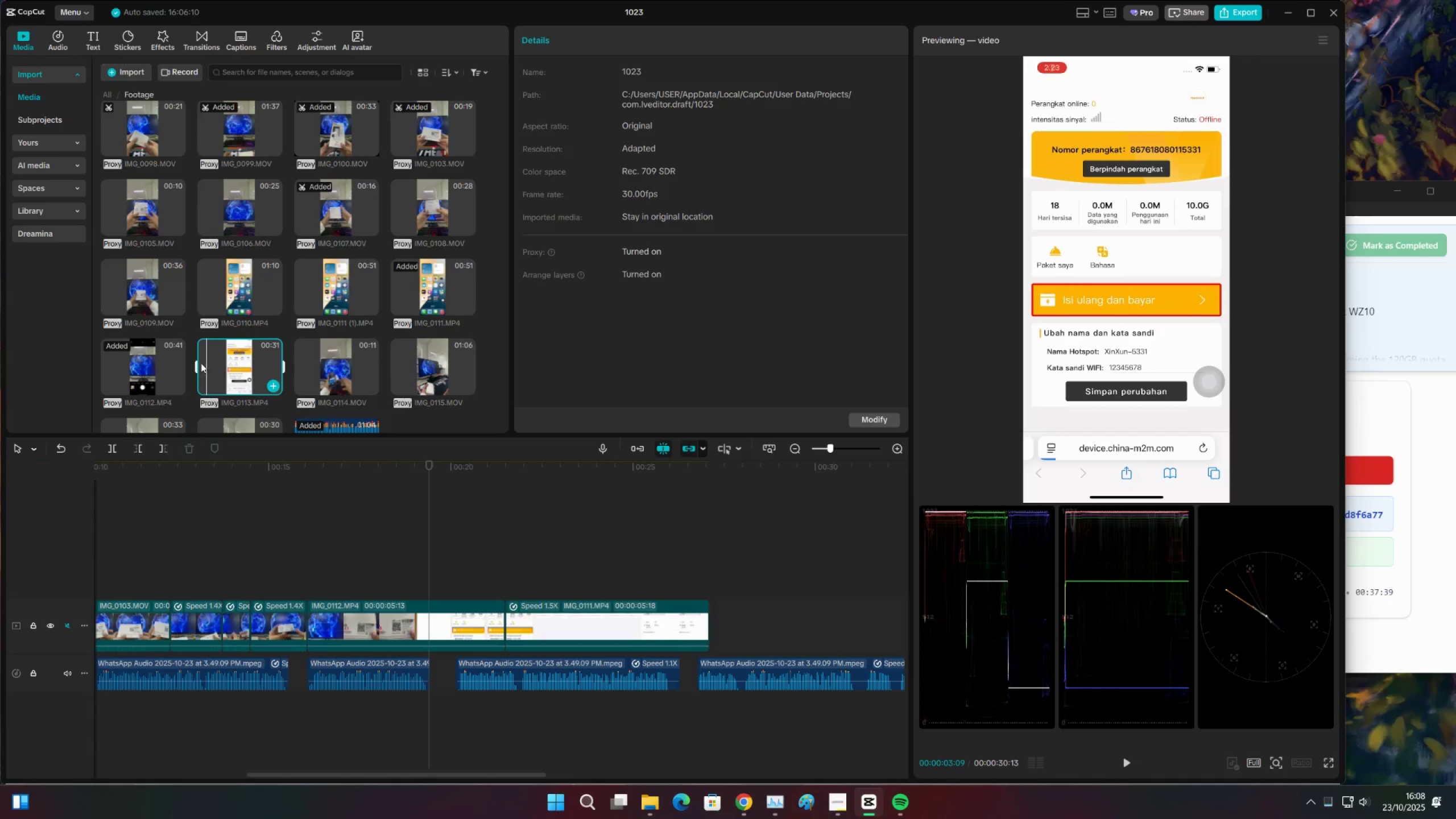 
double_click([198, 363])
 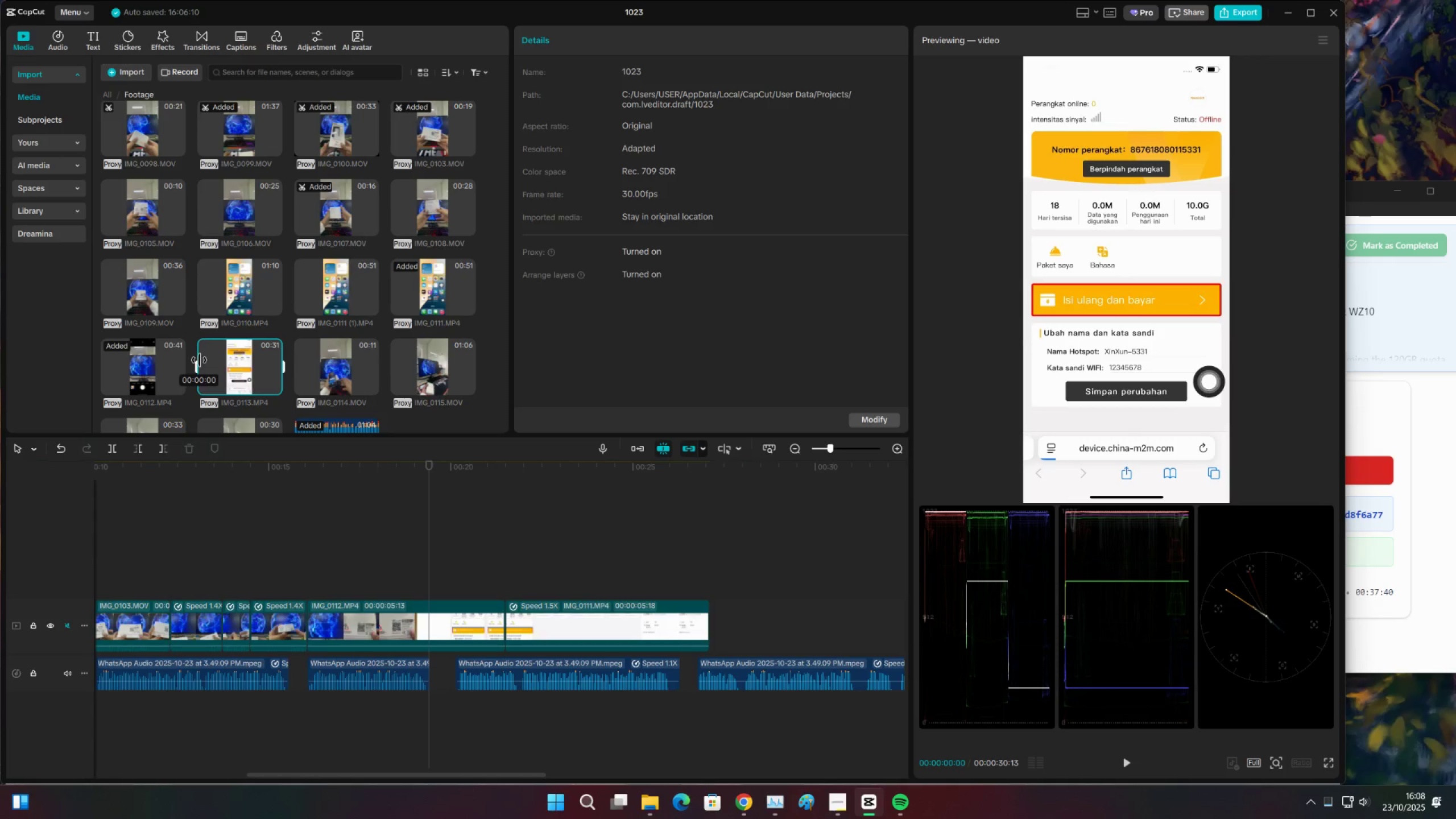 
double_click([203, 358])
 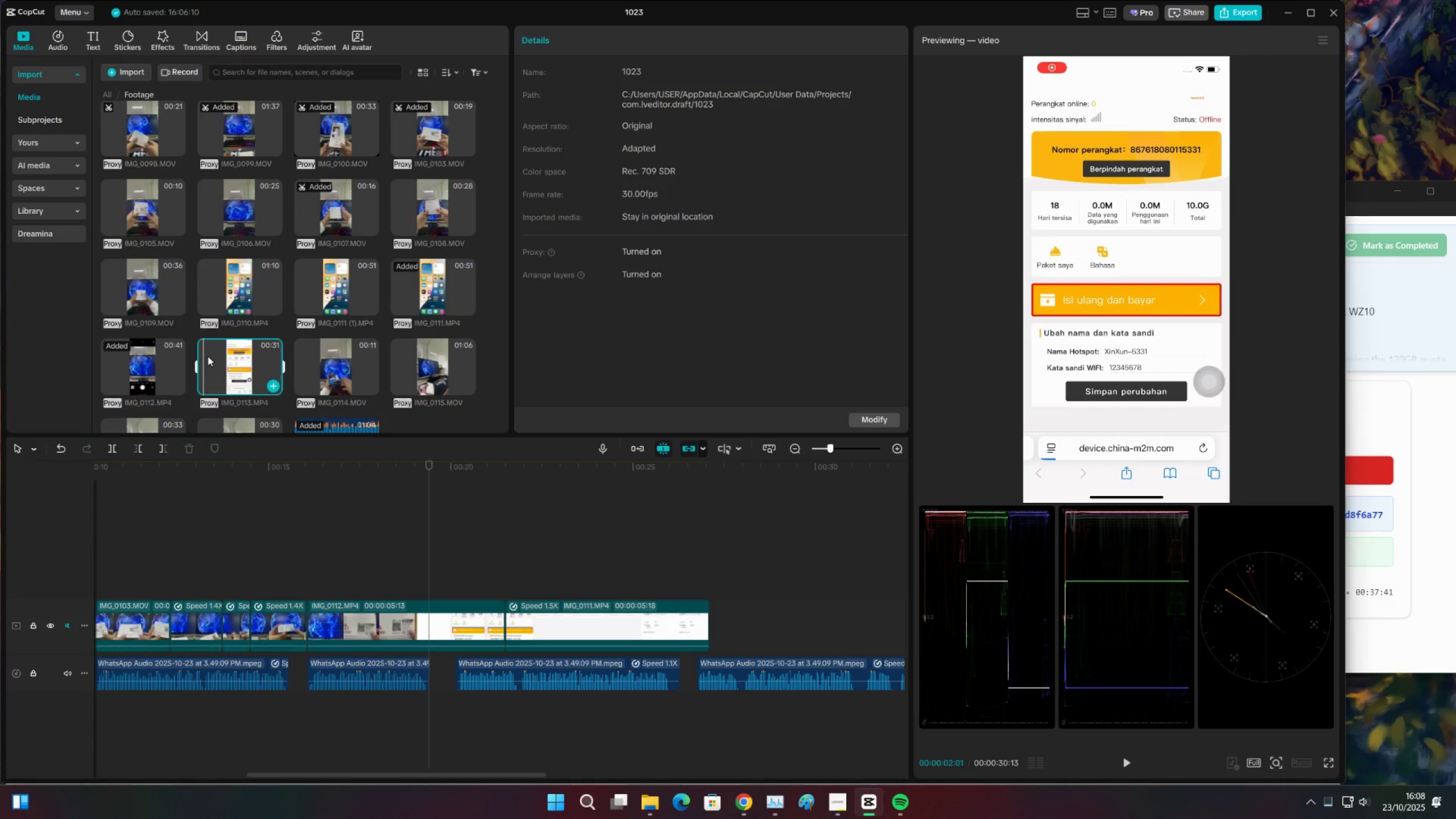 
double_click([210, 357])
 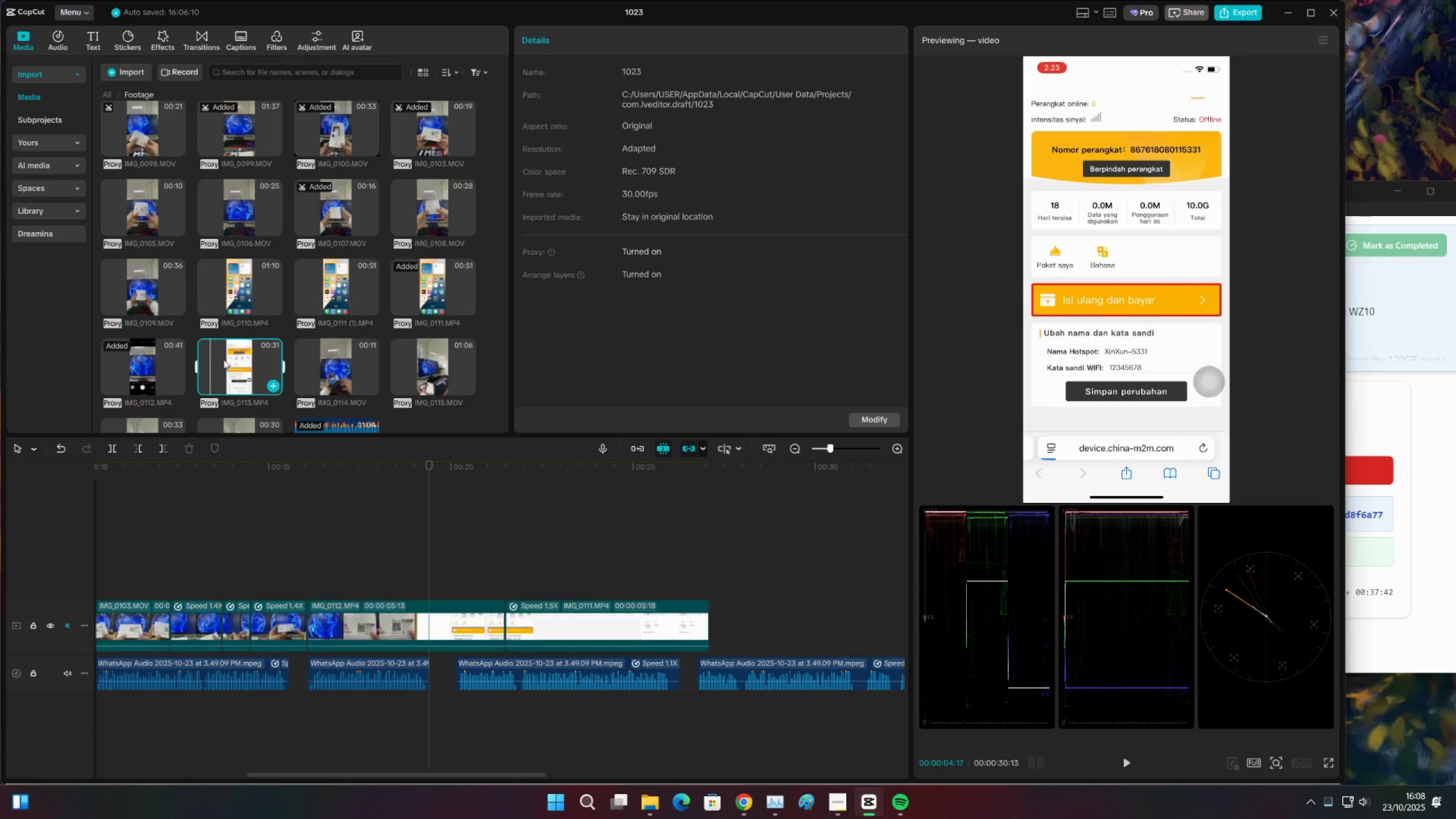 
triple_click([224, 359])
 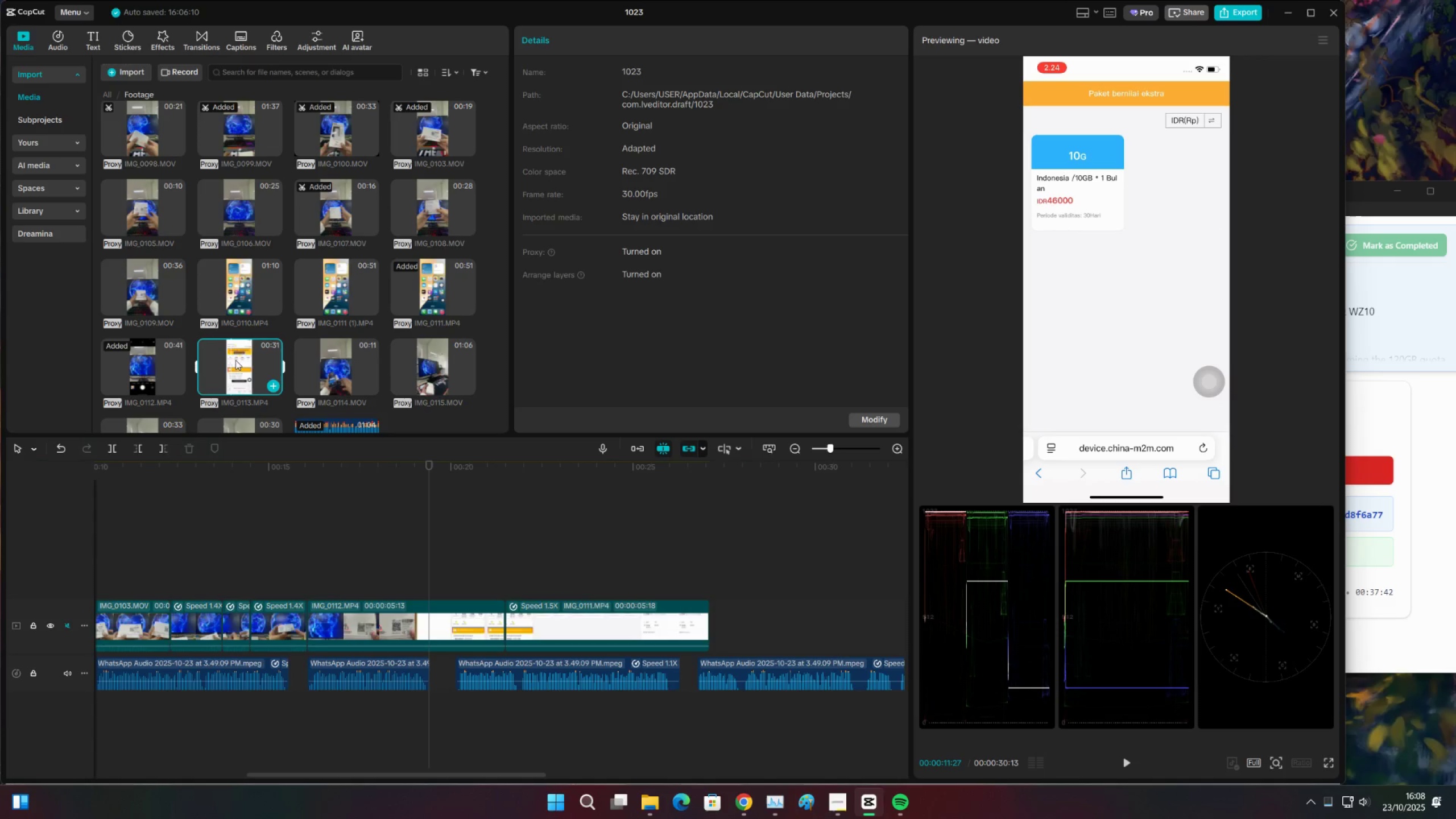 
triple_click([236, 360])
 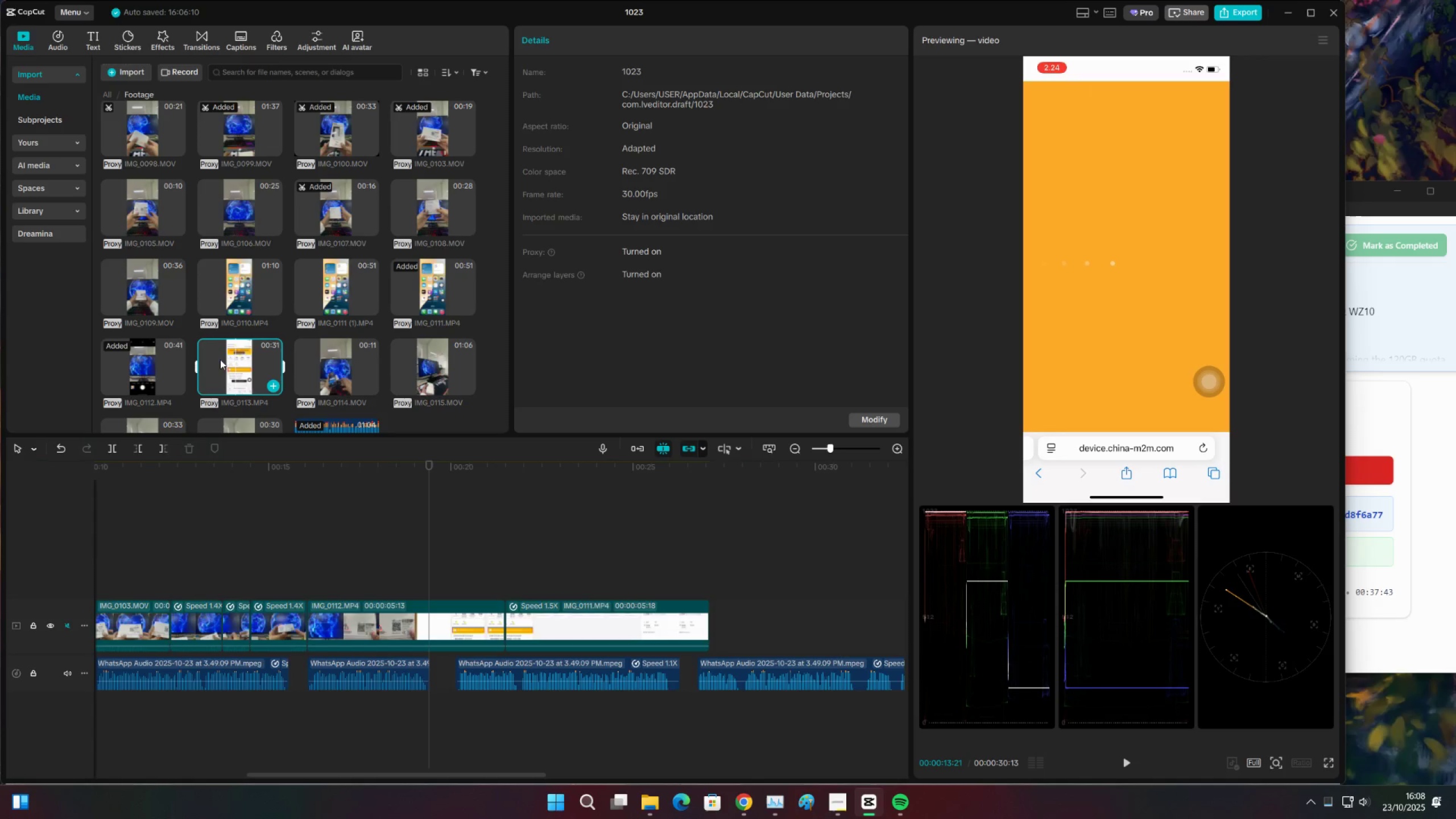 
triple_click([220, 359])
 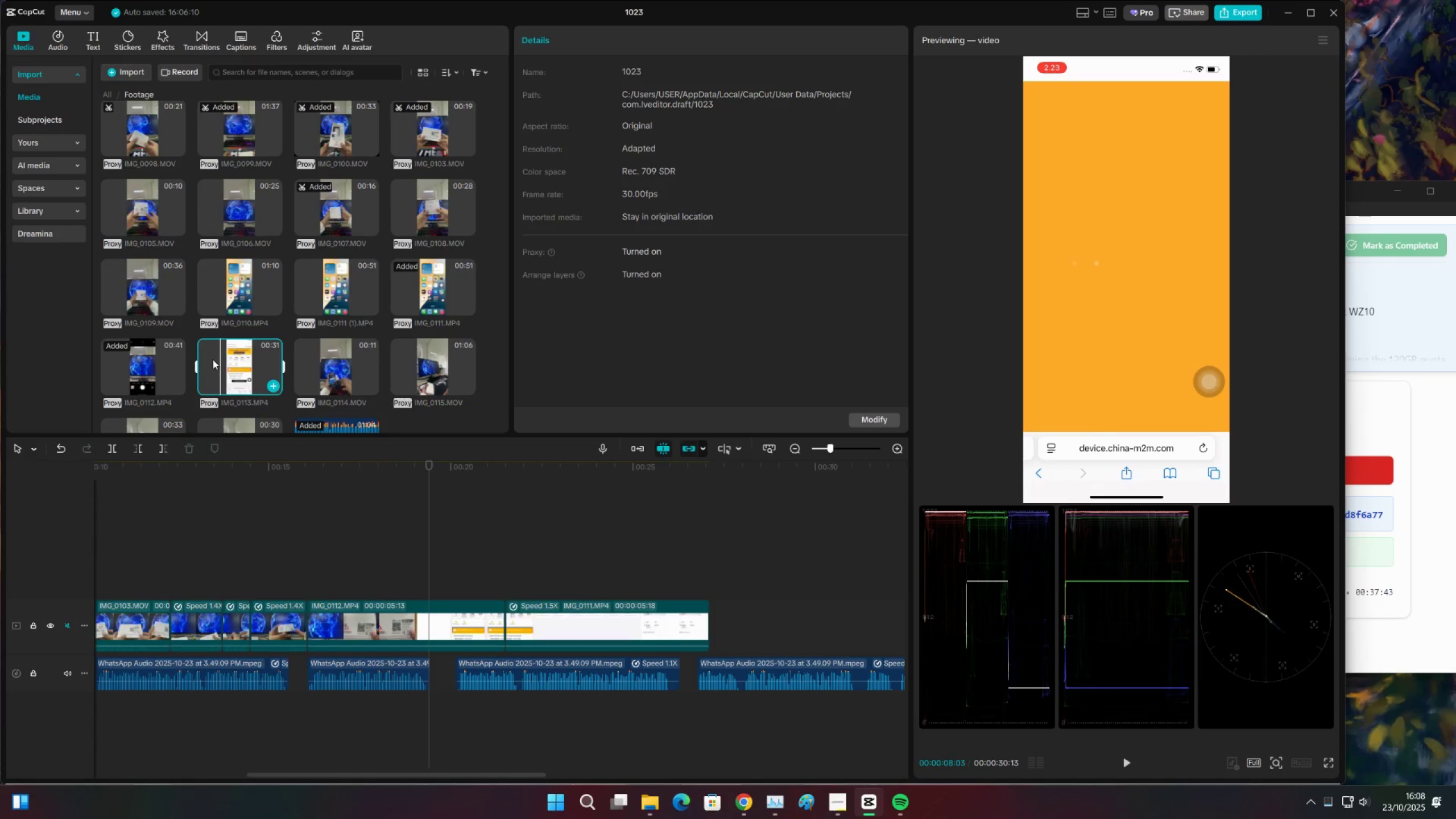 
triple_click([213, 359])
 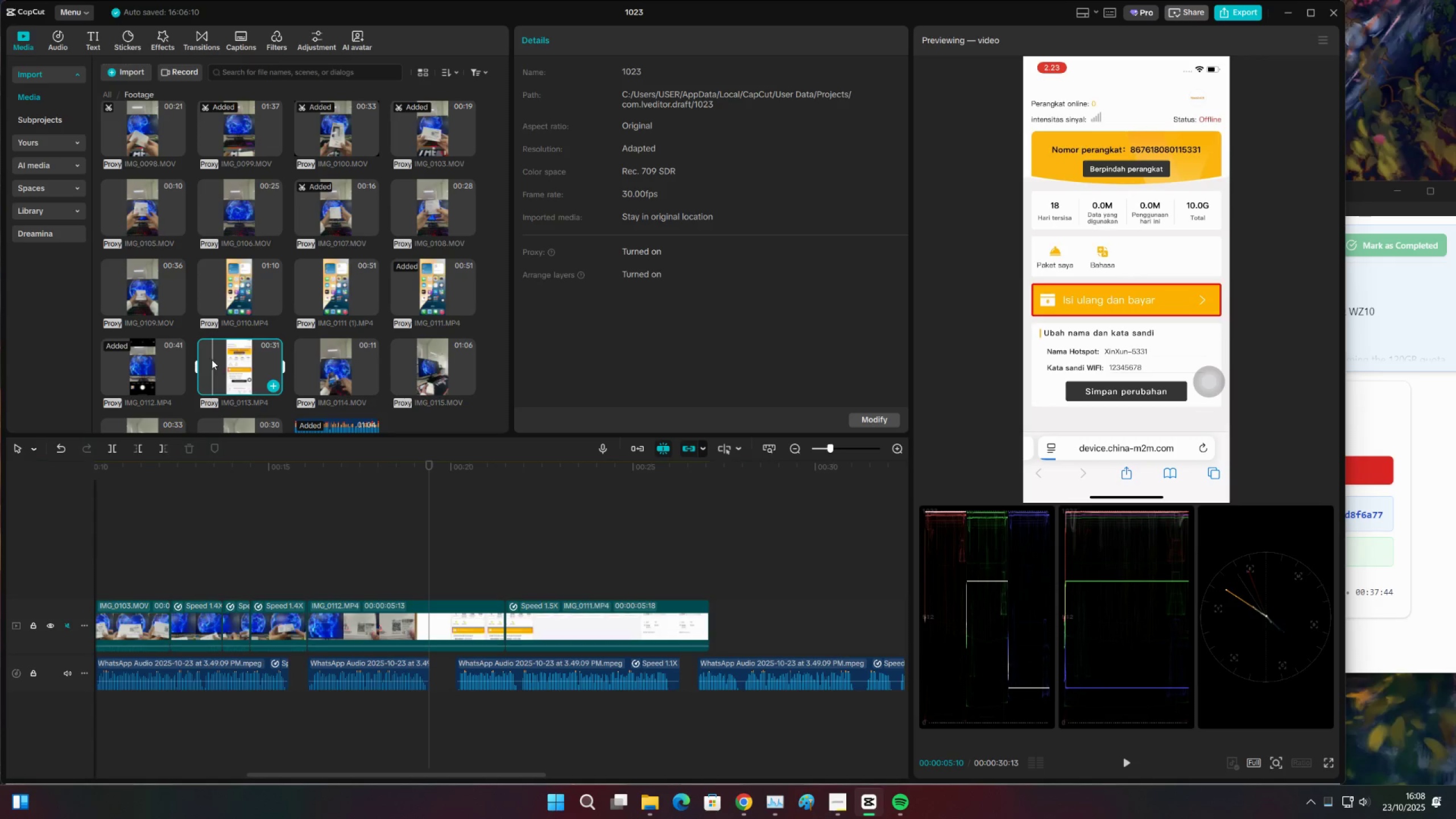 
left_click([210, 359])
 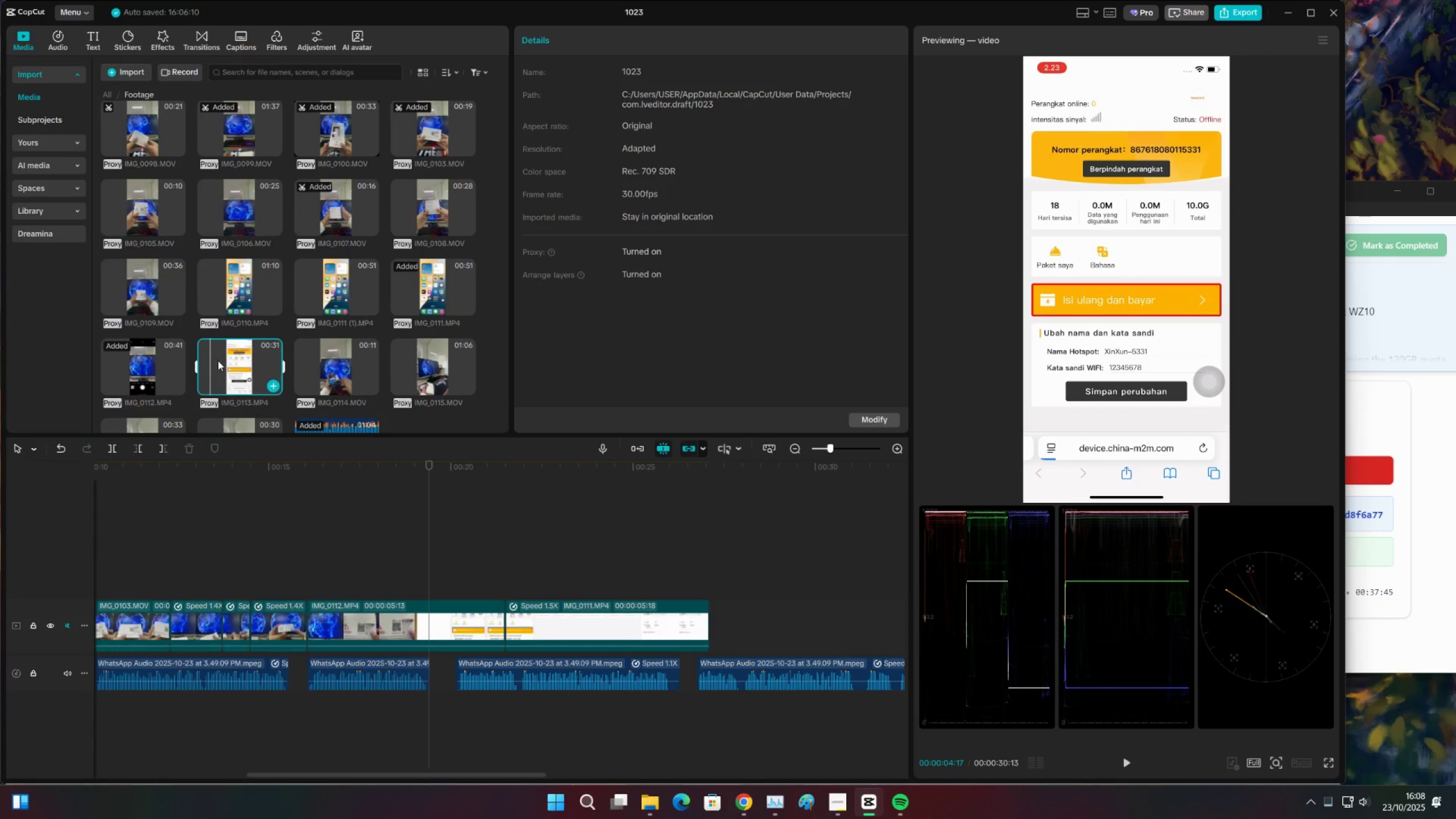 
key(I)
 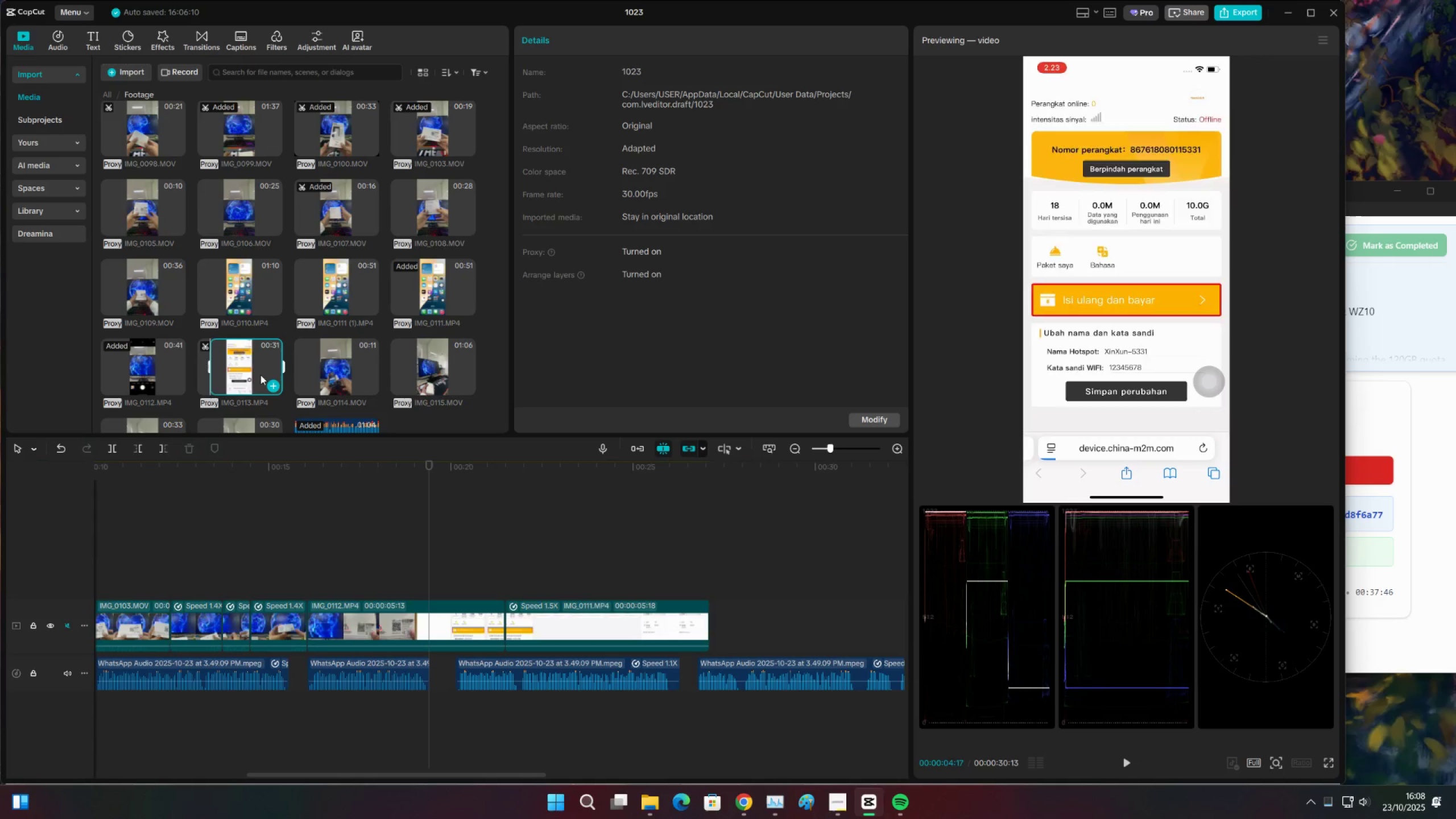 
double_click([261, 375])
 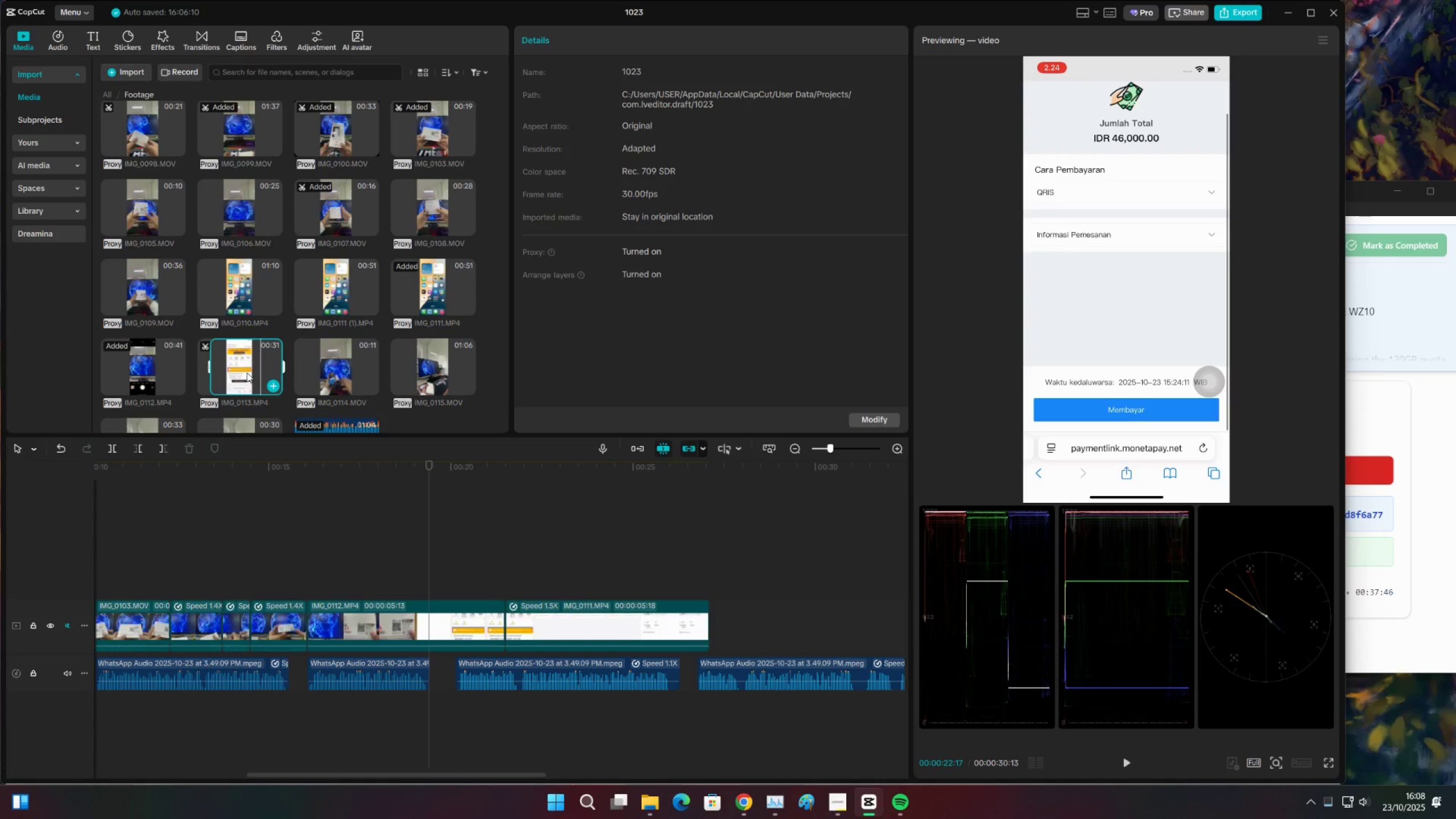 
triple_click([247, 373])
 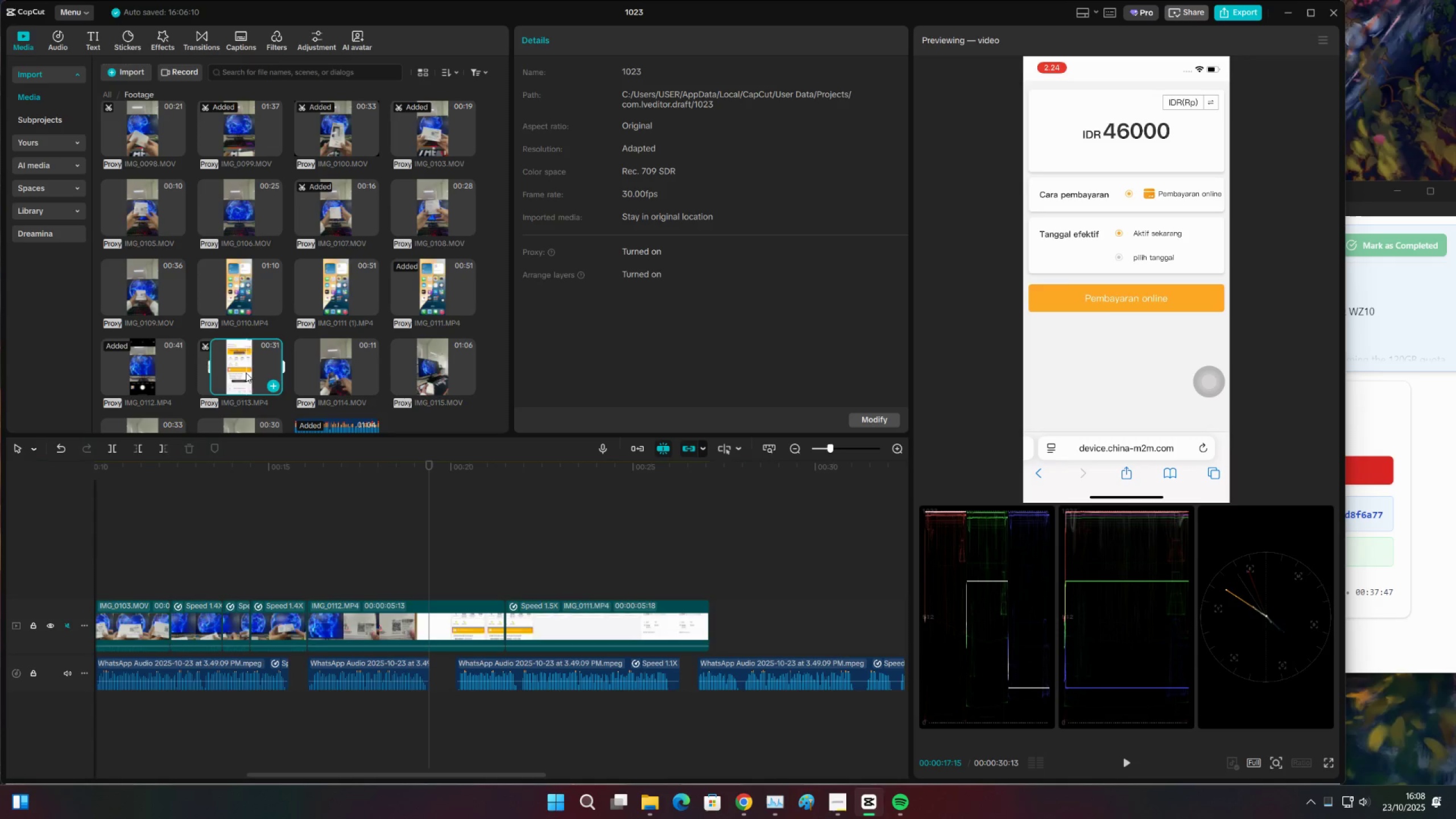 
key(O)
 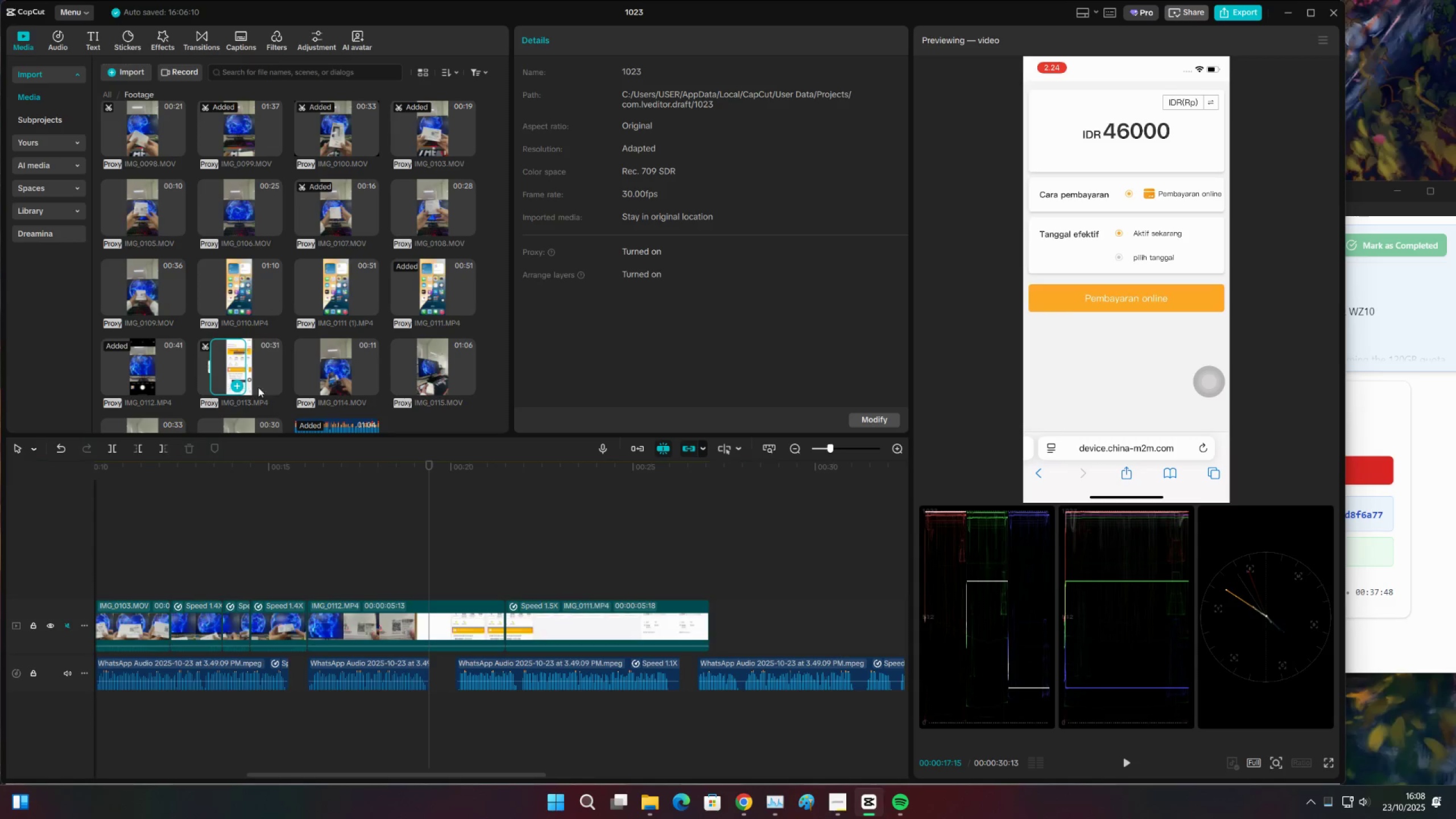 
left_click([237, 384])
 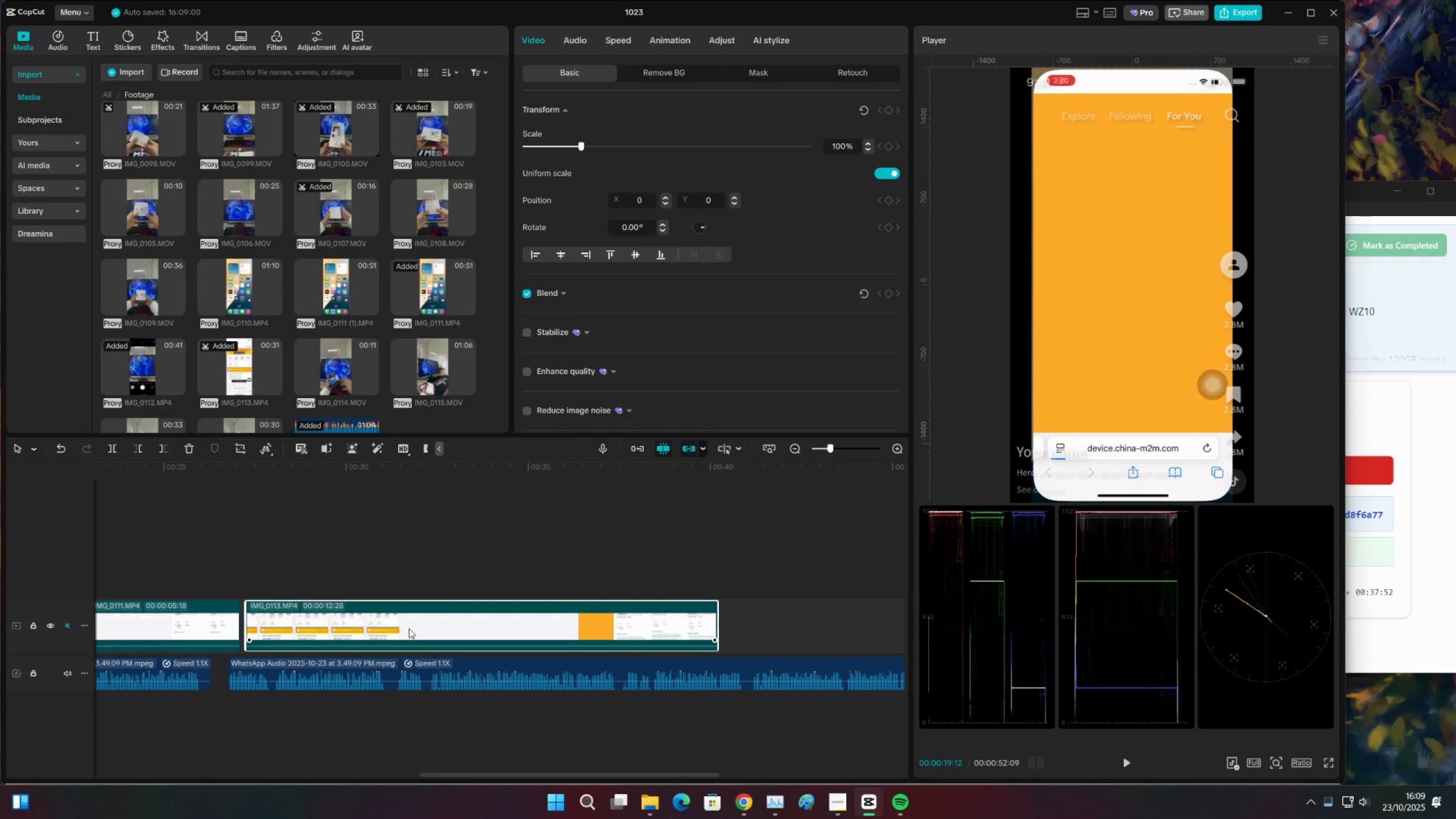 
left_click([372, 542])
 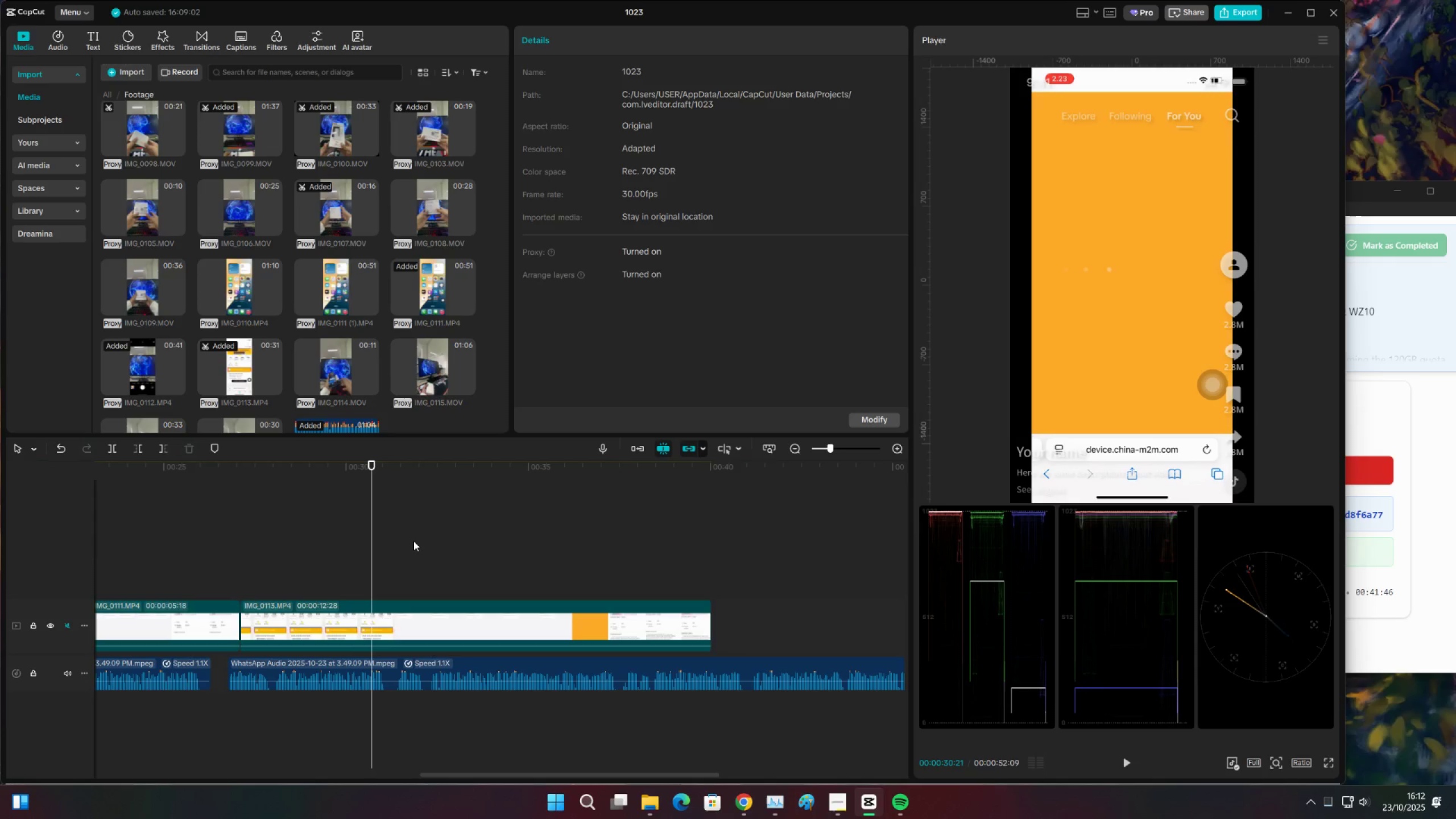 
wait(237.16)
 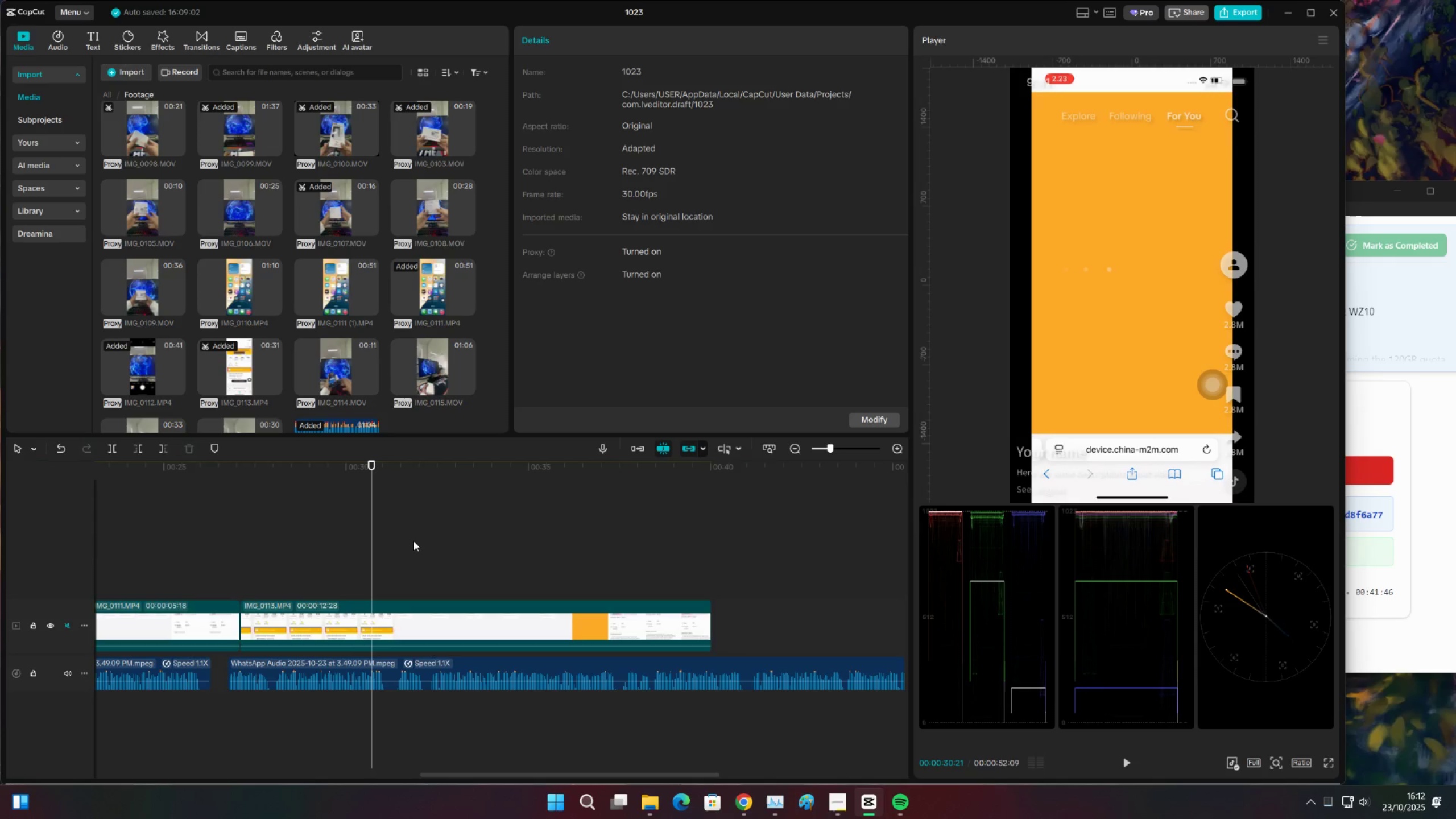 
triple_click([250, 533])
 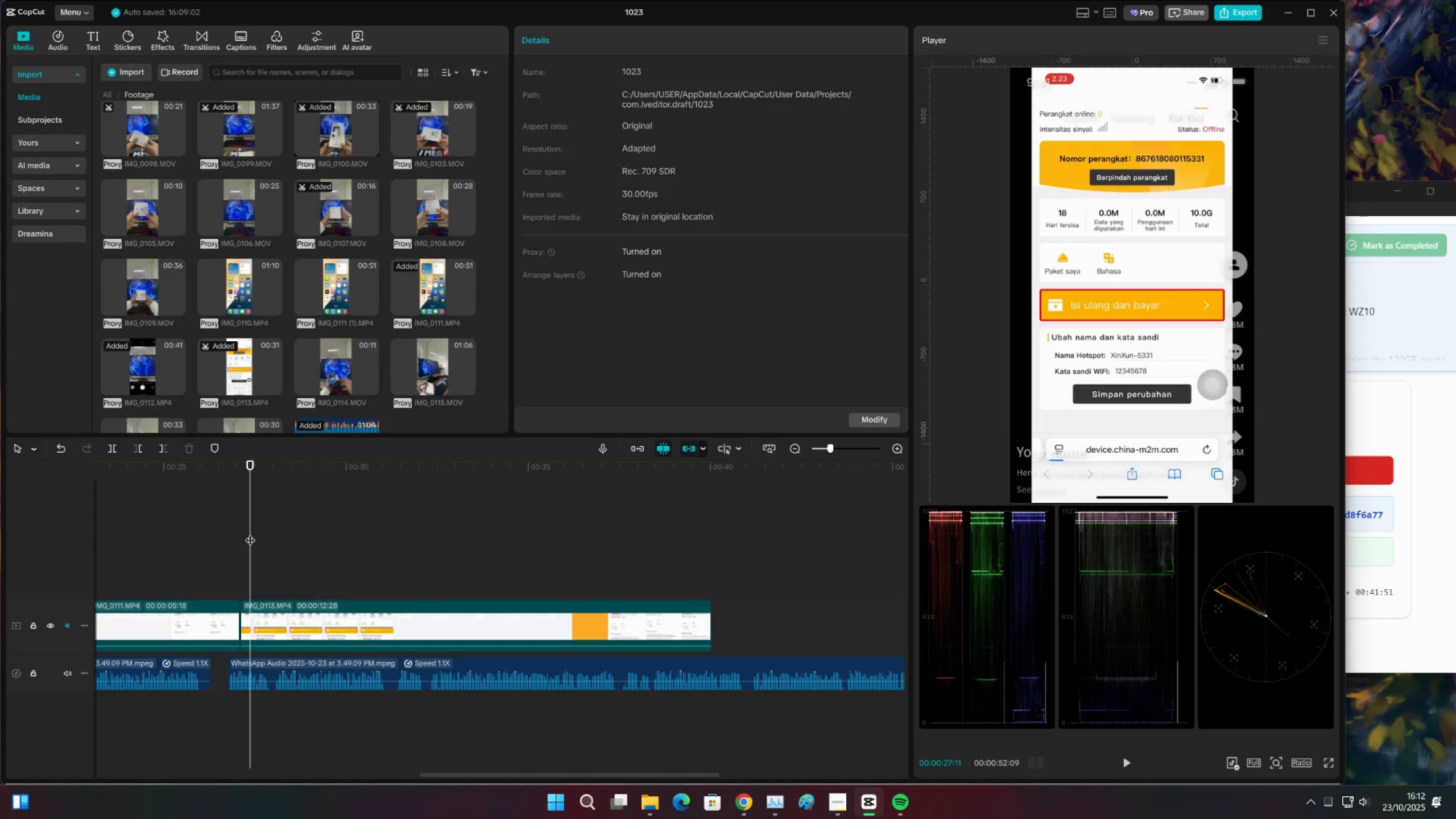 
key(Space)
 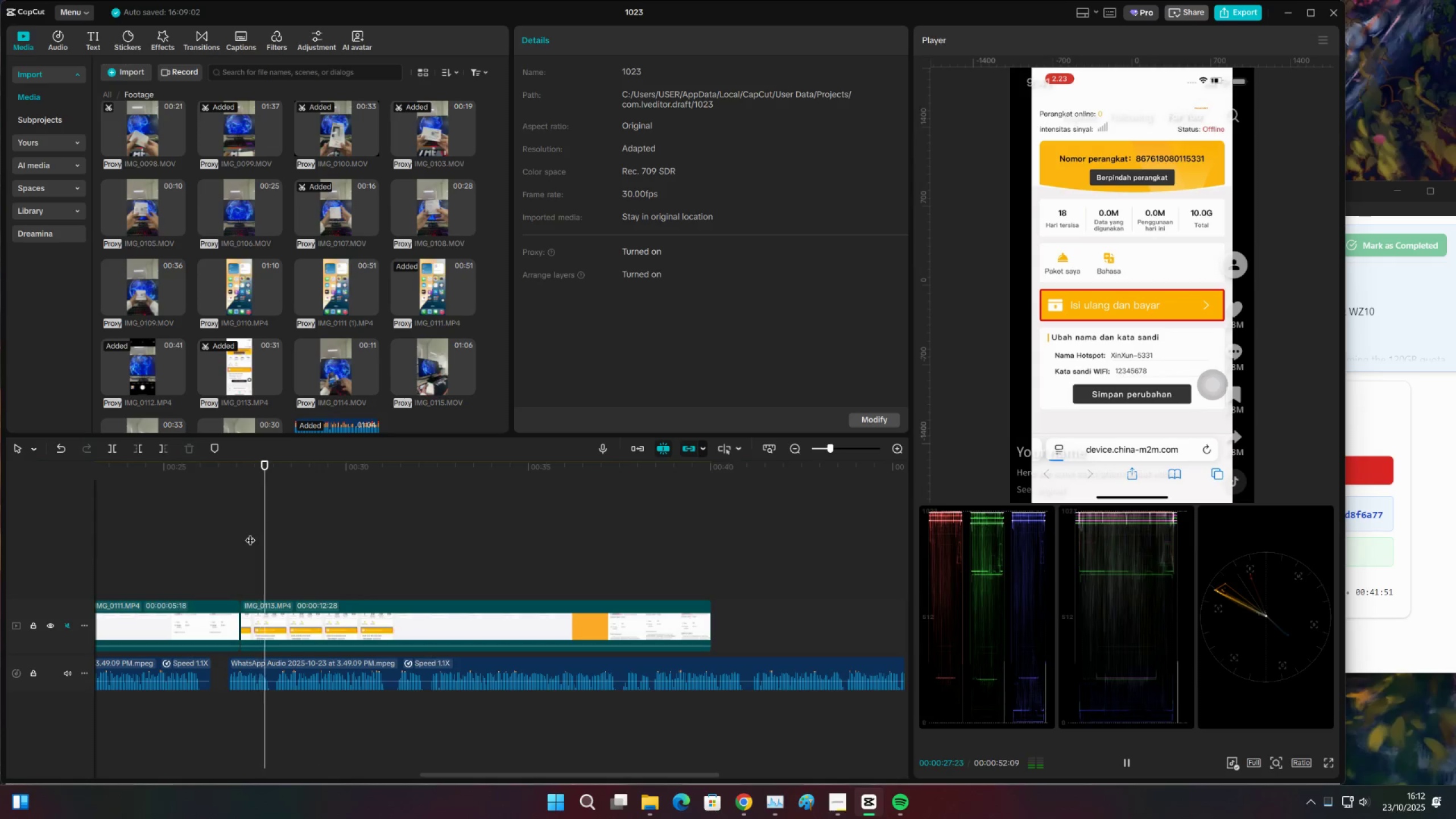 
key(Space)
 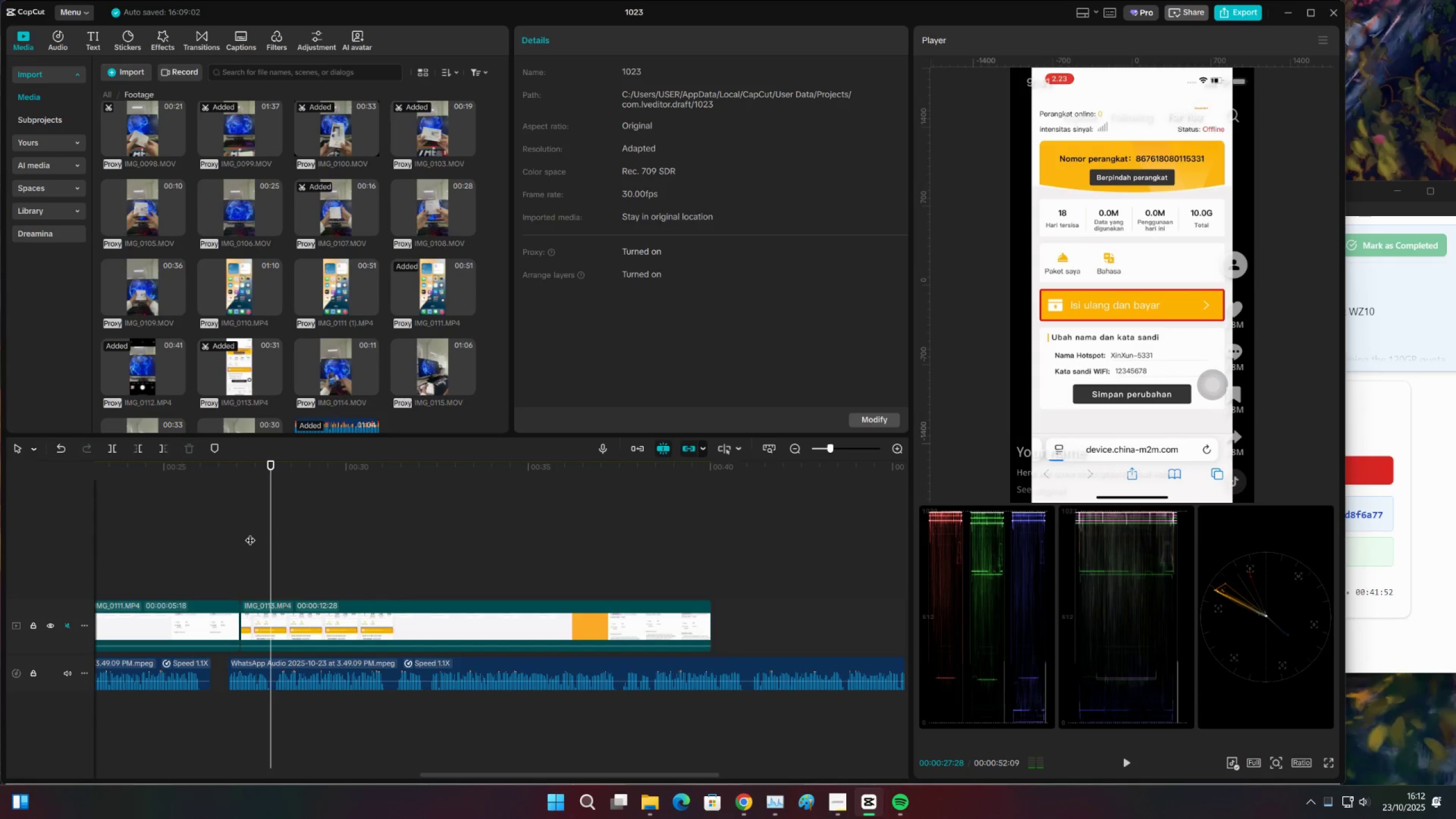 
key(Control+ControlLeft)
 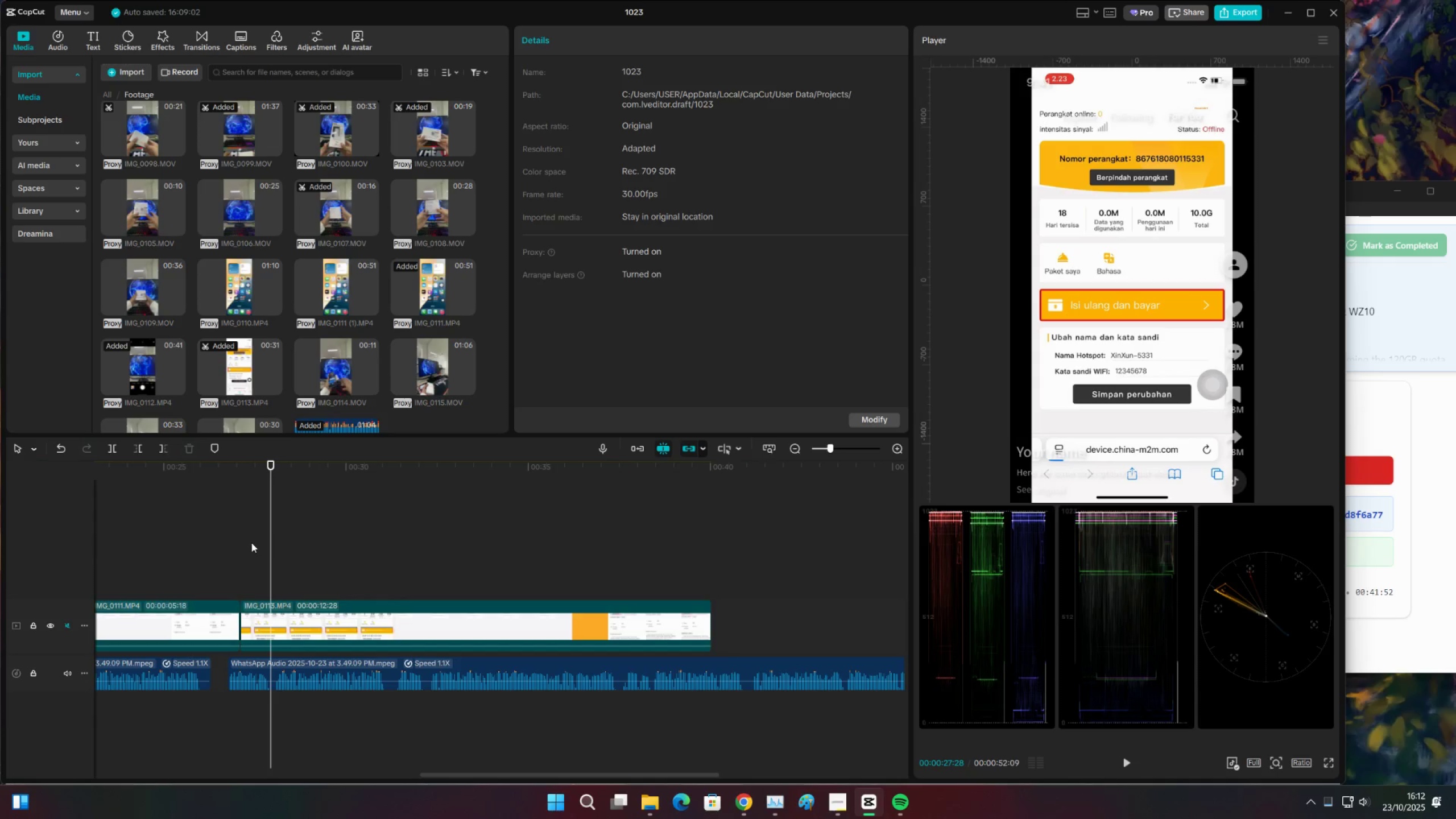 
key(Control+S)
 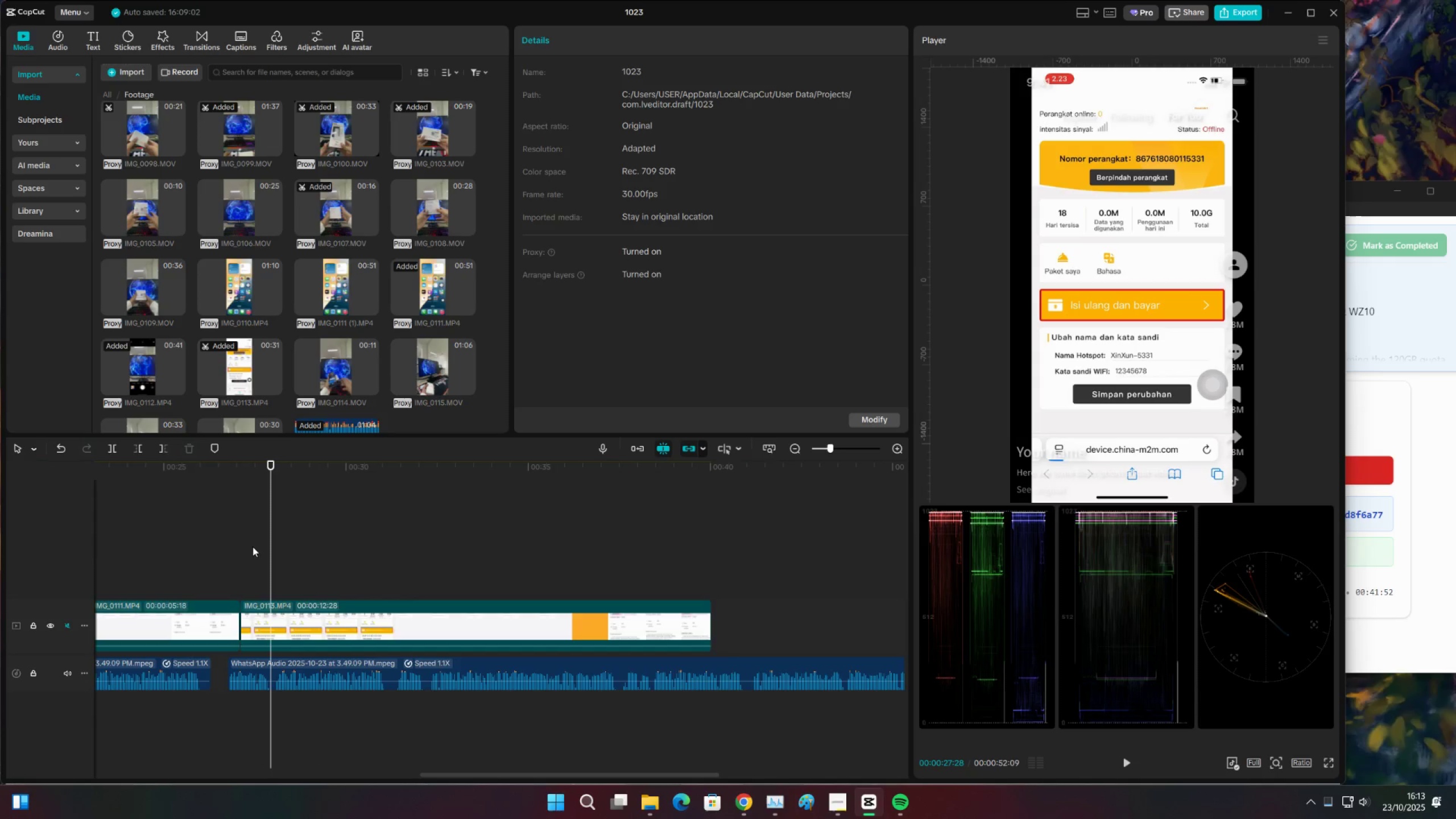 
key(Control+ControlLeft)
 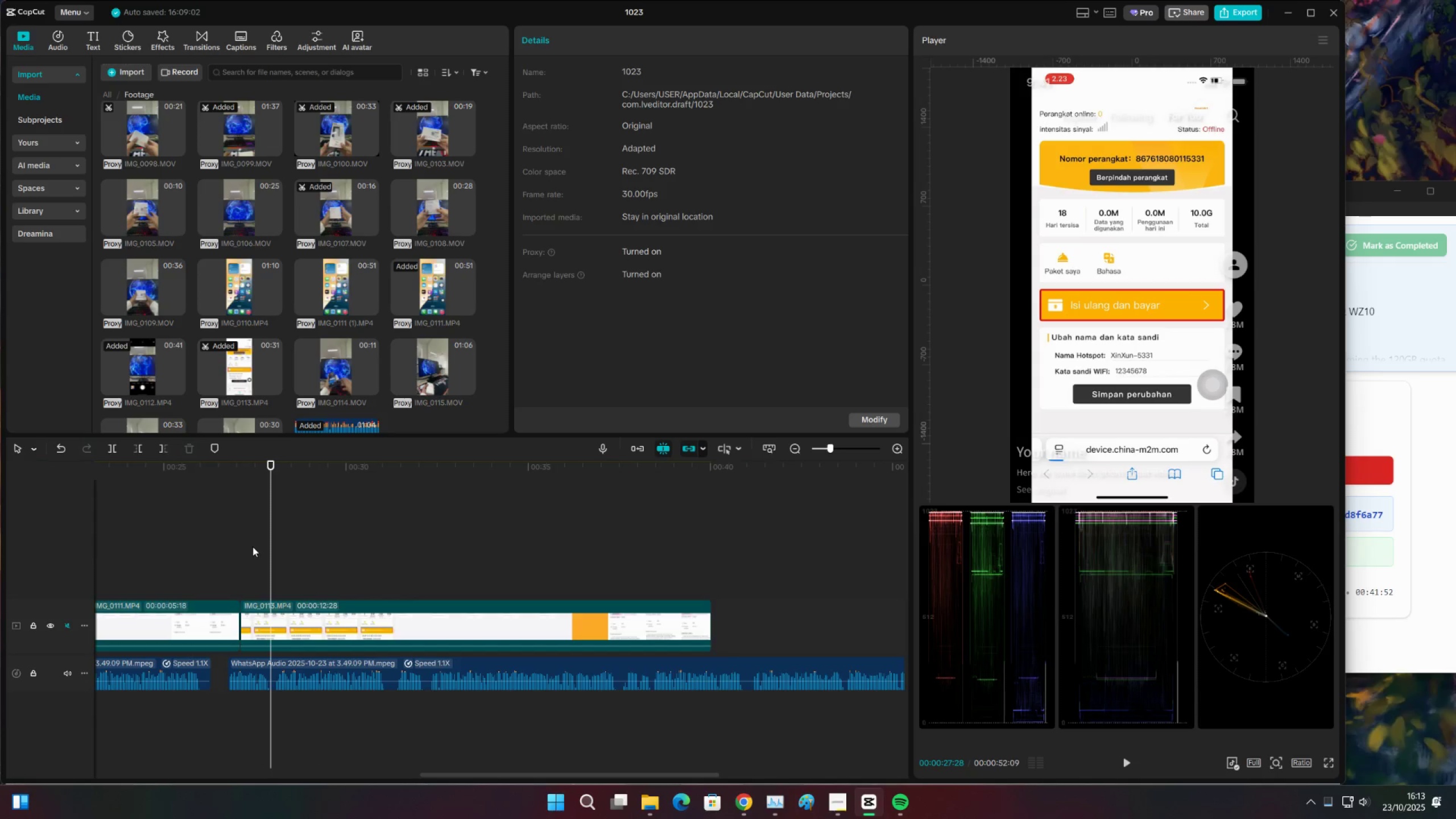 
key(Control+S)
 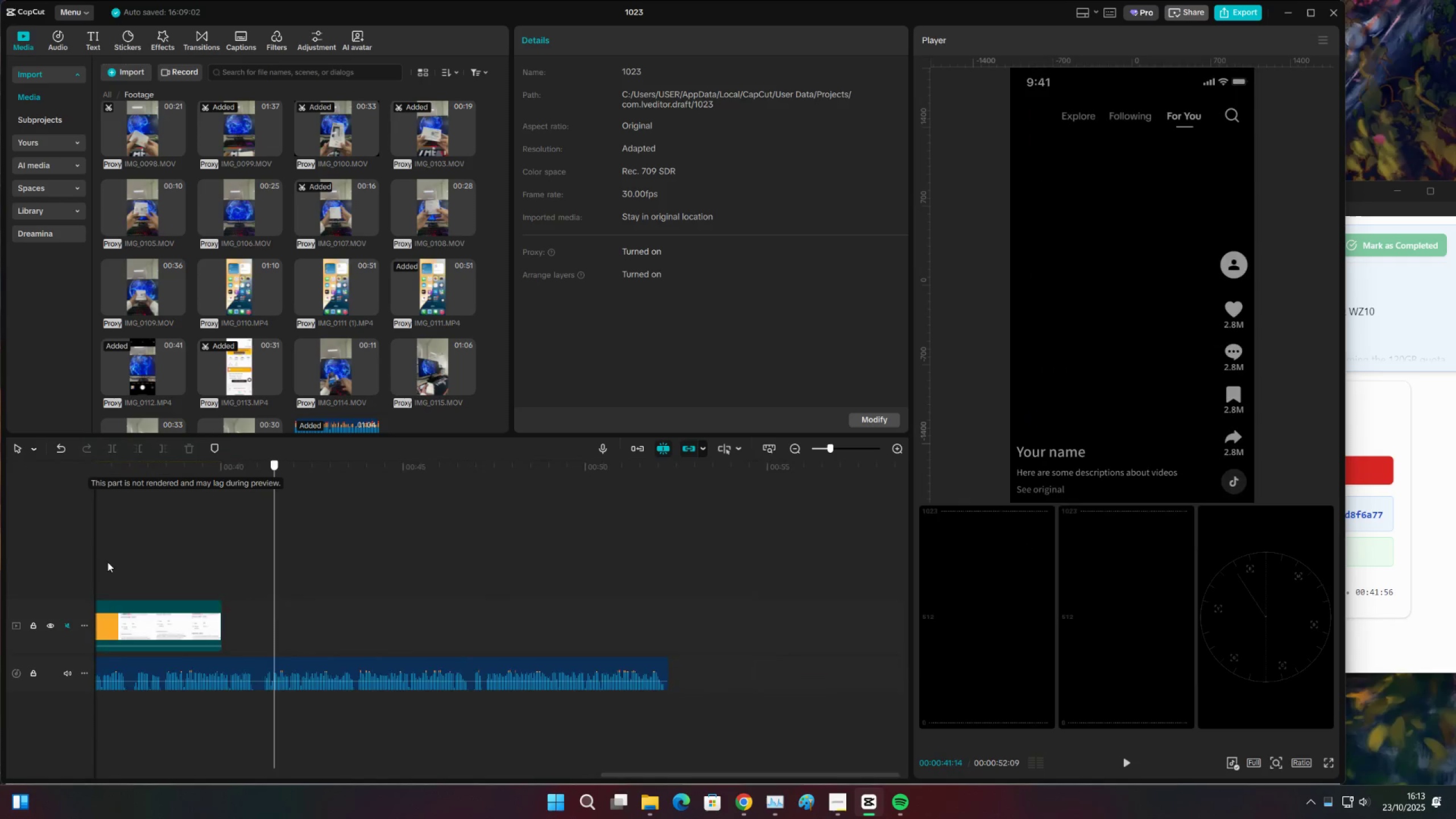 
key(Control+S)
 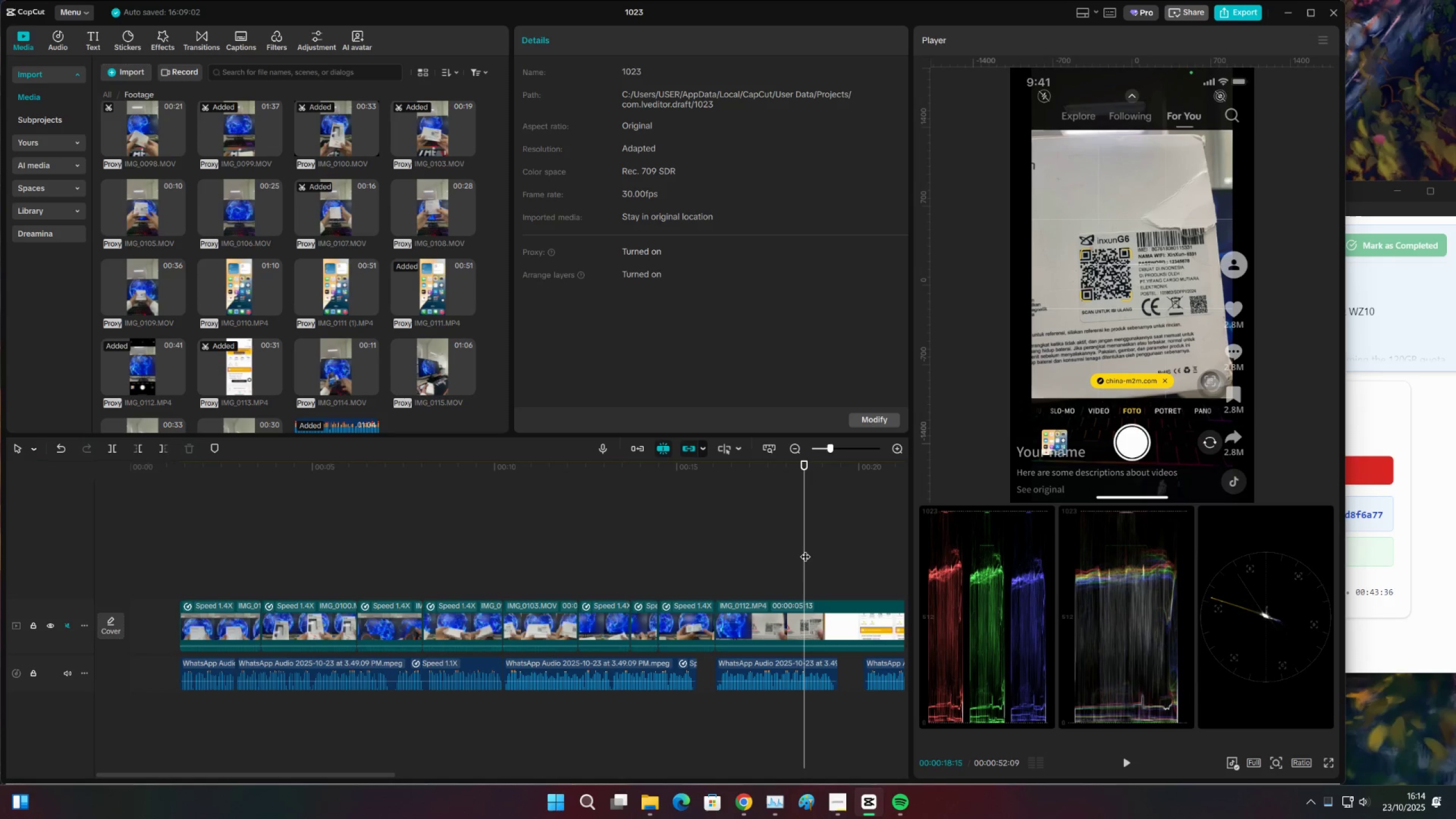 
wait(104.51)
 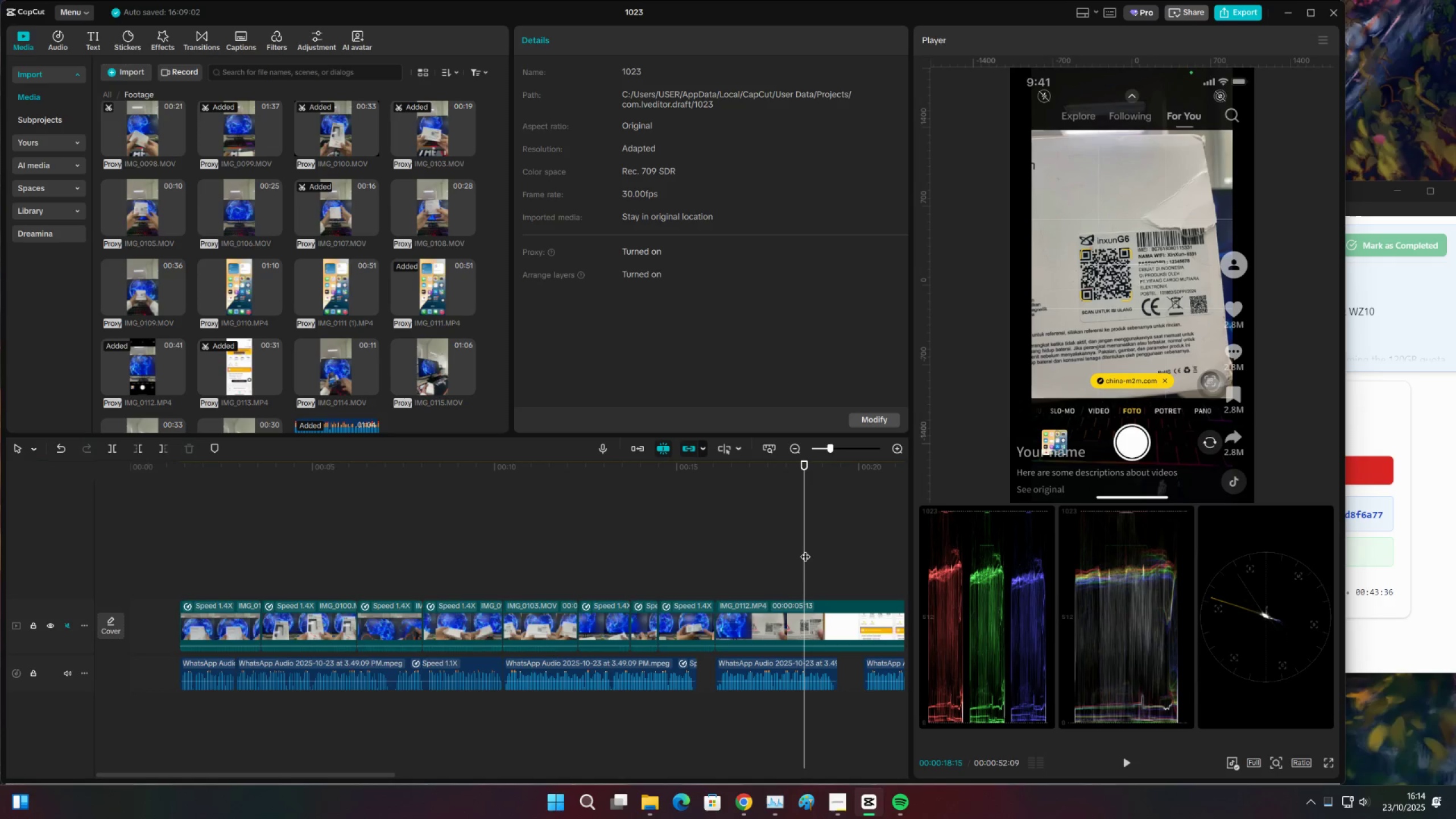 
double_click([805, 531])
 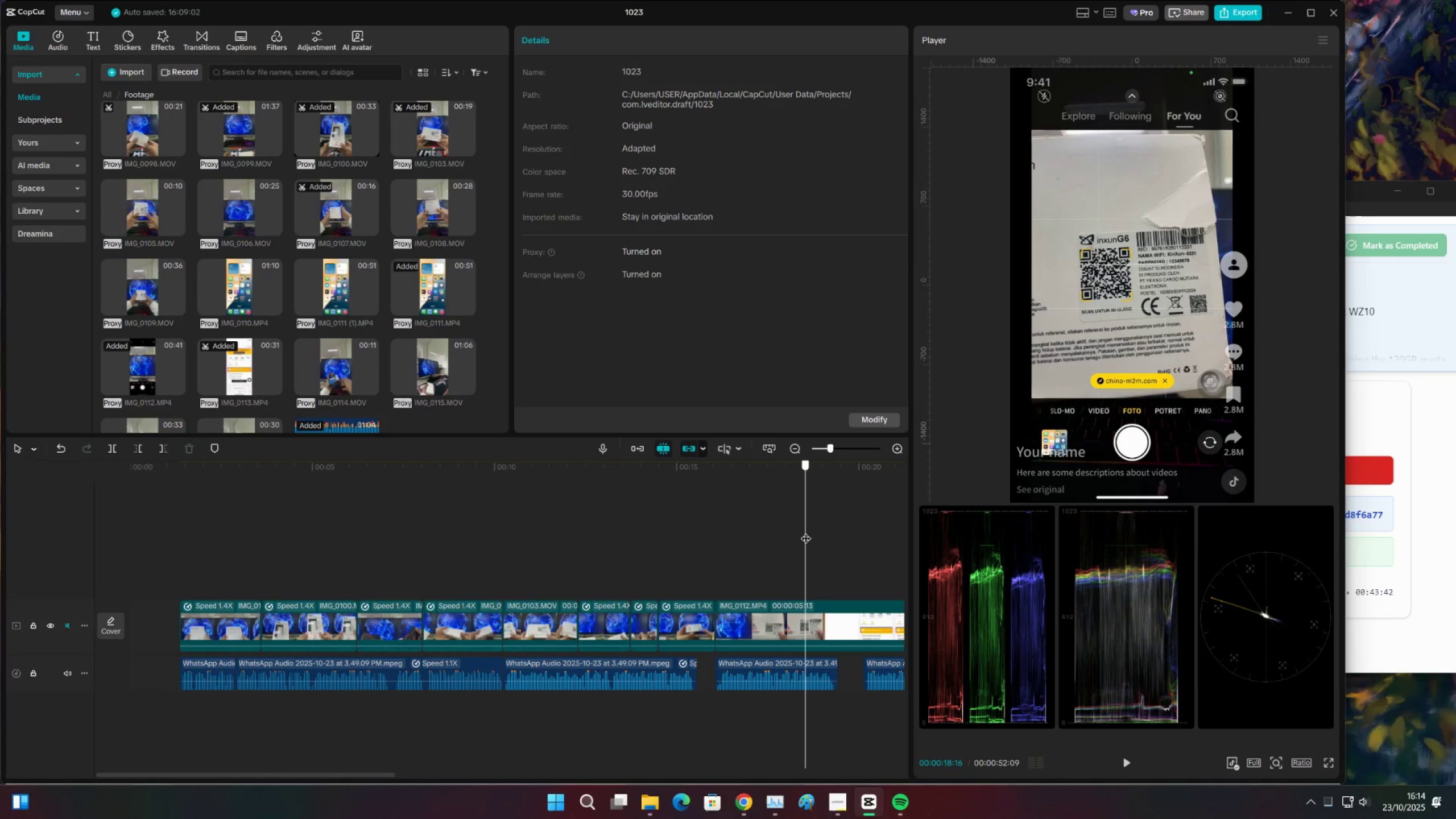 
triple_click([806, 531])
 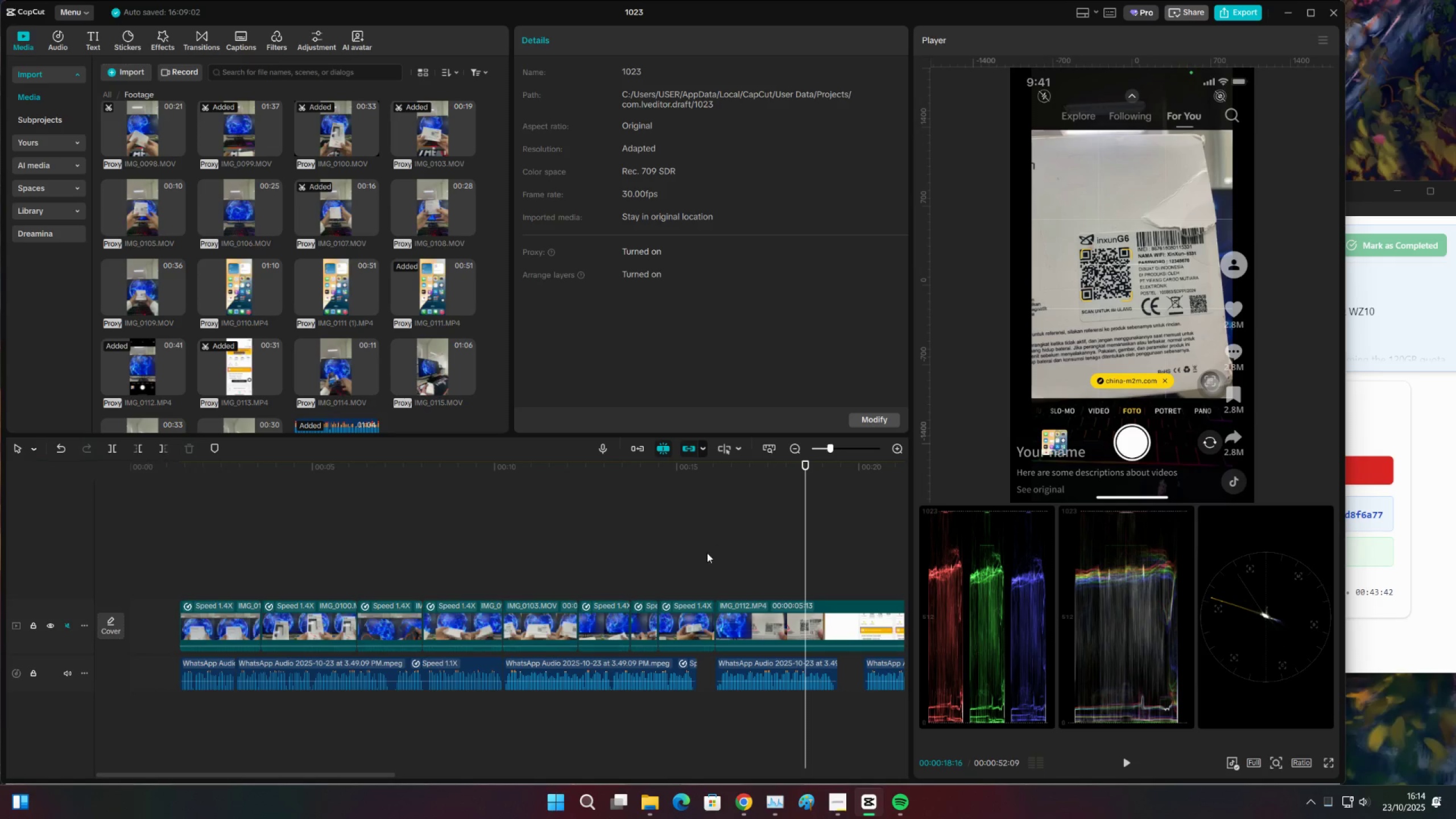 
triple_click([707, 553])
 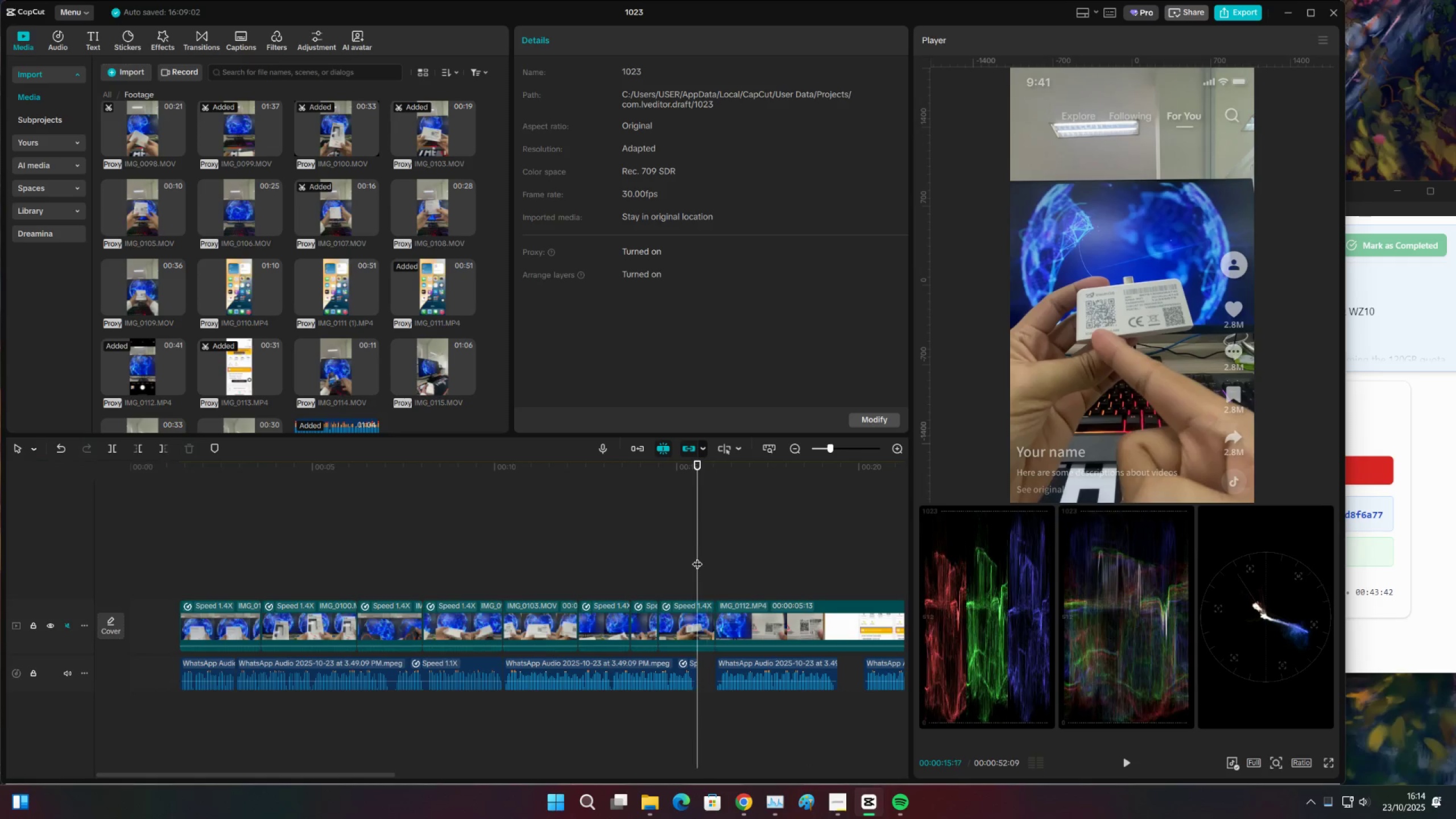 
key(Space)
 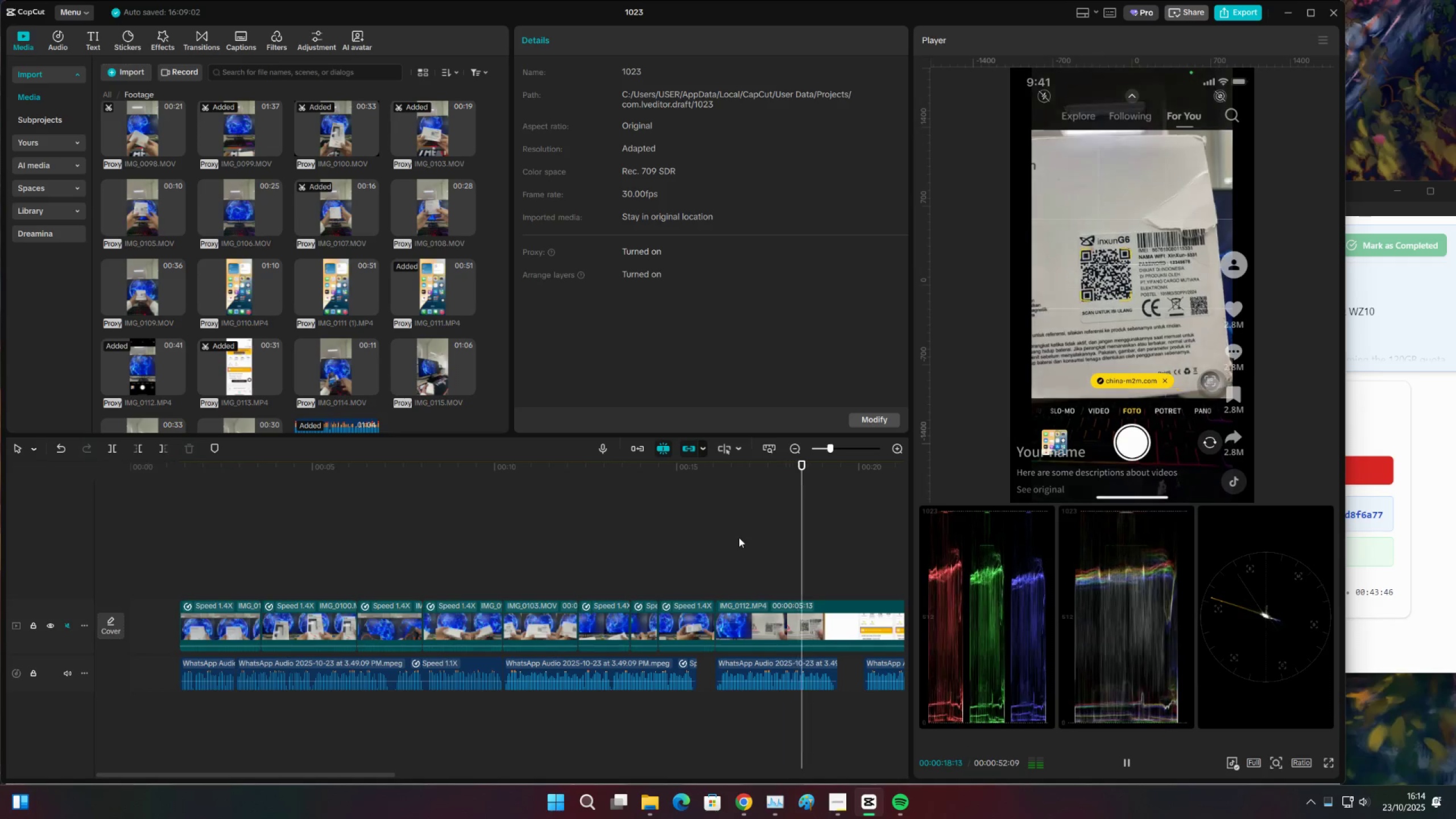 
double_click([862, 468])
 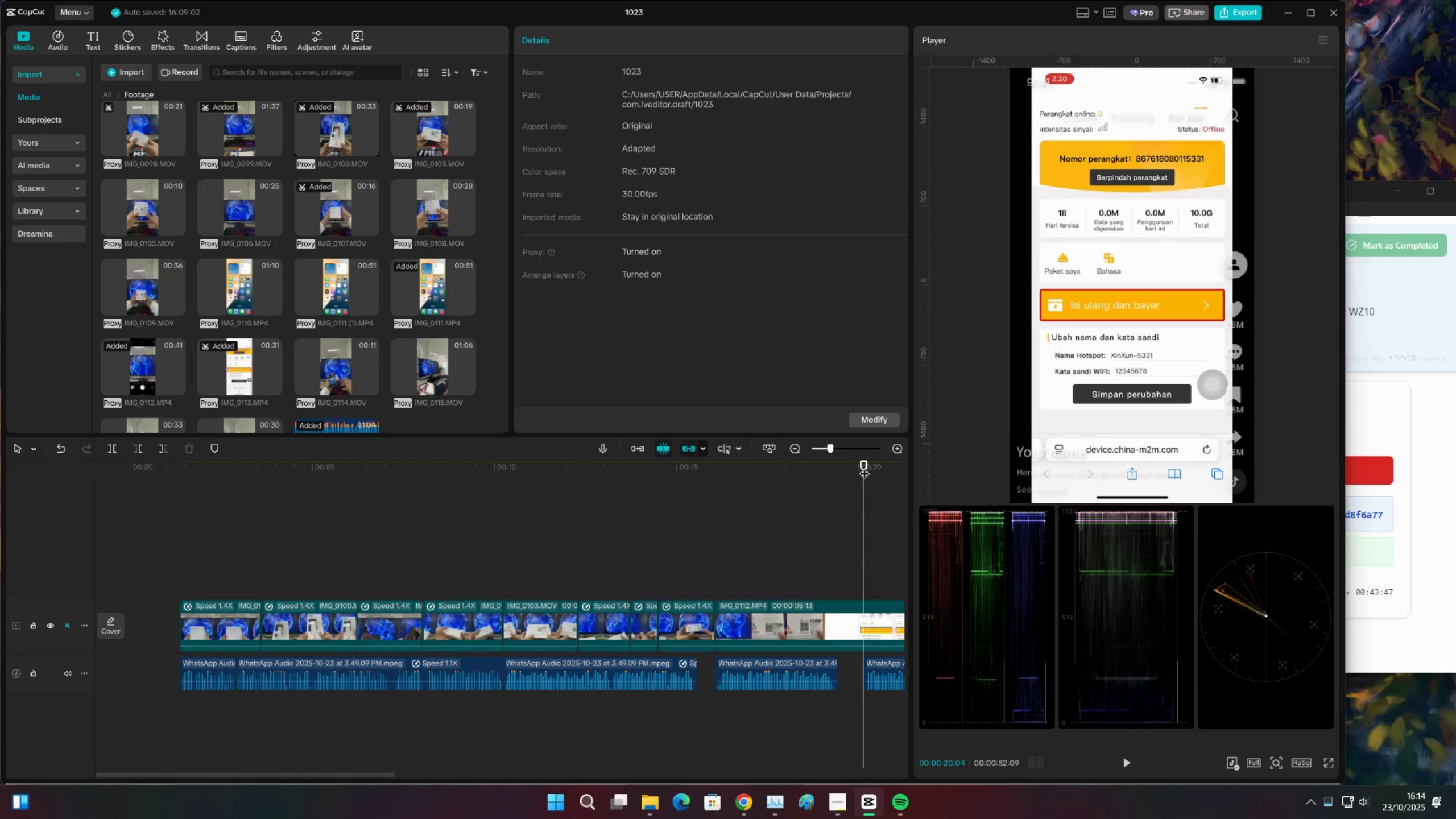 
key(Space)
 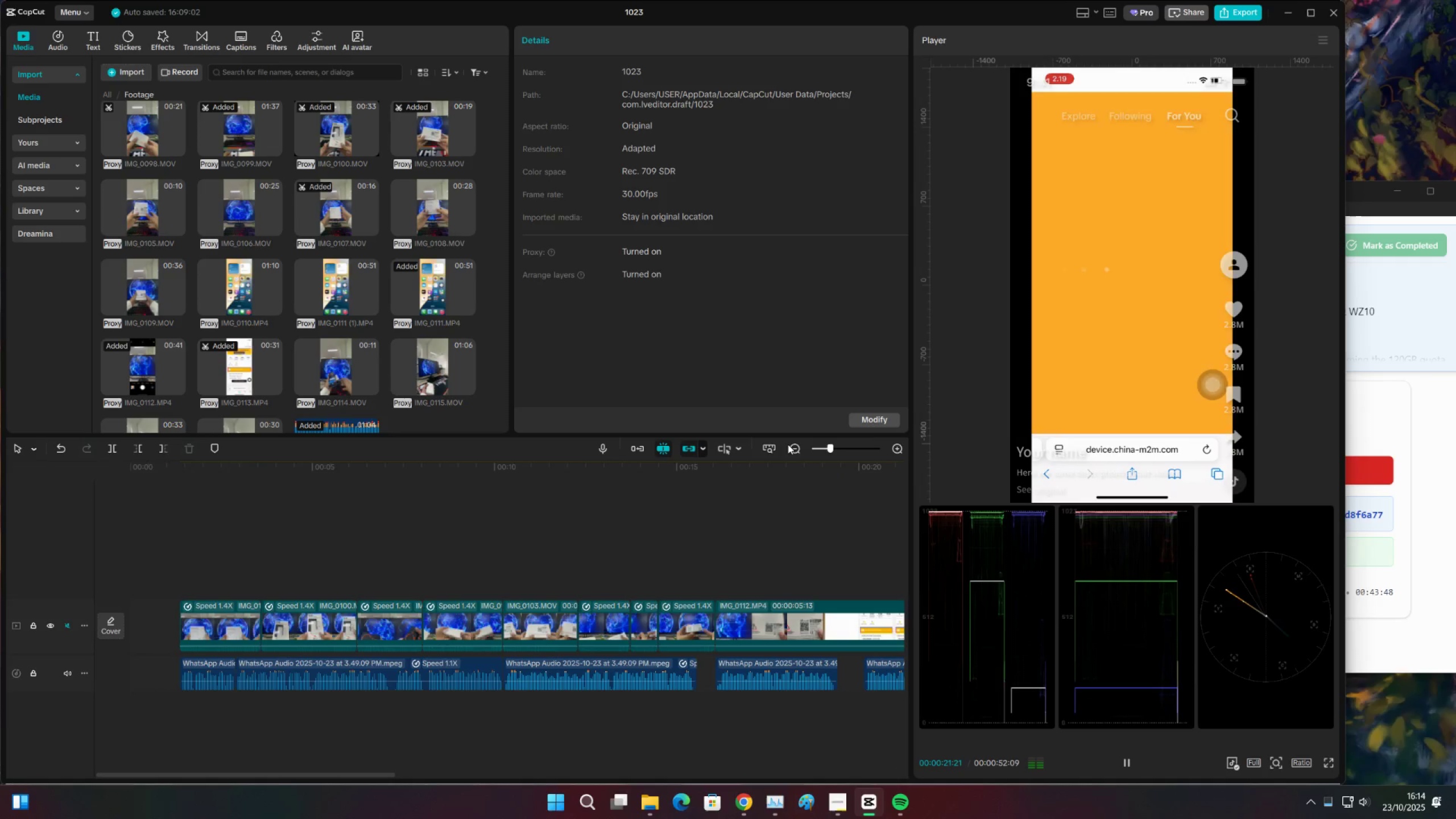 
left_click([791, 446])
 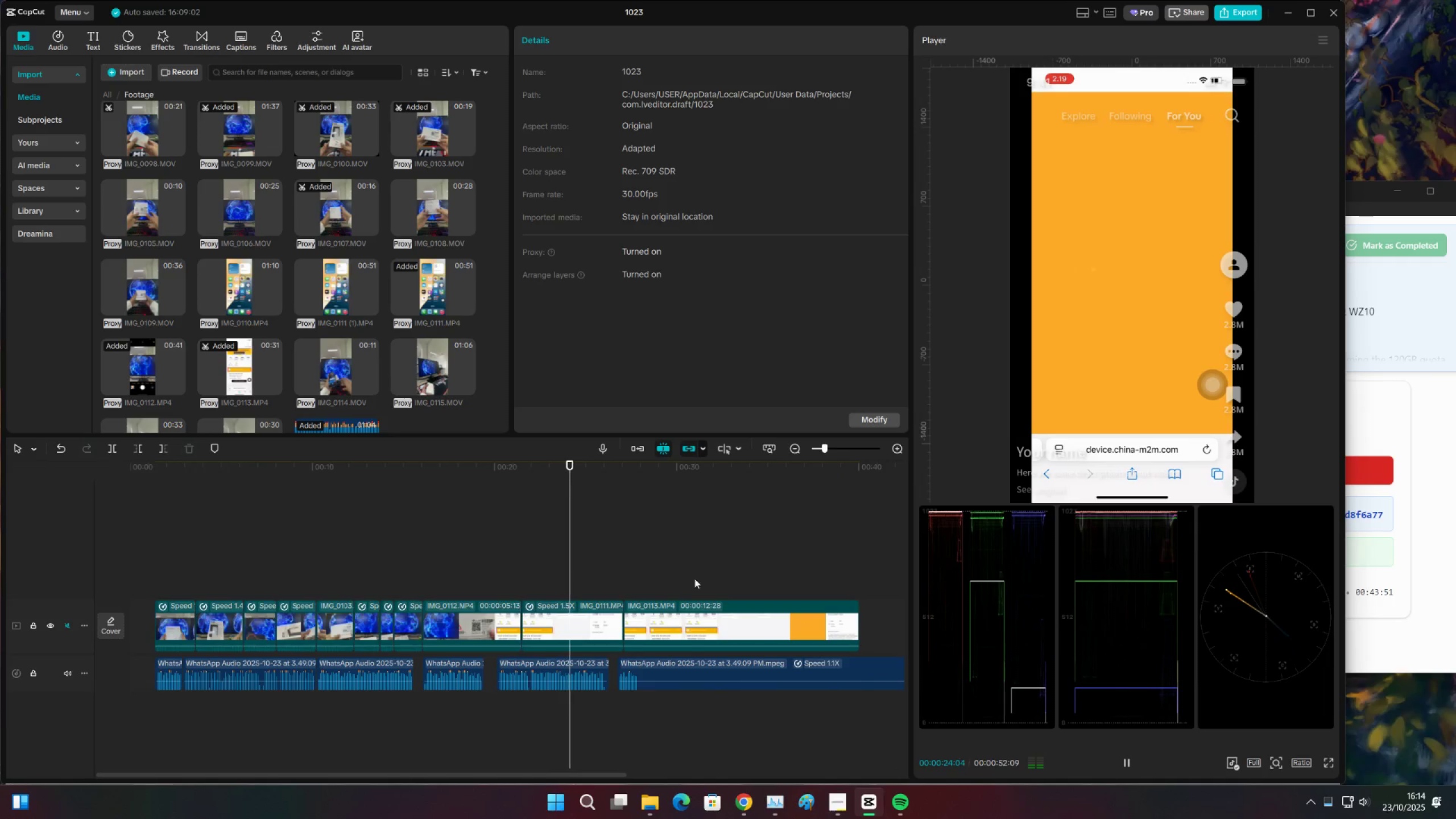 
left_click([545, 570])
 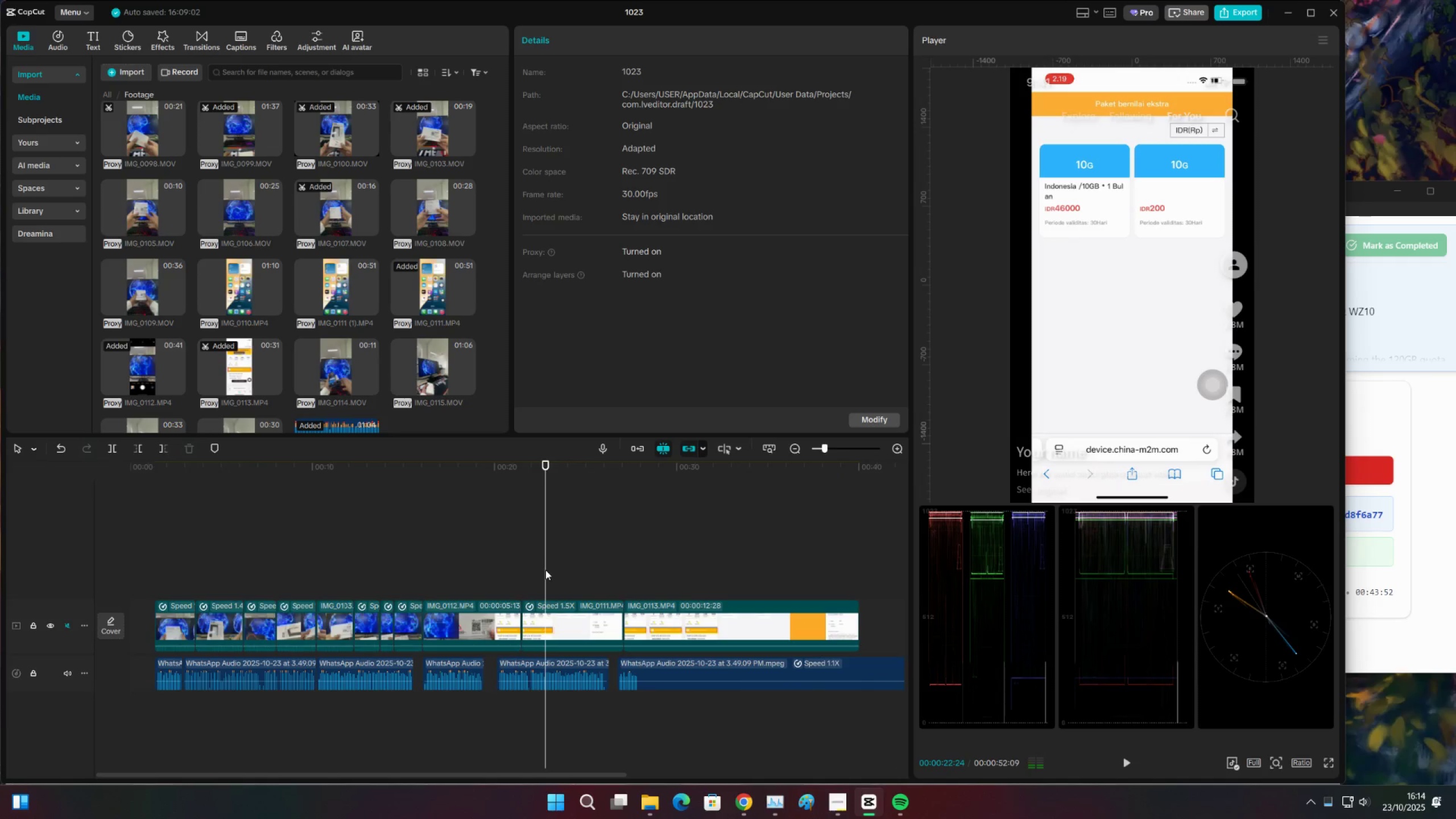 
key(Space)
 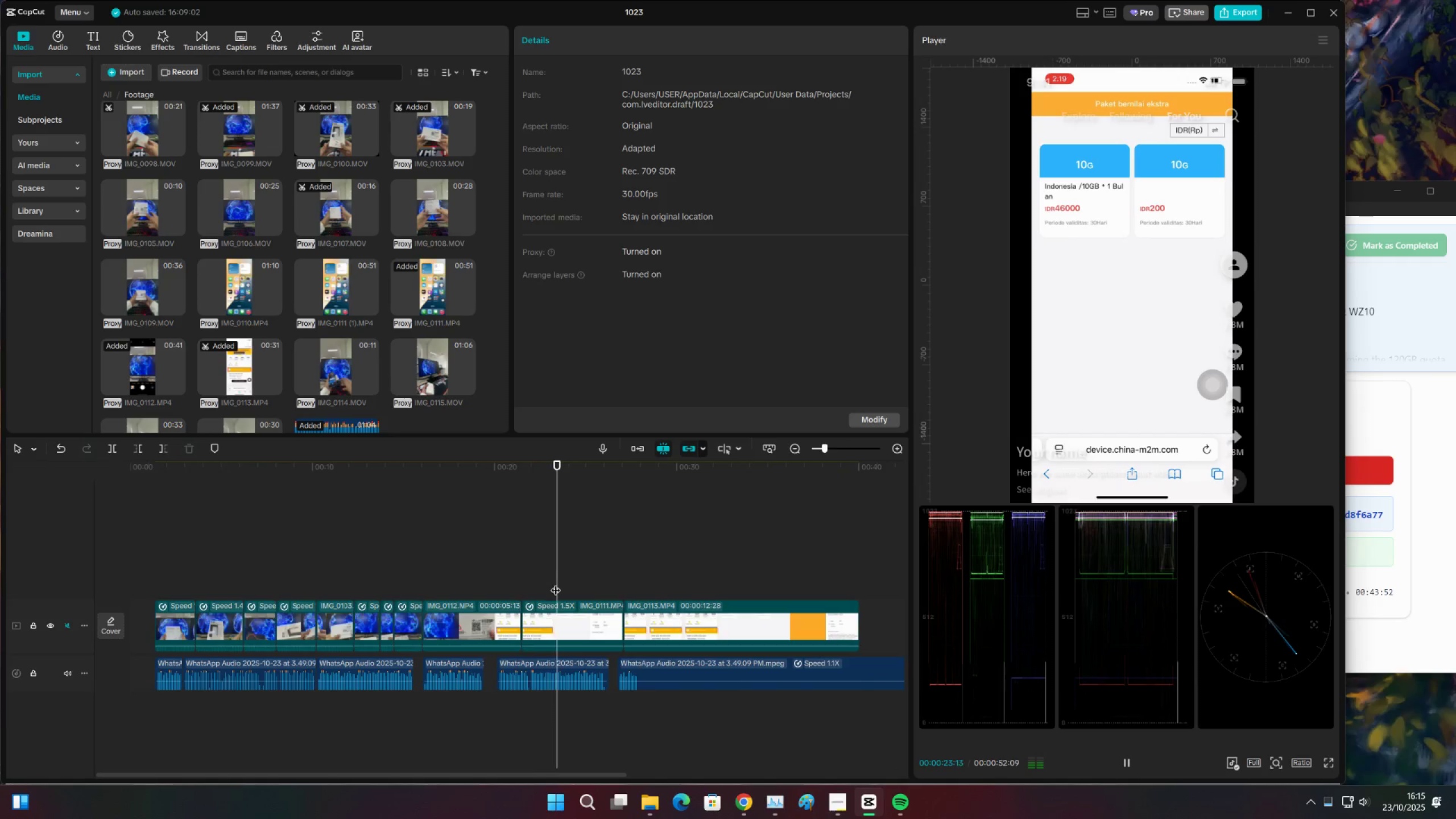 
key(Space)
 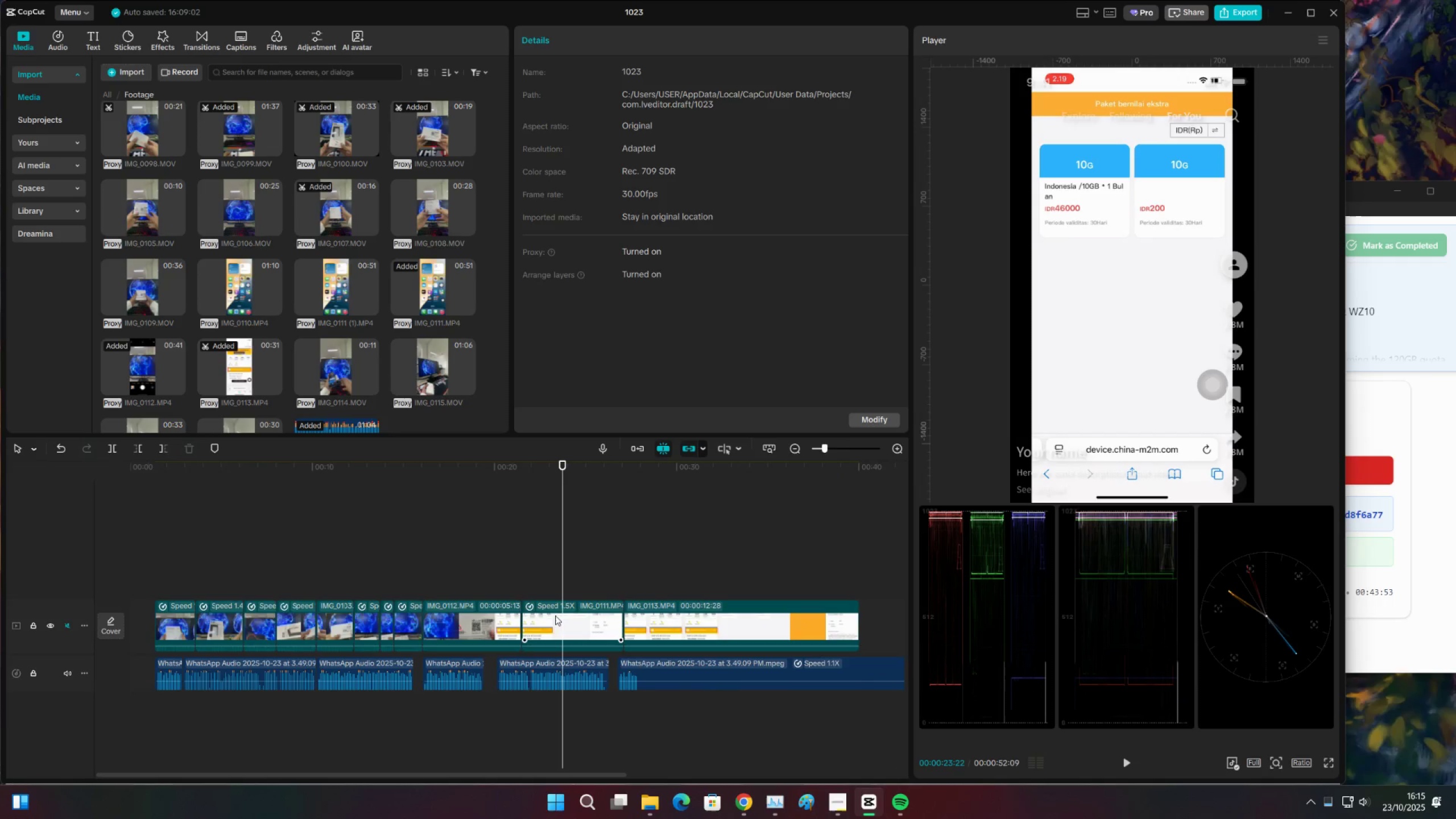 
key(C)
 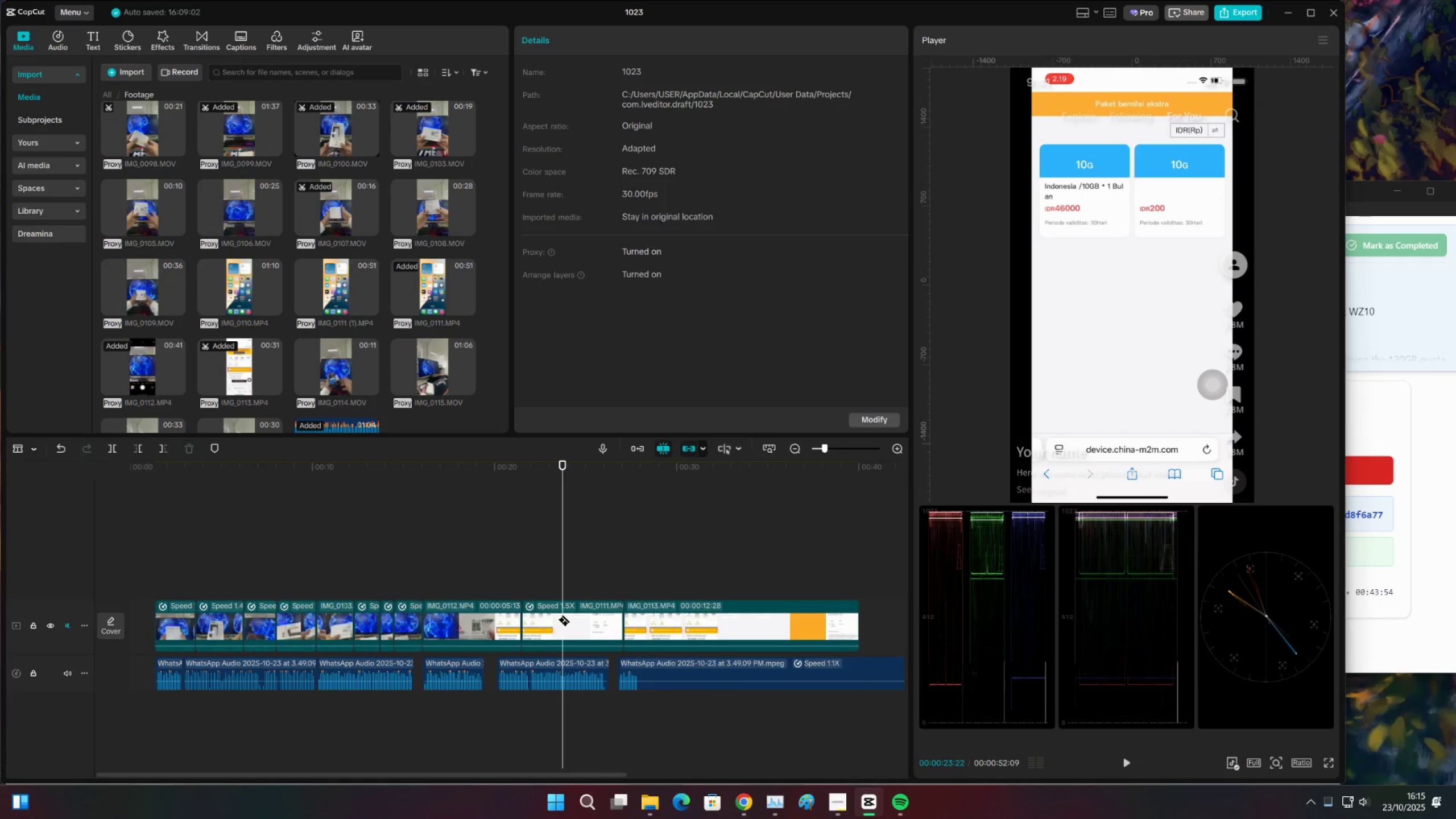 
key(Space)
 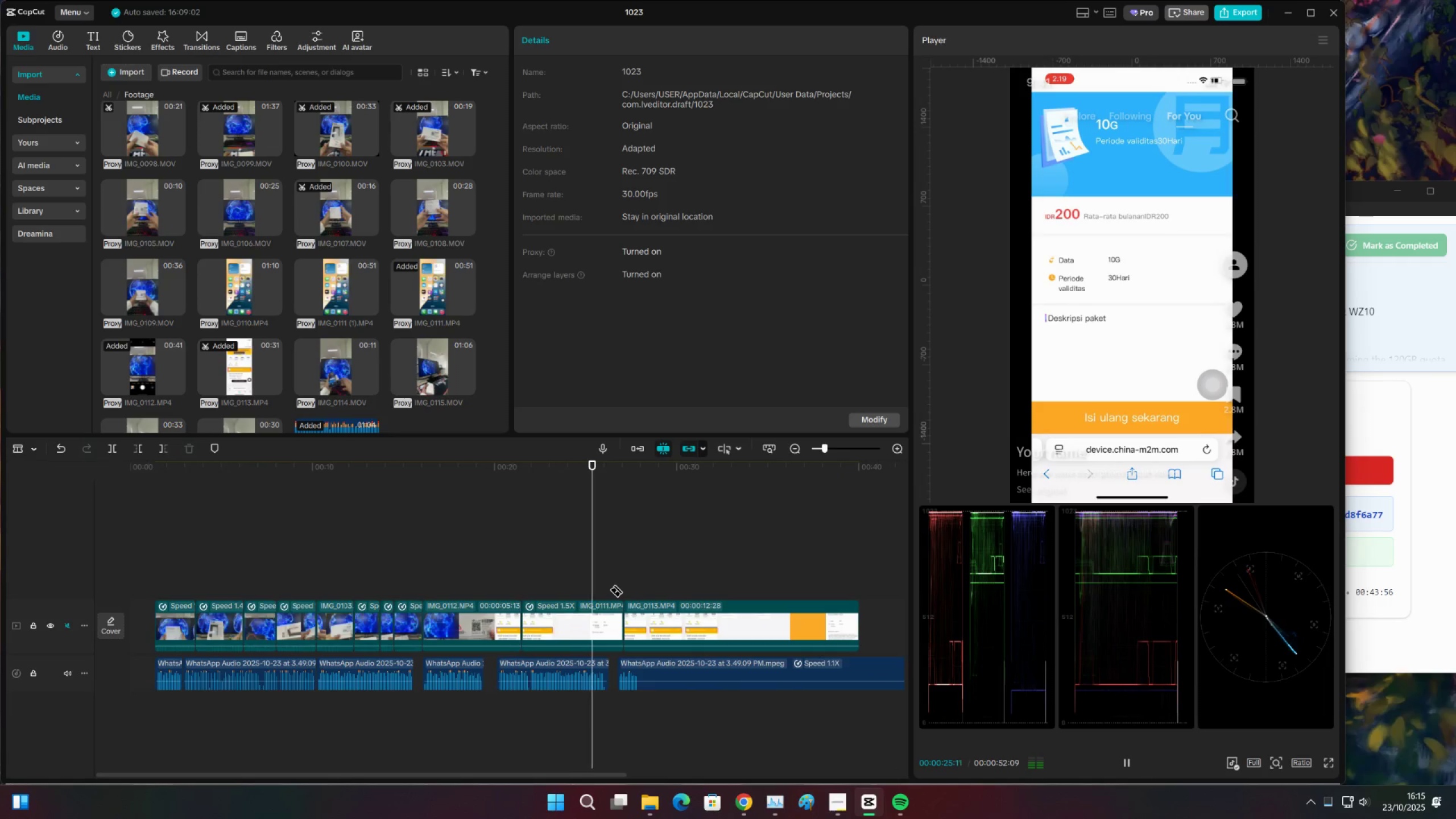 
key(V)
 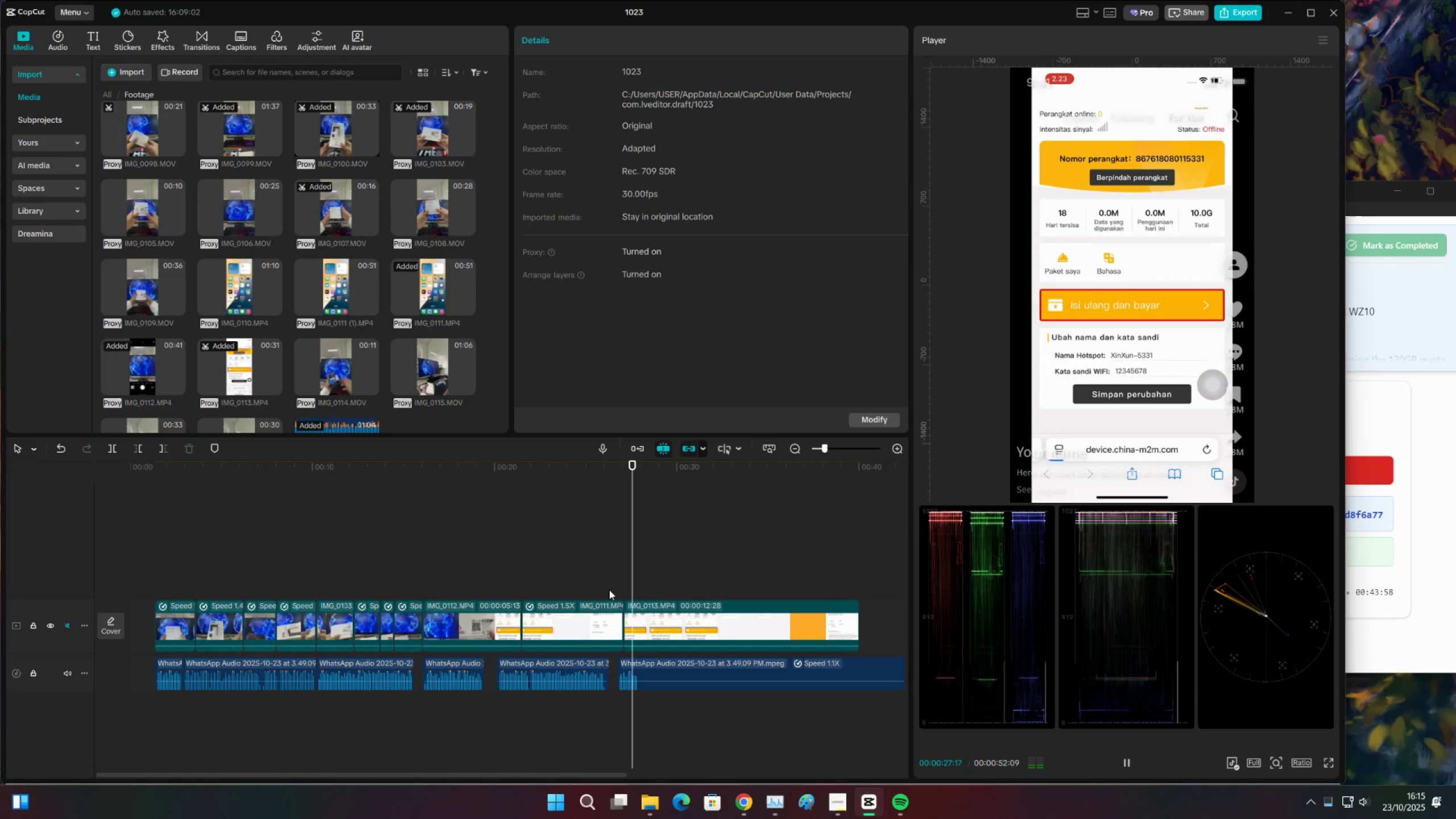 
key(Space)
 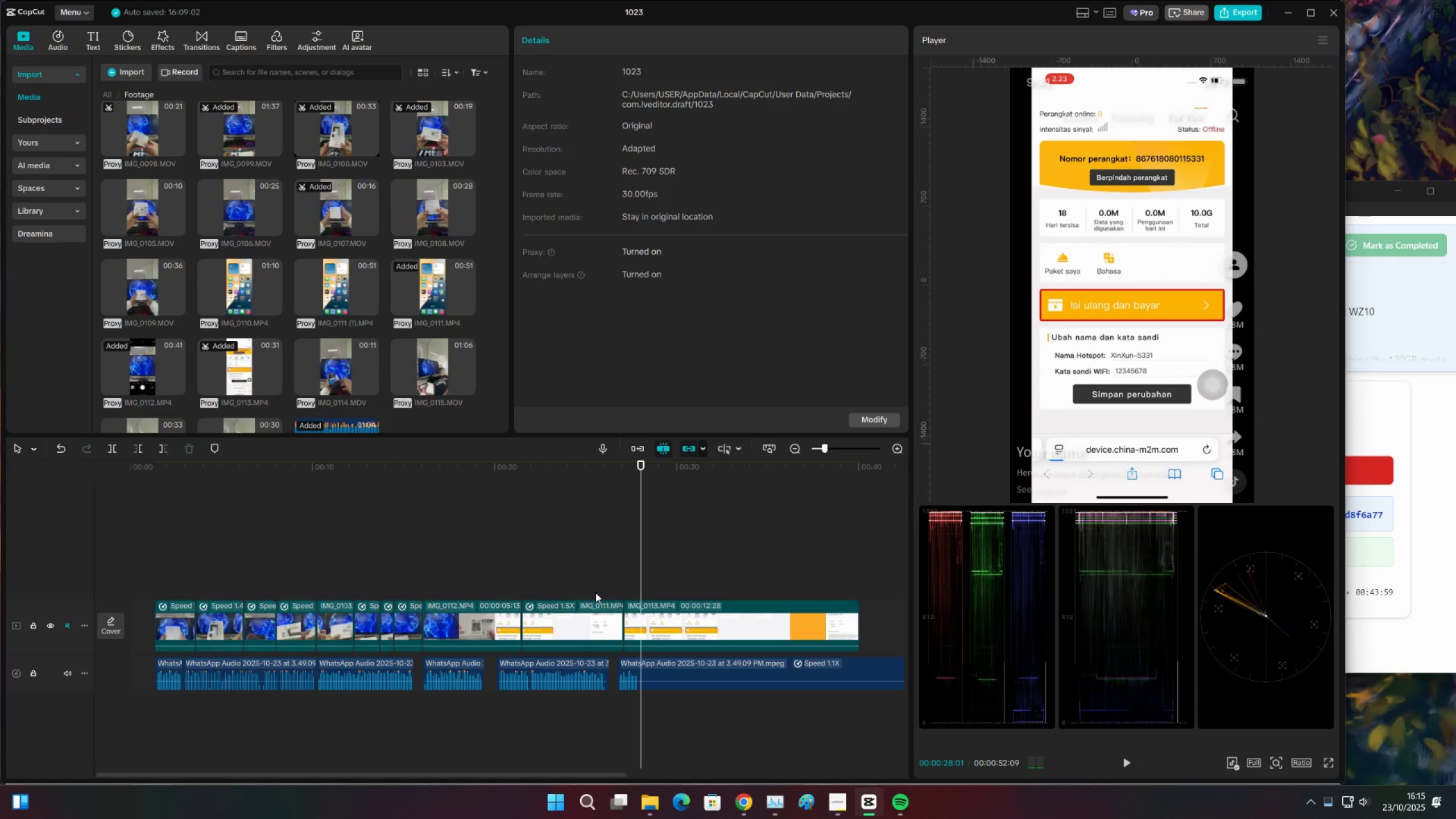 
left_click([595, 593])
 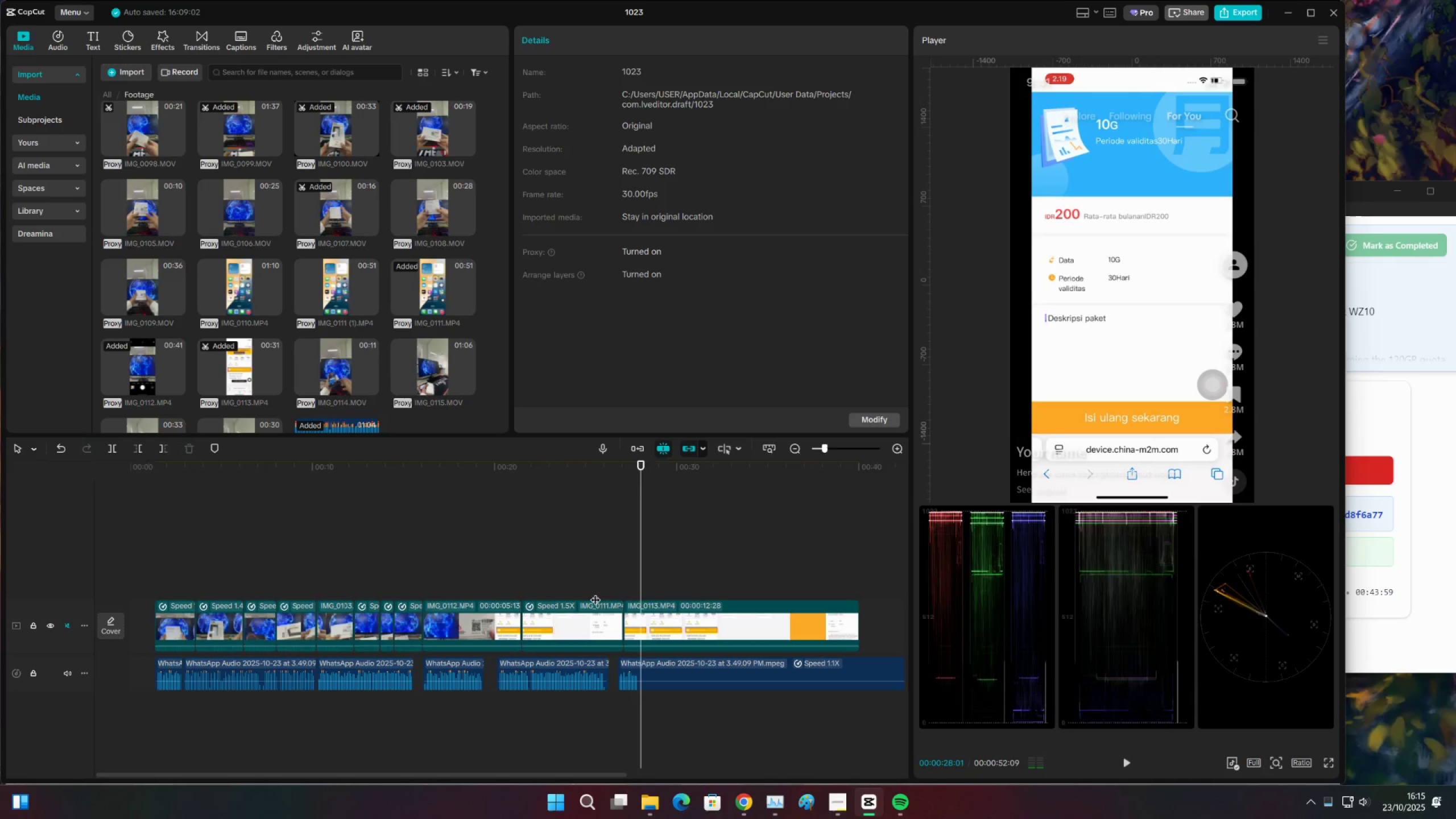 
key(Space)
 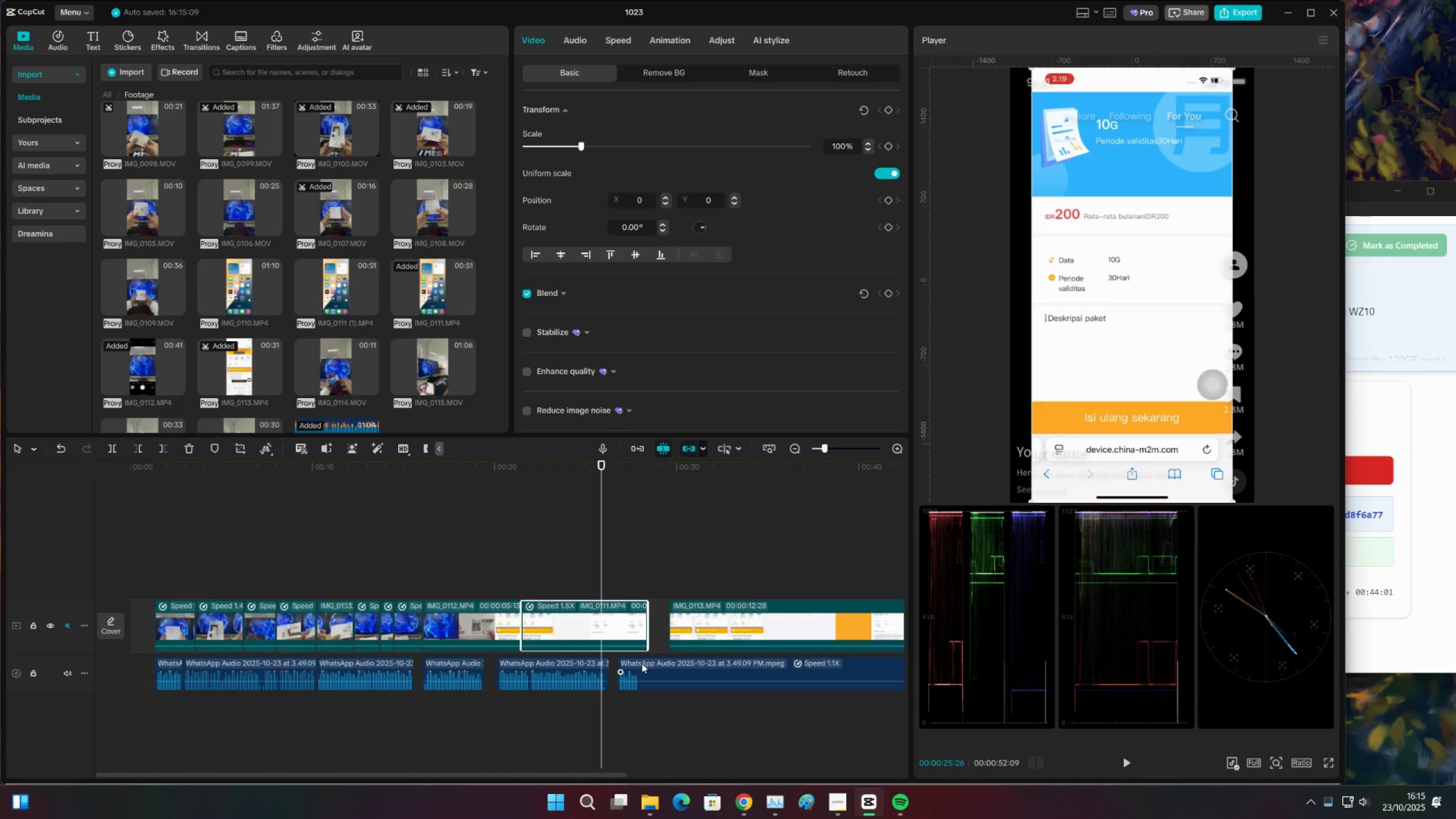 
double_click([489, 578])
 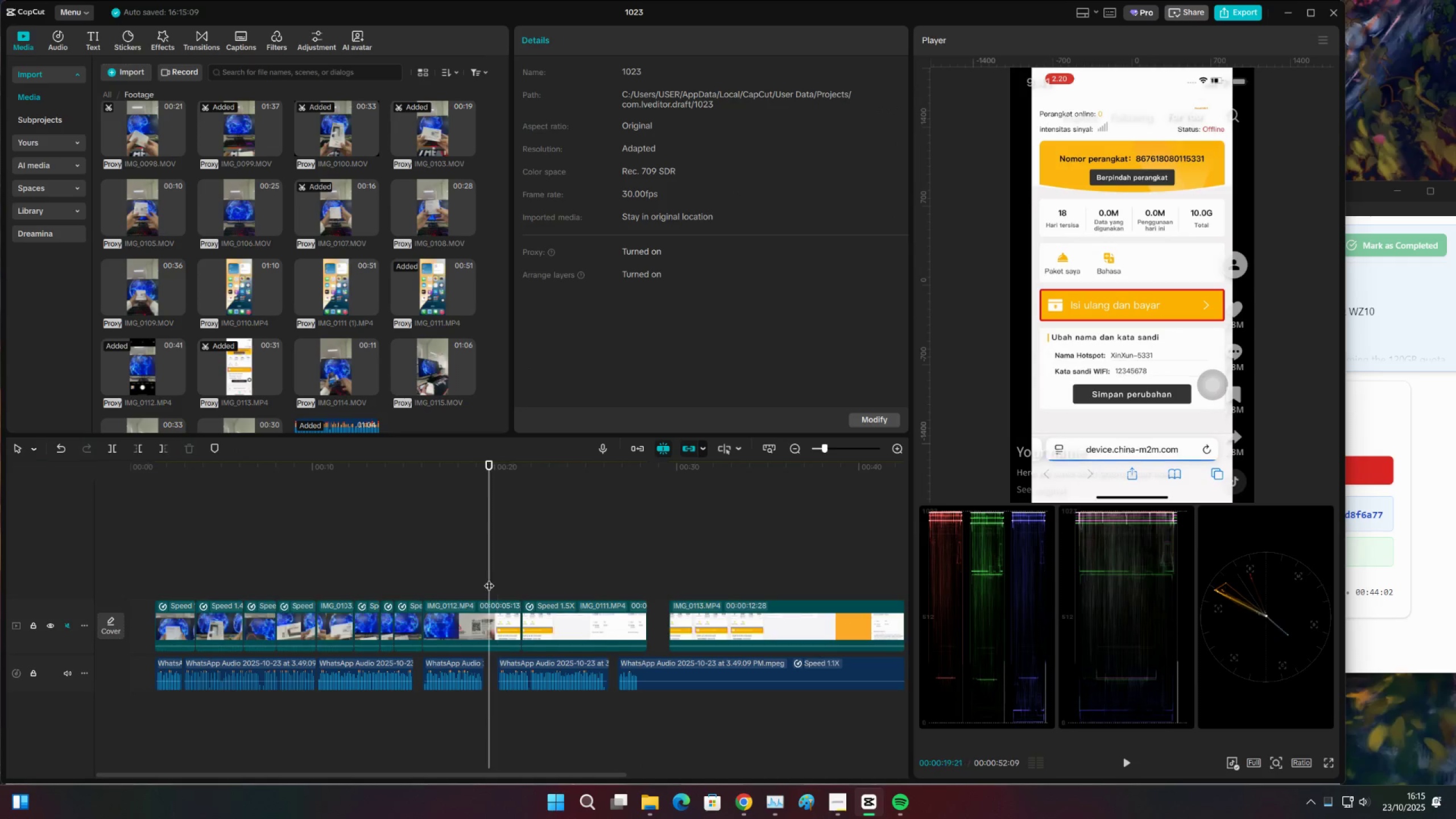 
key(Space)
 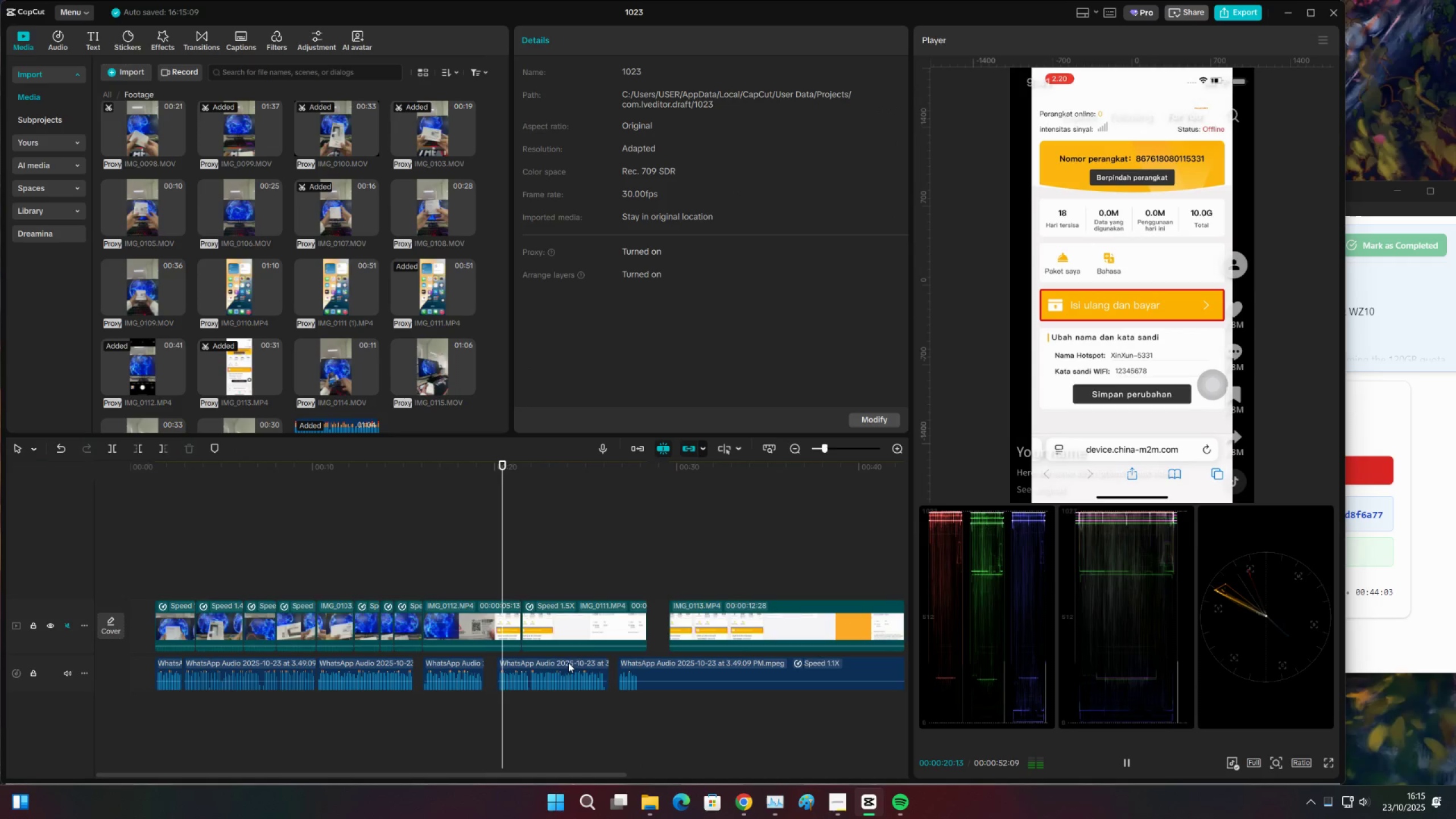 
key(Space)
 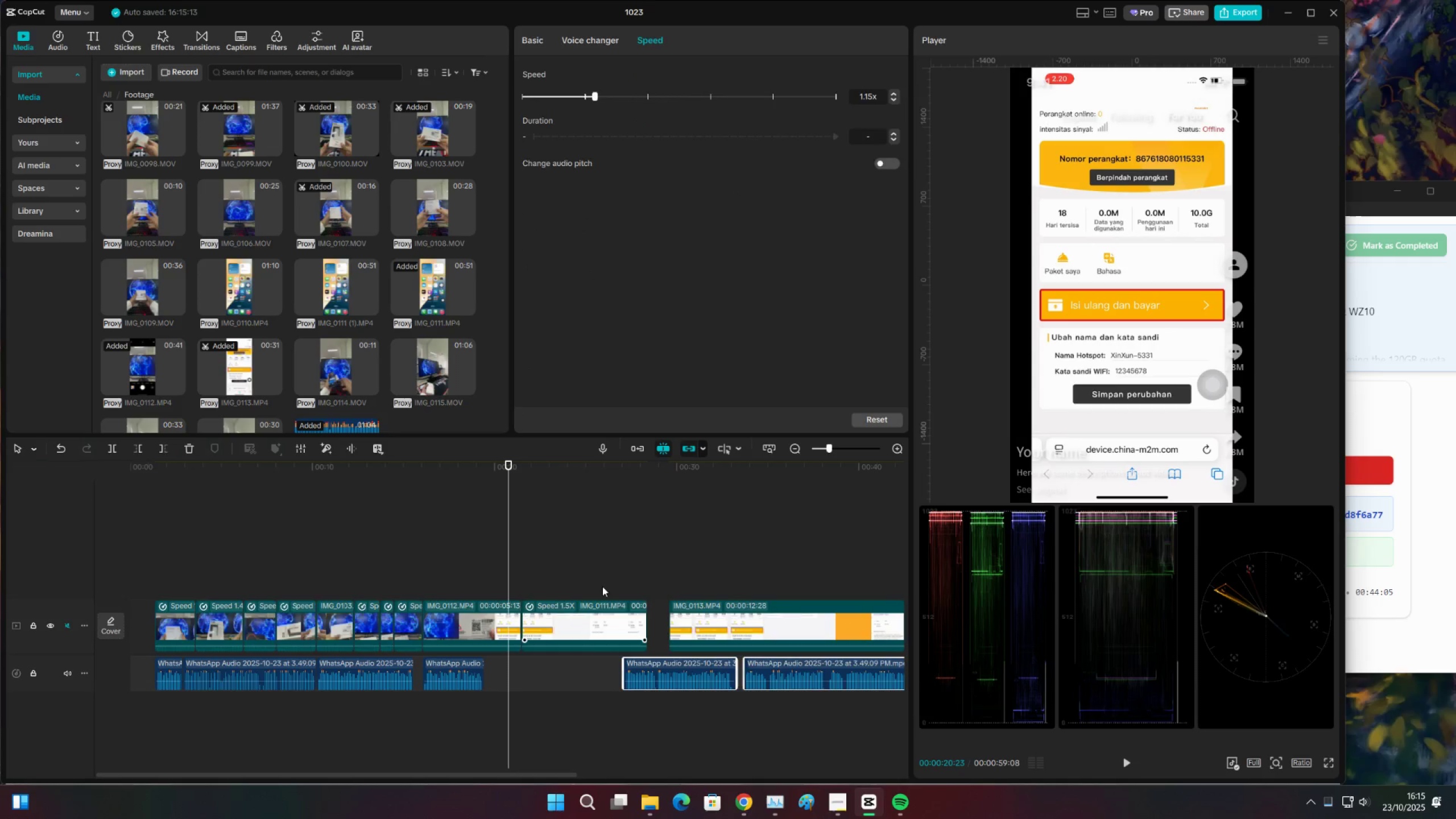 
double_click([465, 548])
 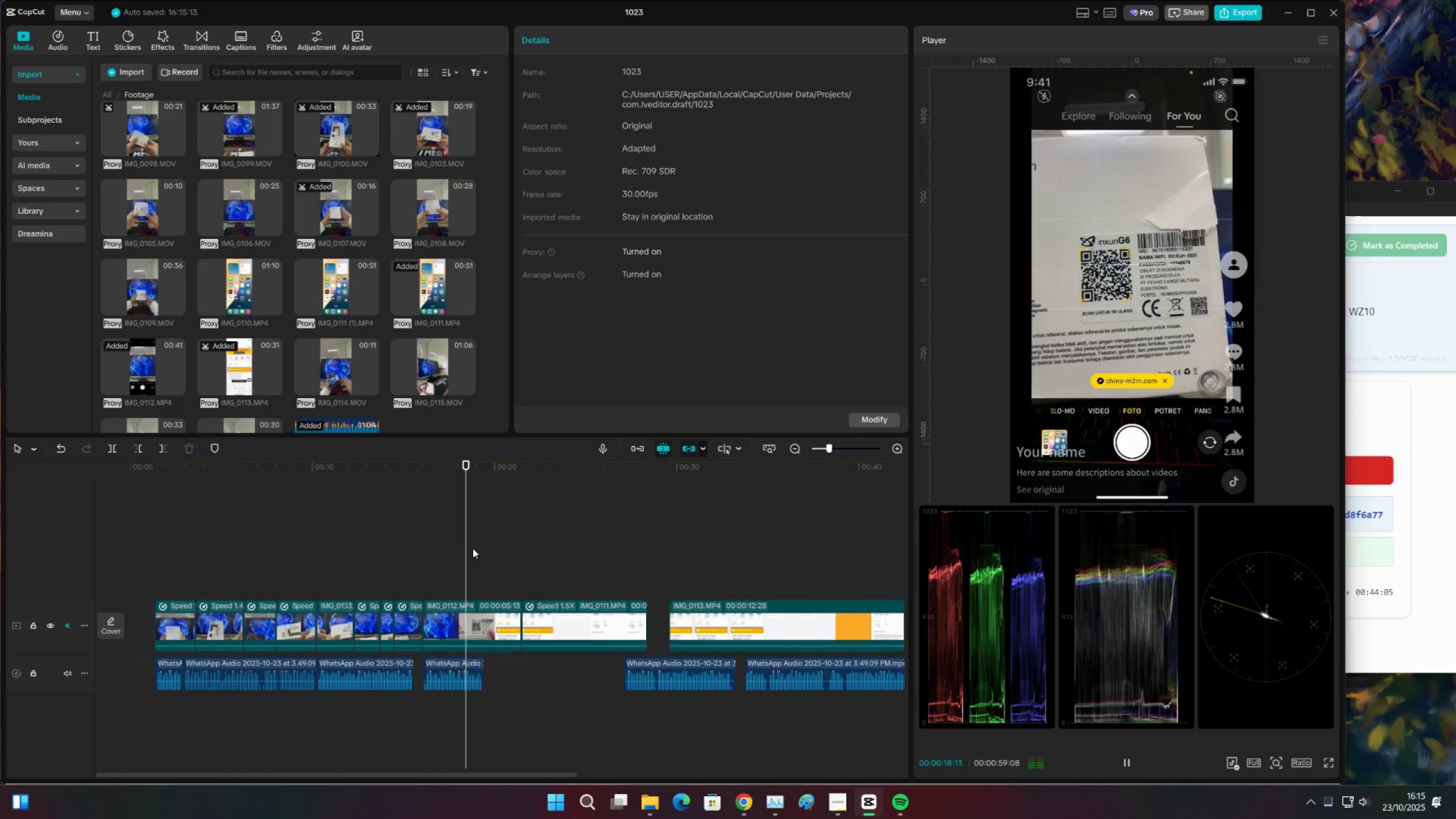 
key(Space)
 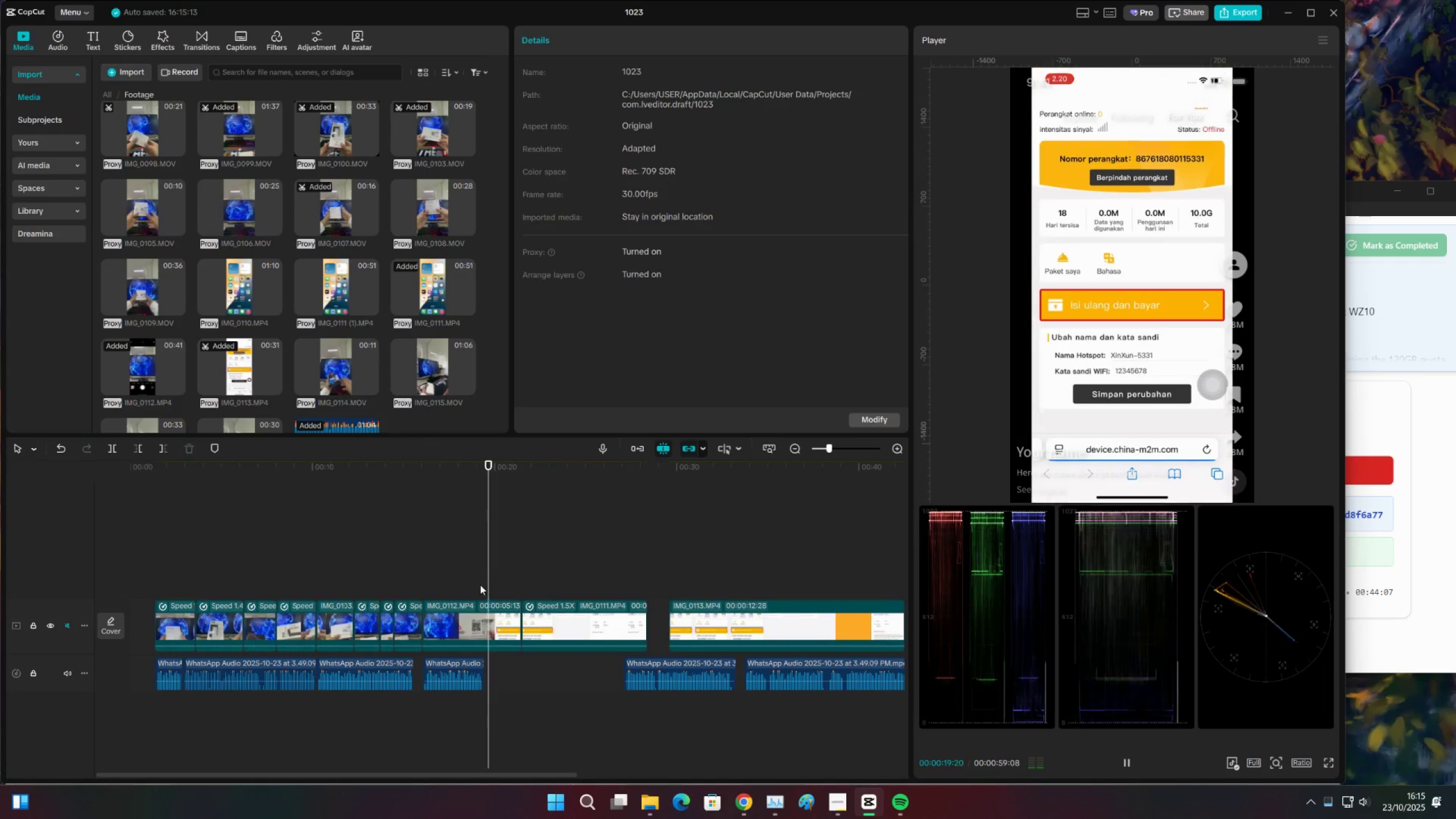 
key(Space)
 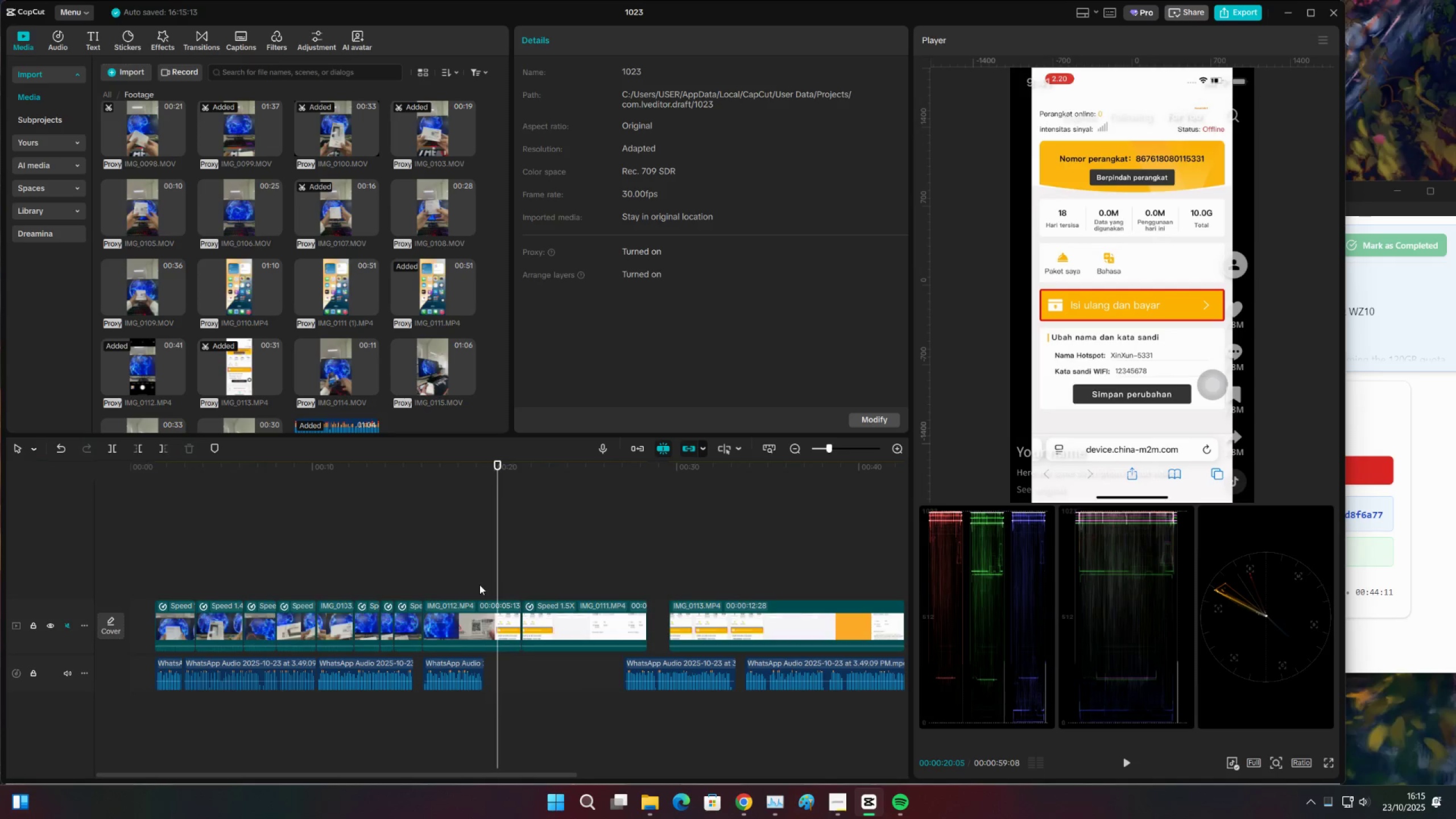 
key(Space)
 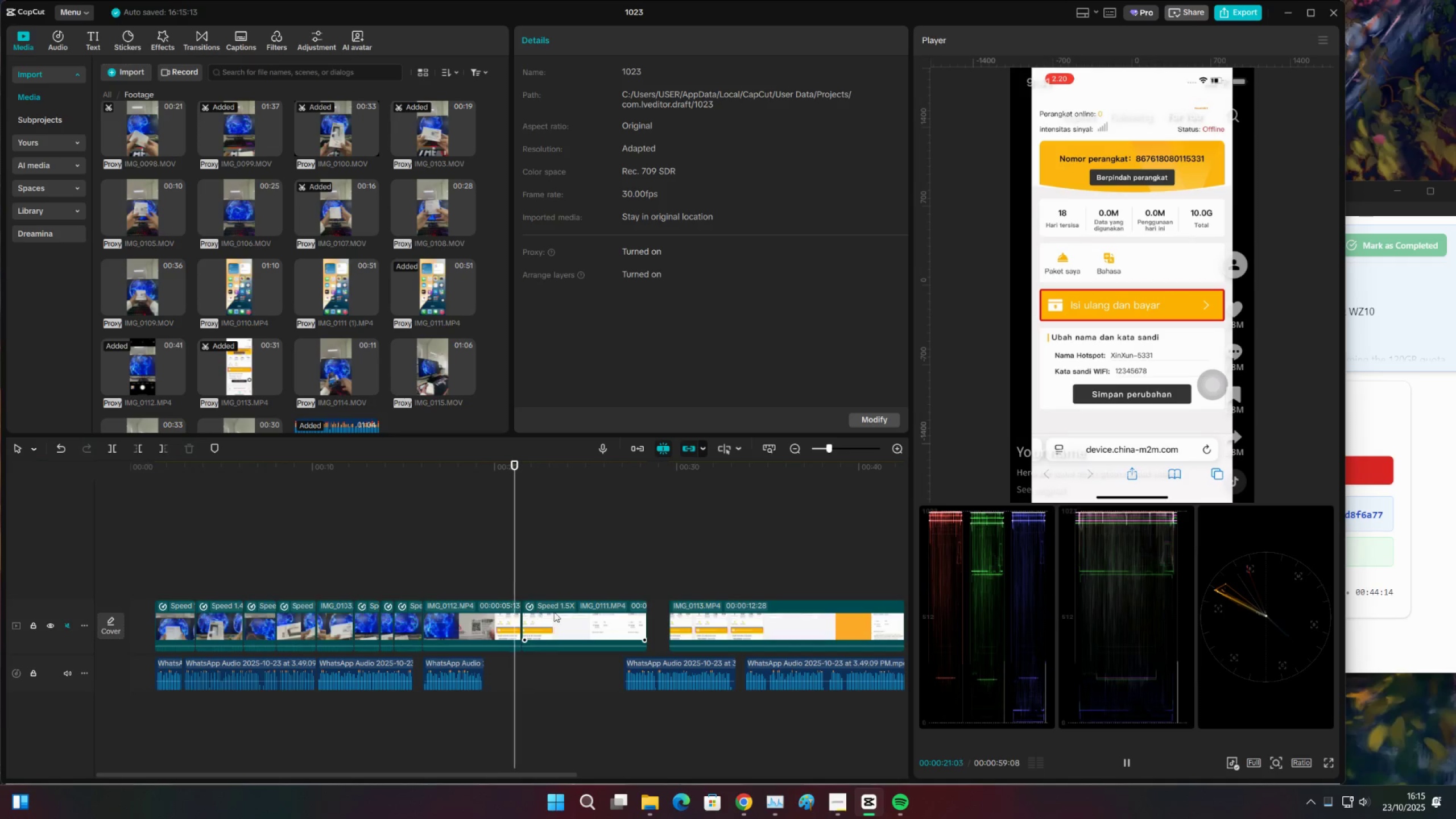 
key(Space)
 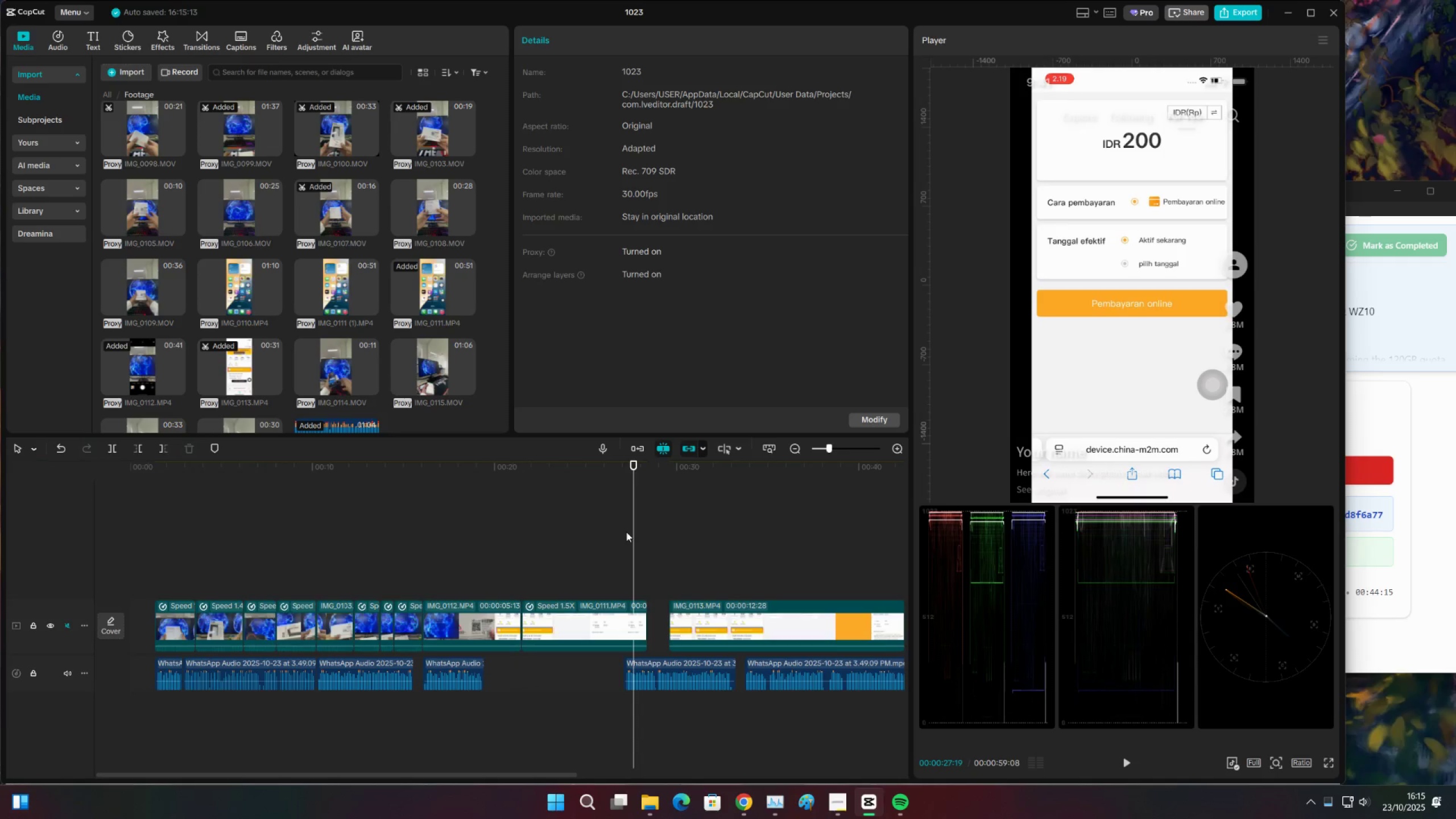 
double_click([626, 532])
 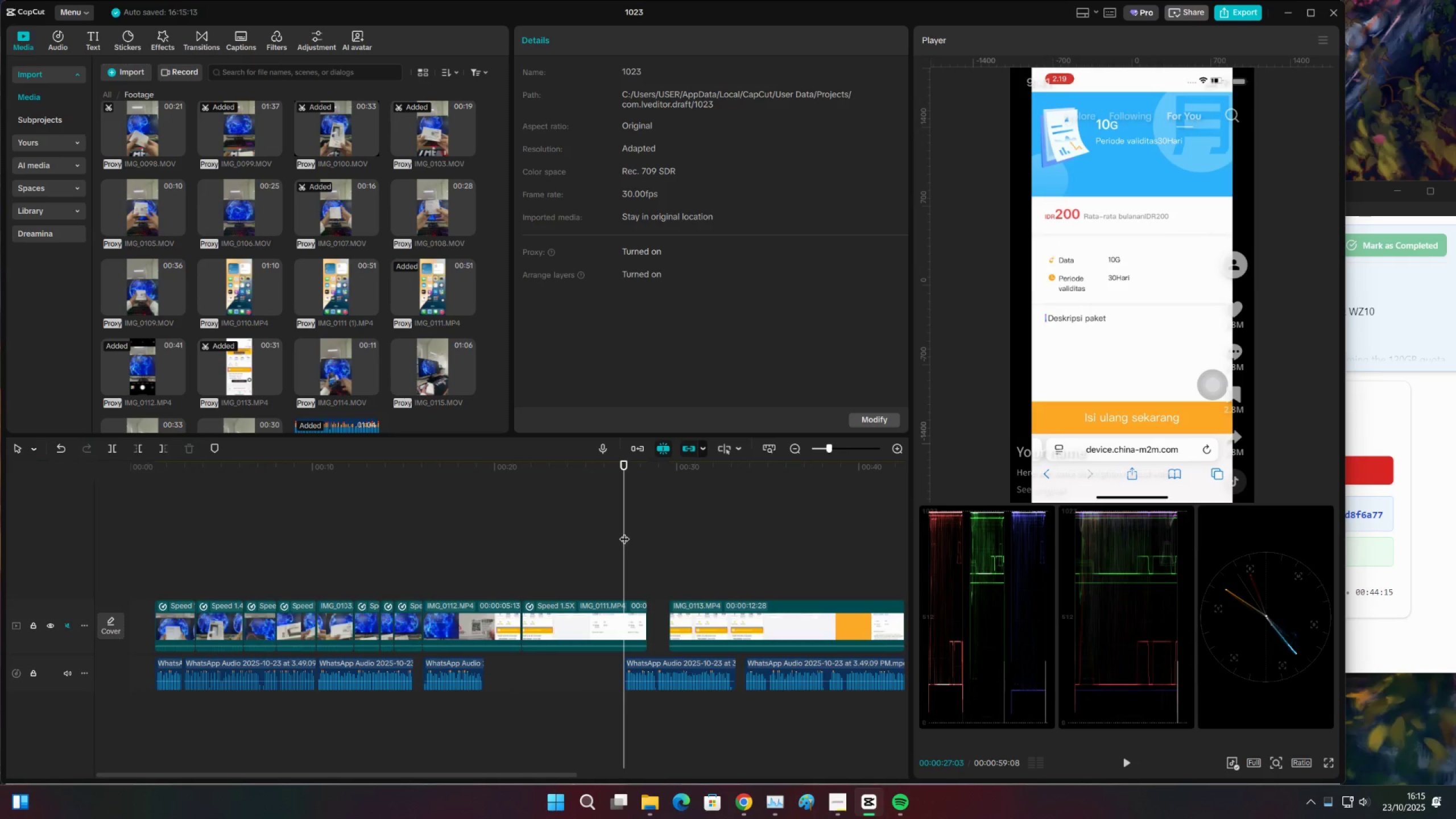 
key(Space)
 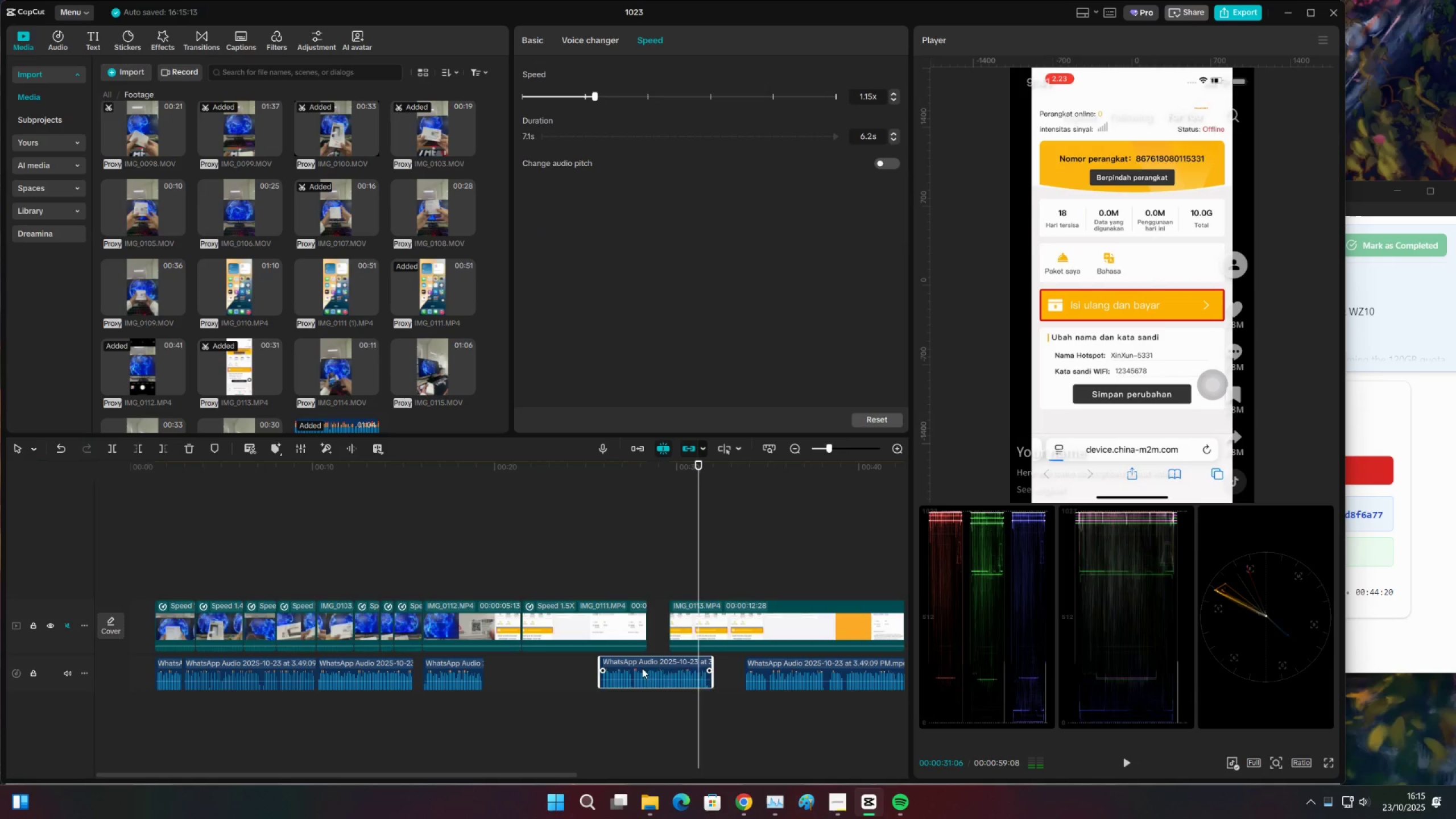 
wait(5.66)
 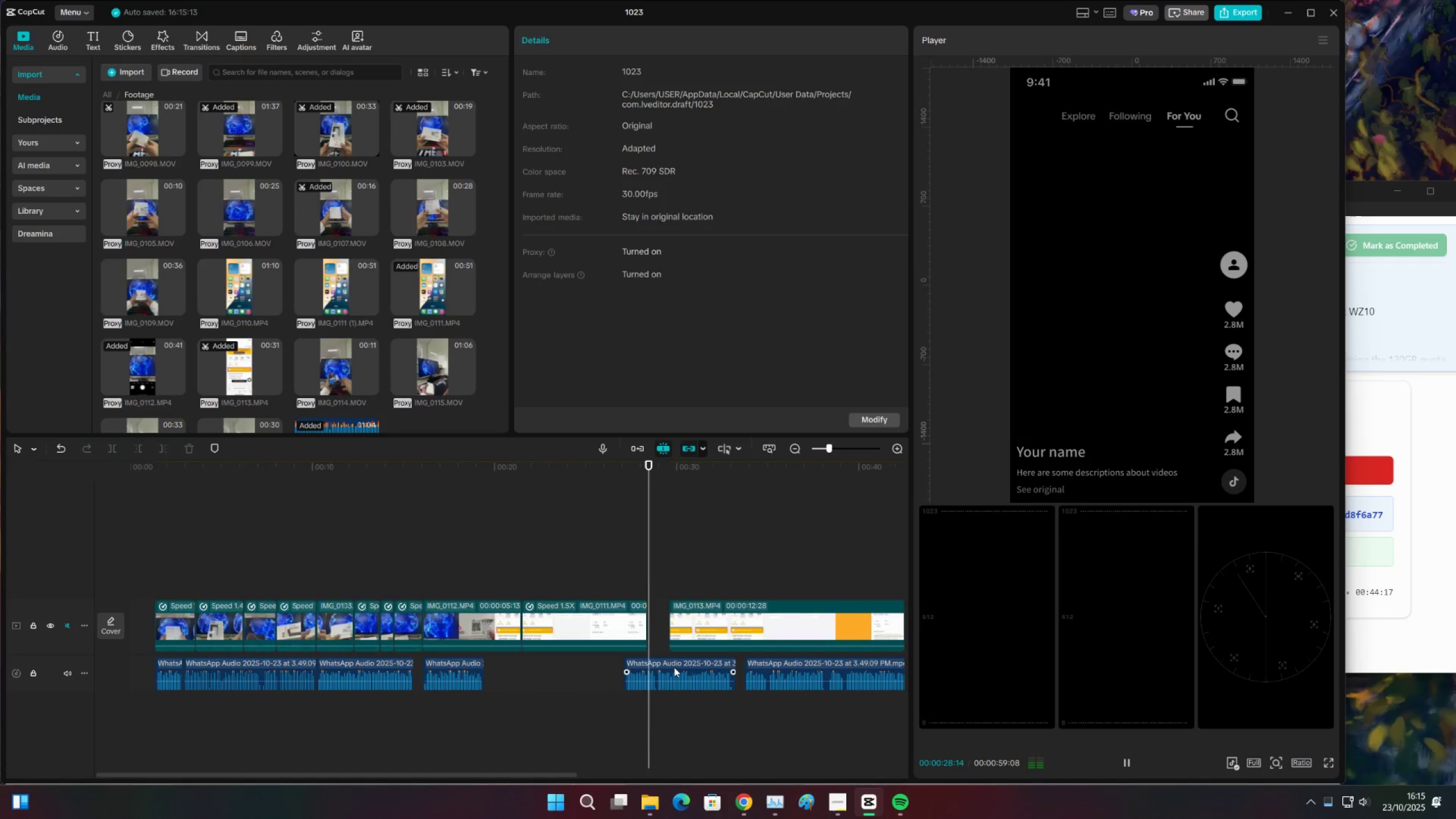 
left_click([487, 552])
 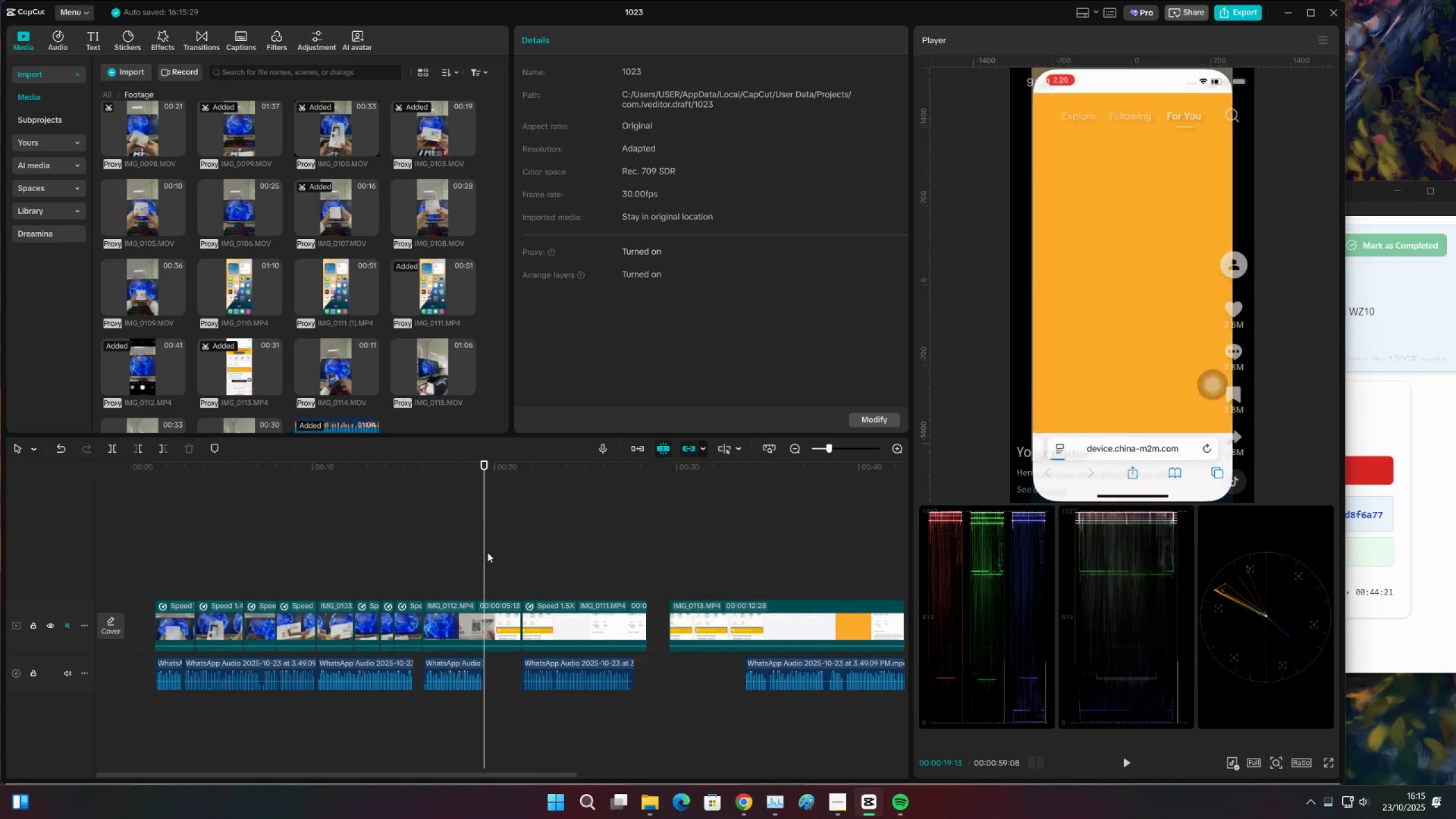 
key(Space)
 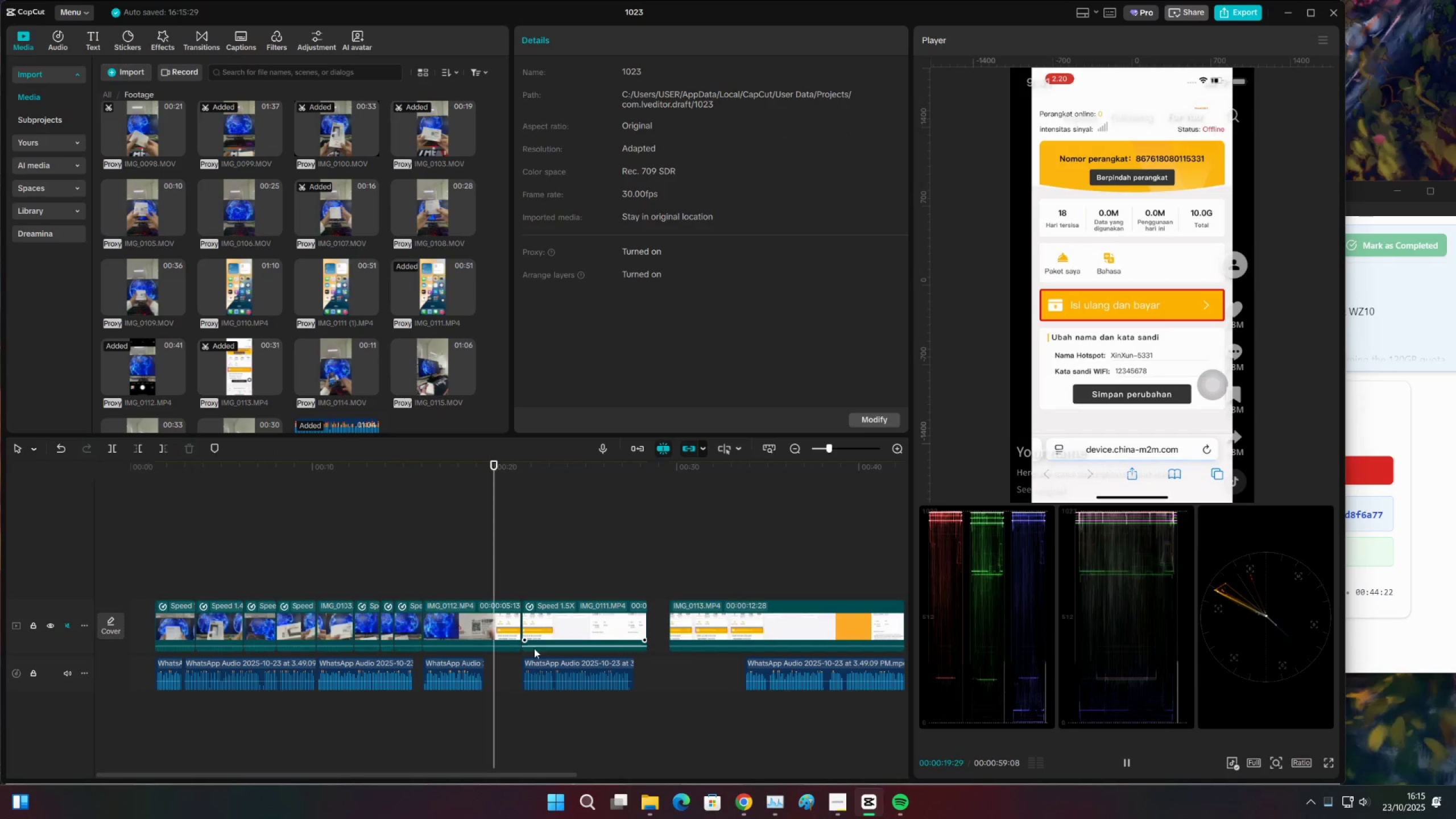 
key(Space)
 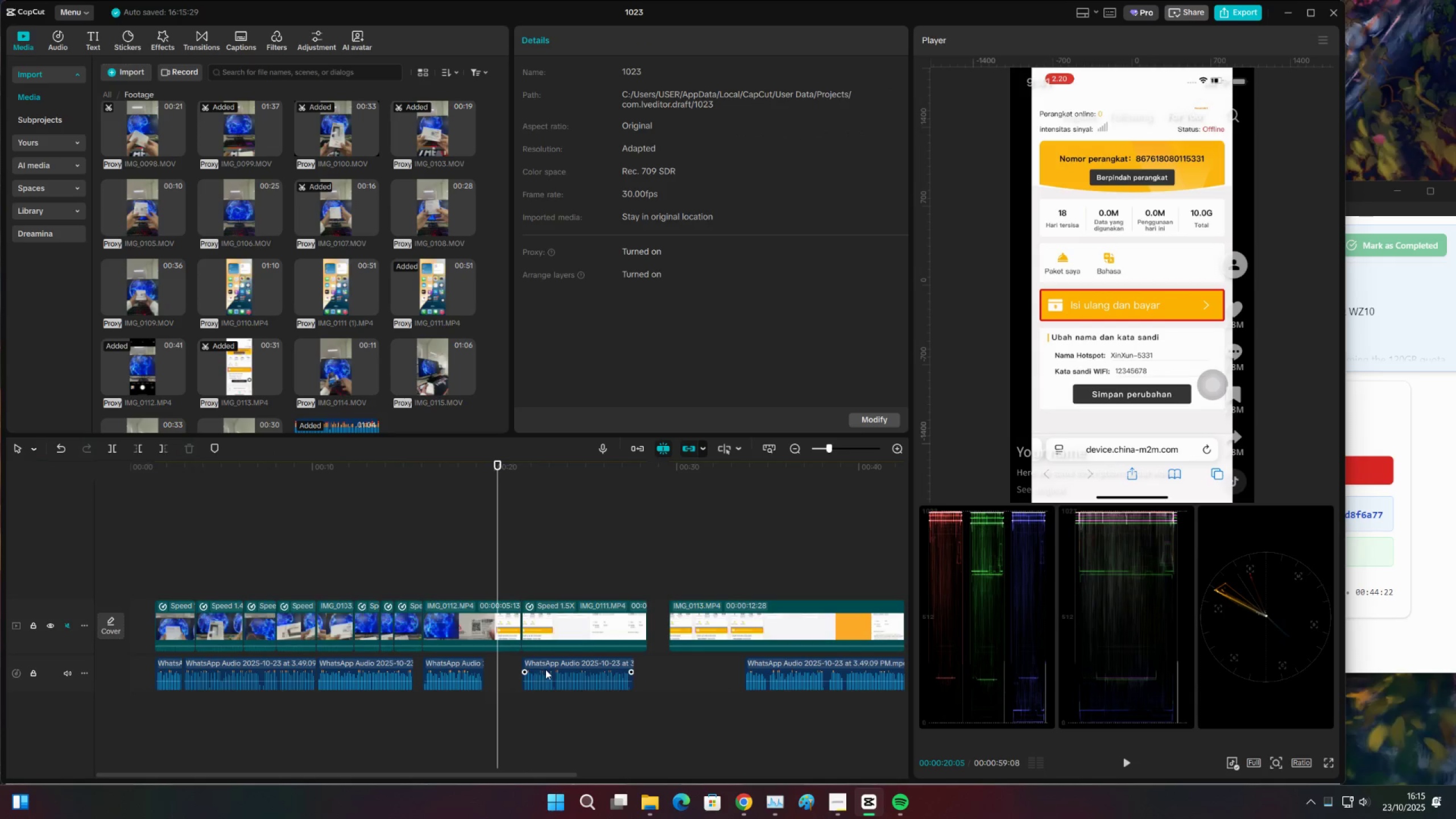 
key(Space)
 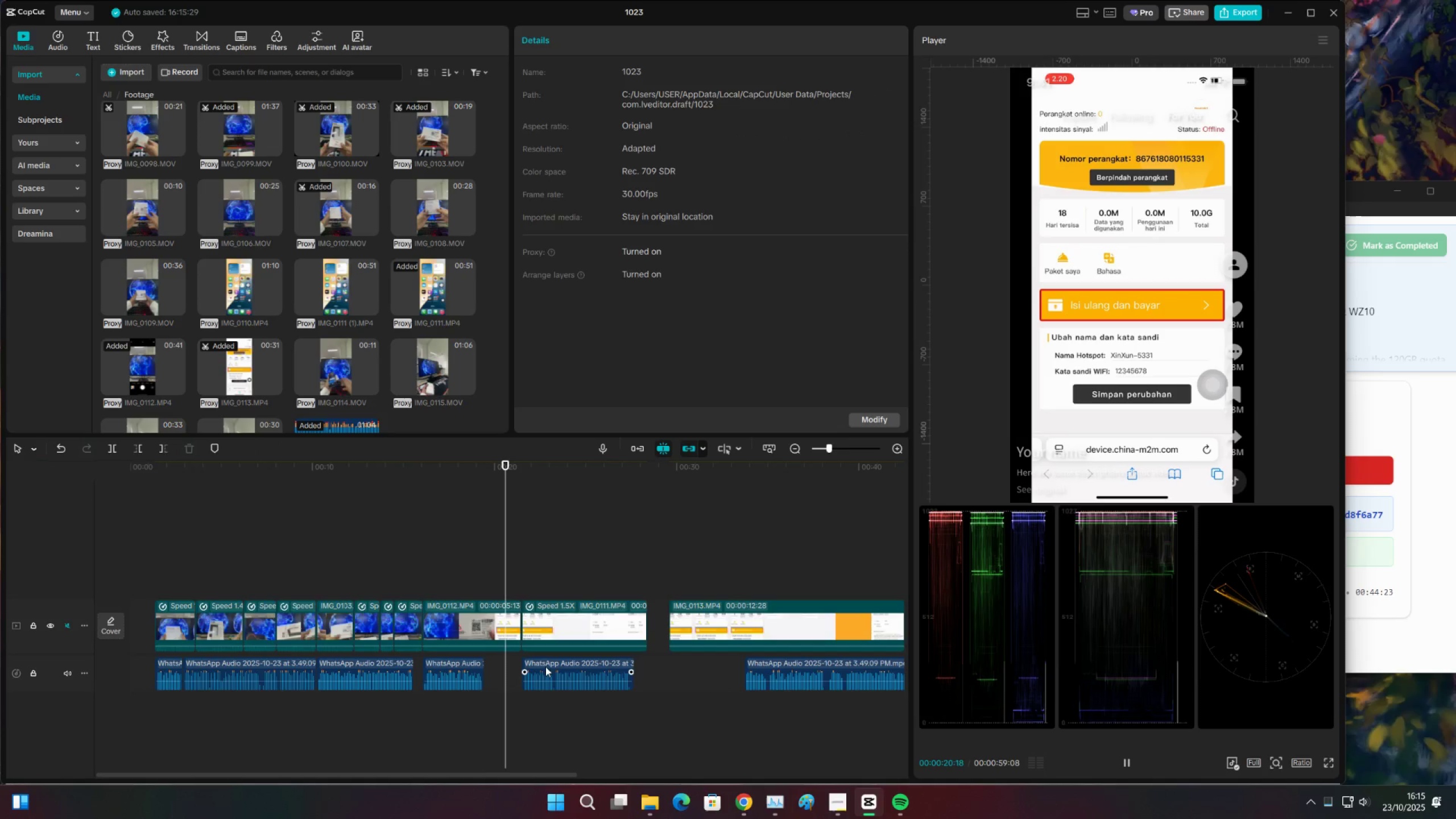 
key(Space)
 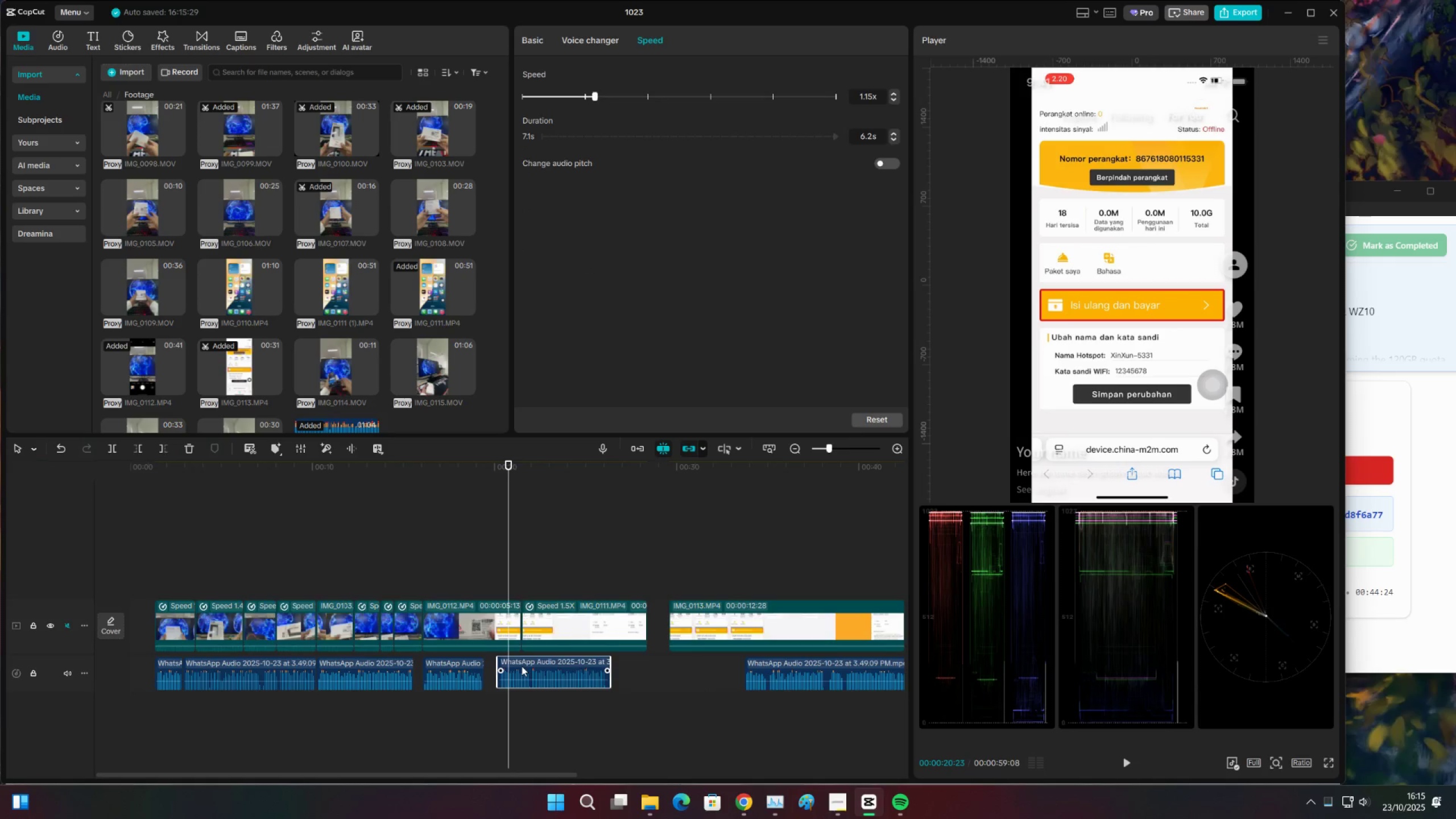 
key(Control+Z)
 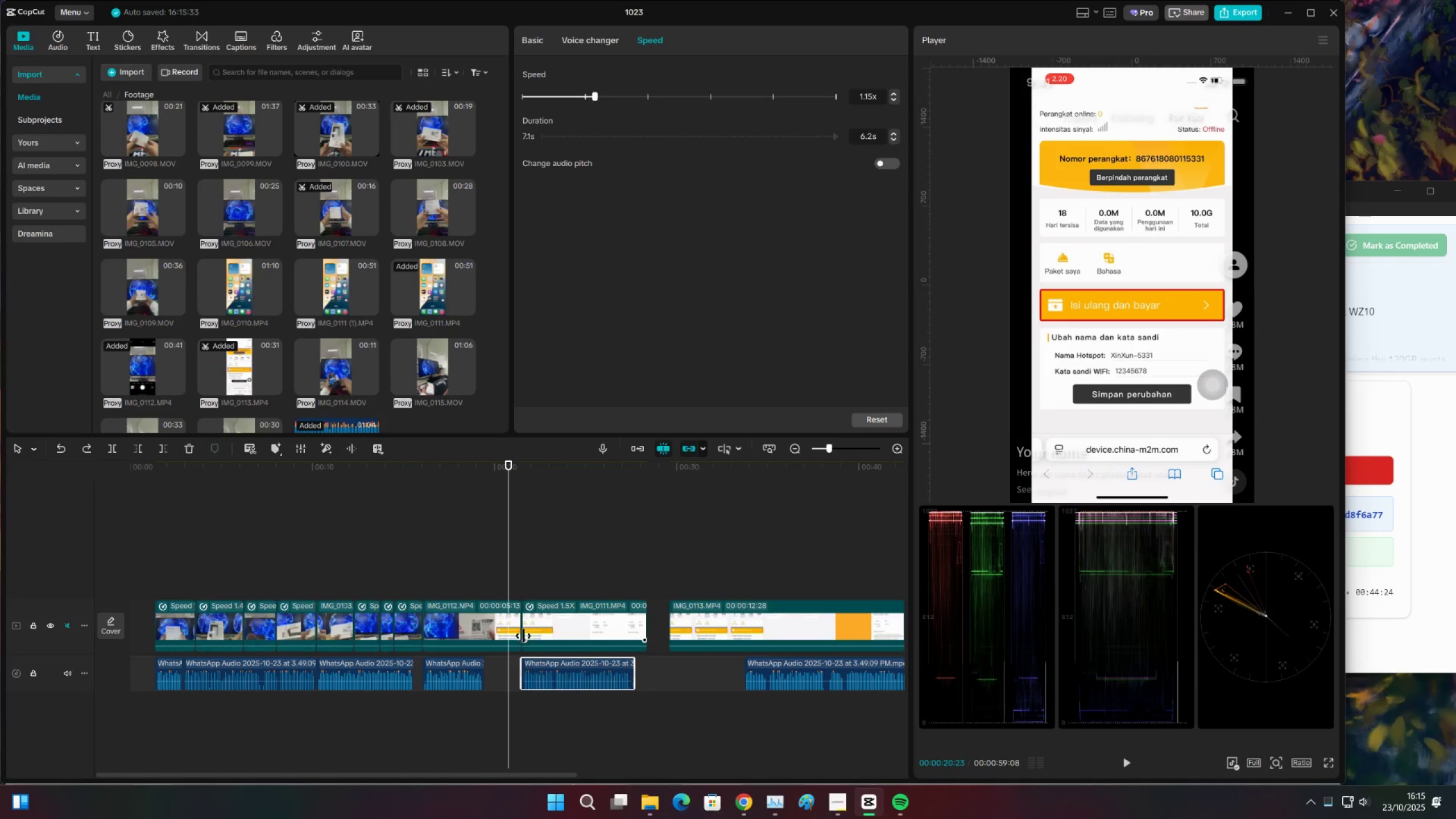 
key(Control+Z)
 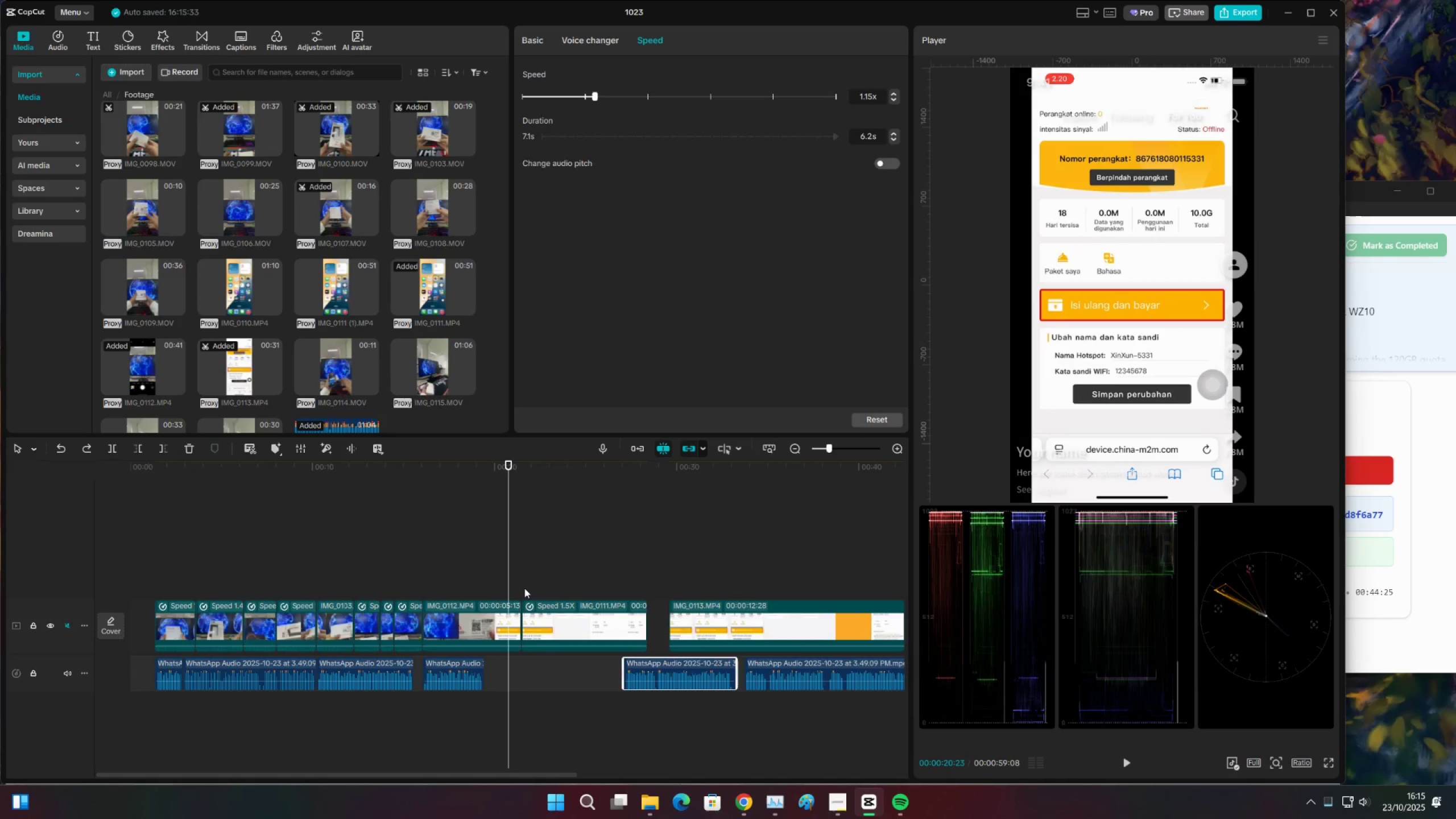 
key(Control+Z)
 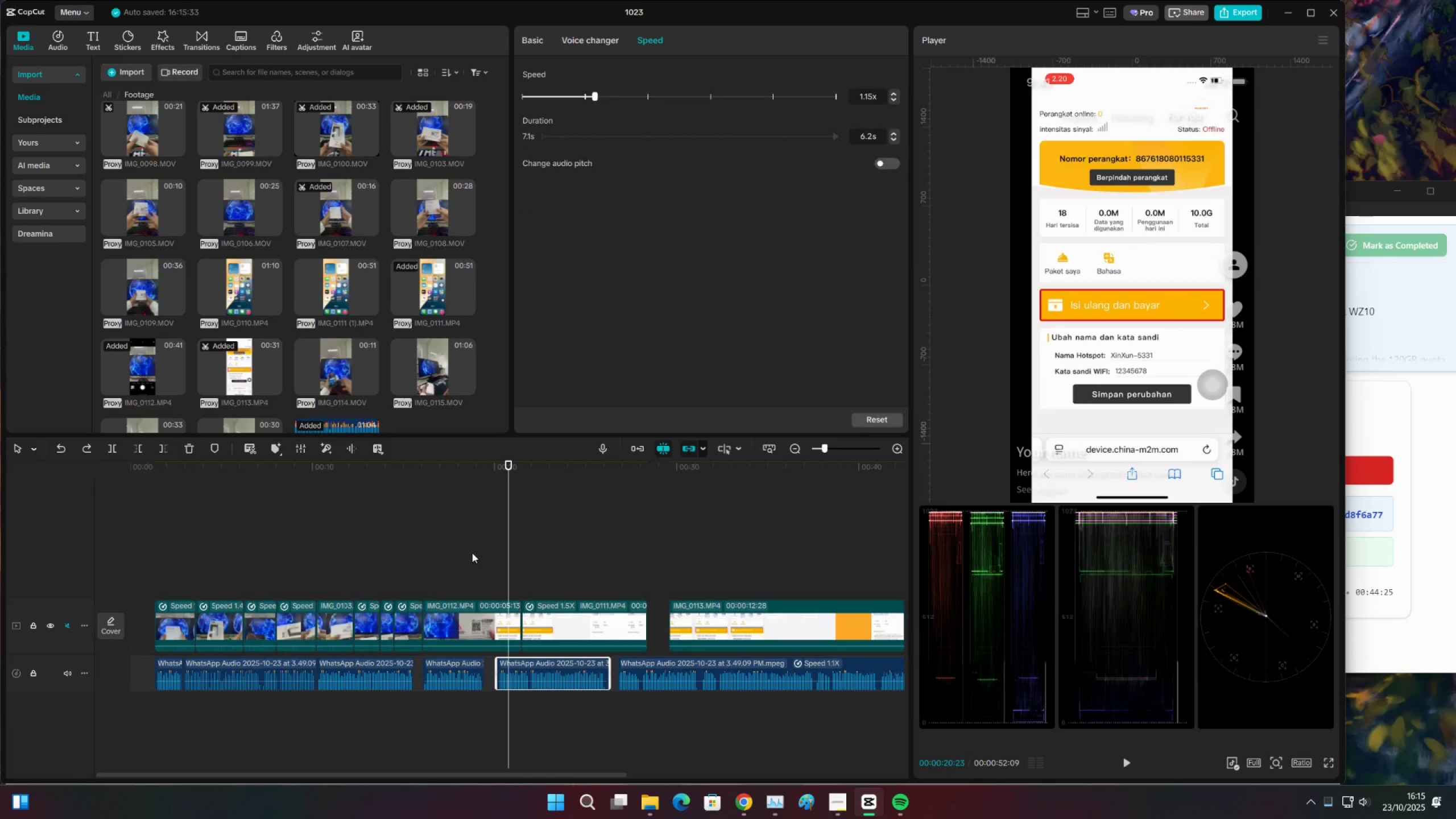 
key(Space)
 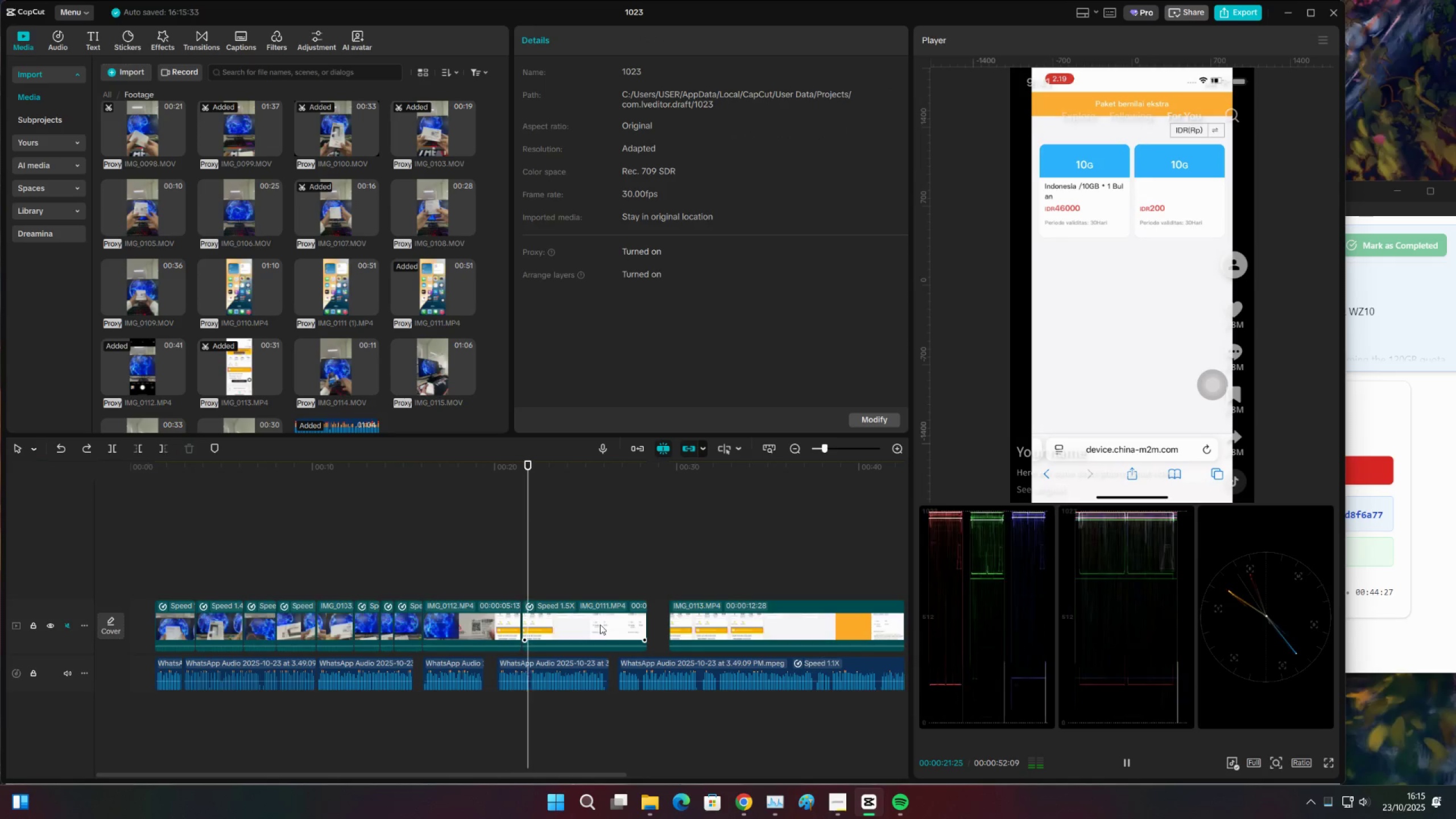 
left_click([595, 566])
 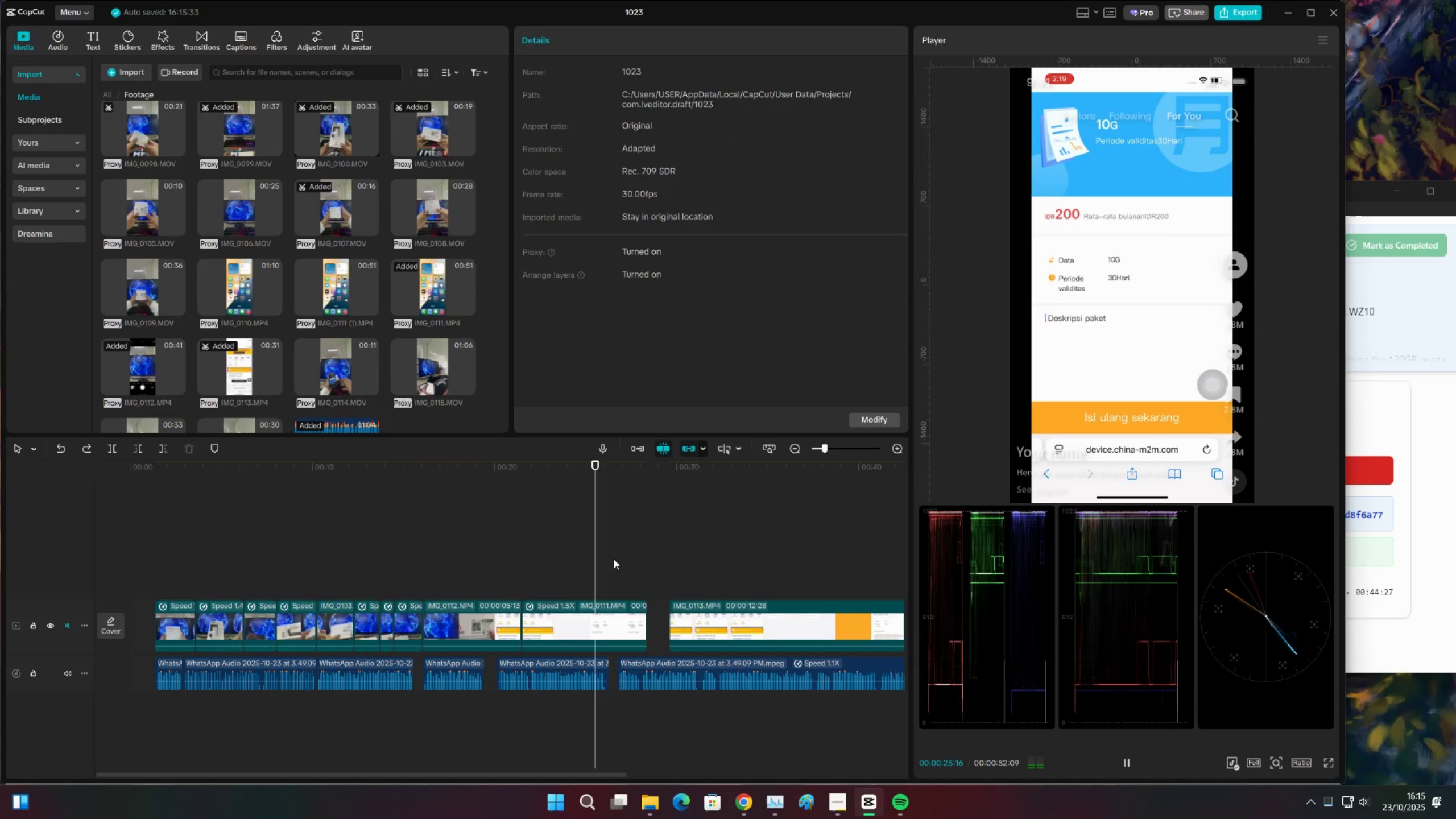 
key(Space)
 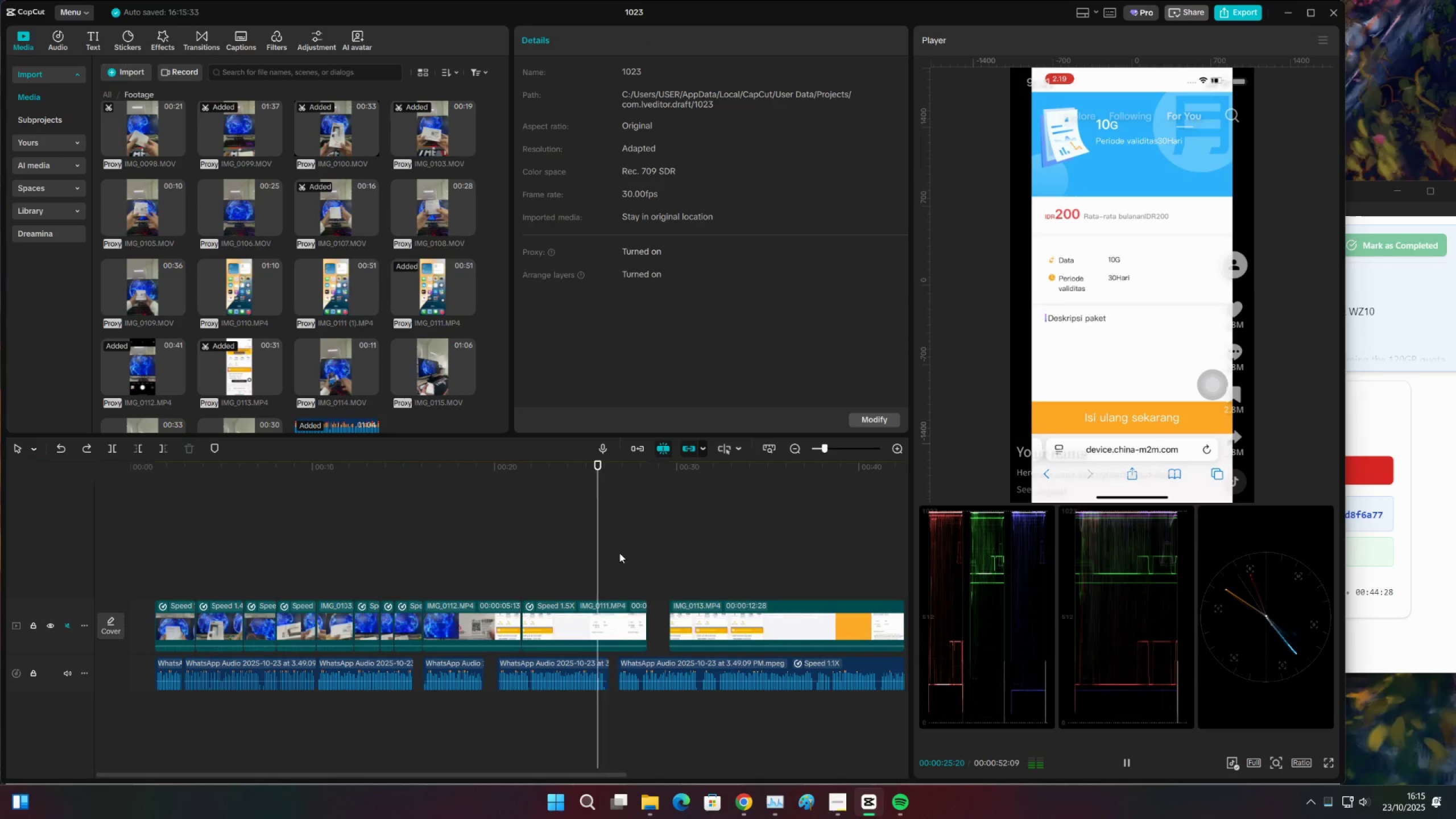 
double_click([619, 553])
 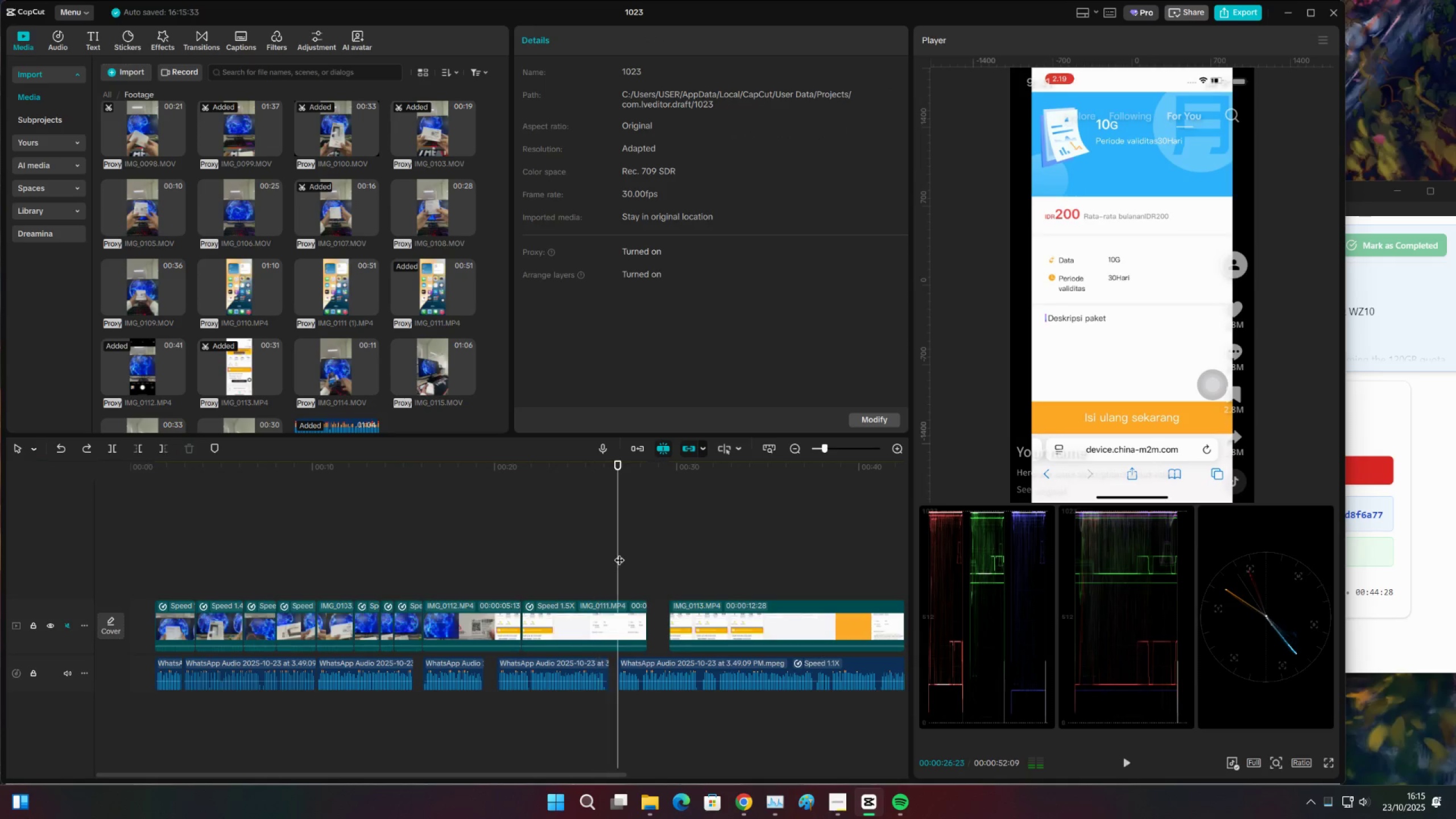 
key(Space)
 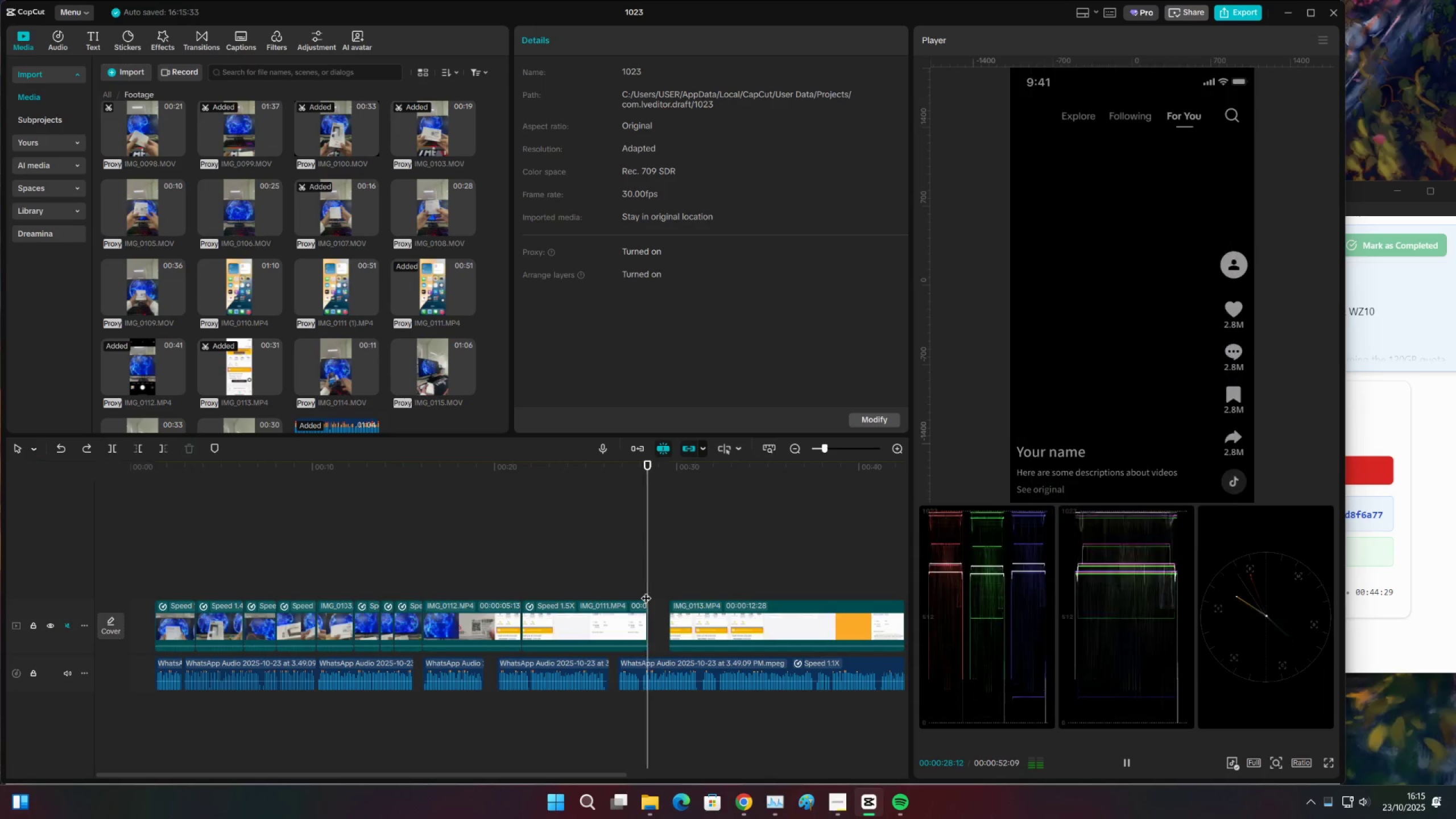 
left_click([629, 564])
 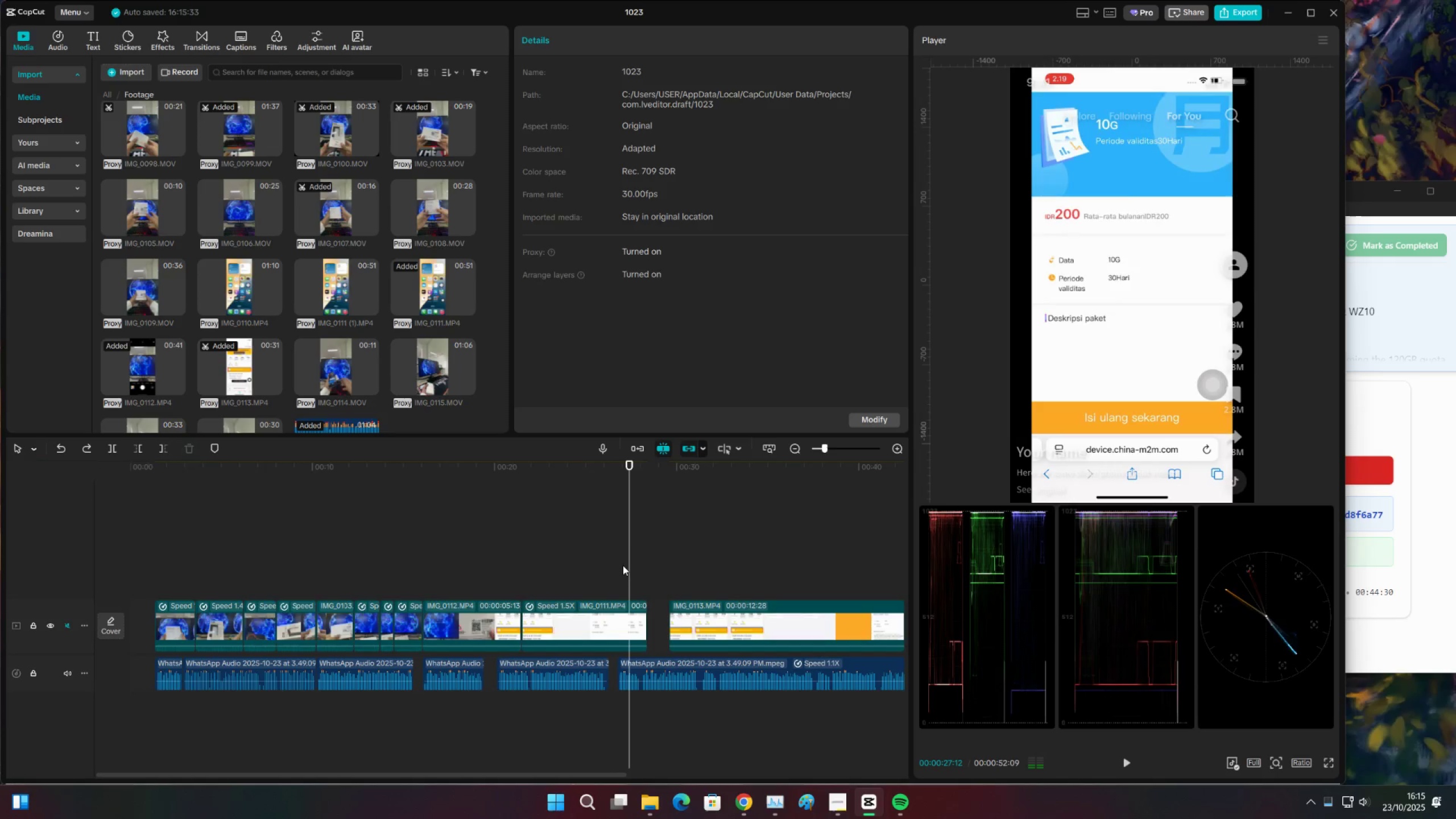 
key(Space)
 